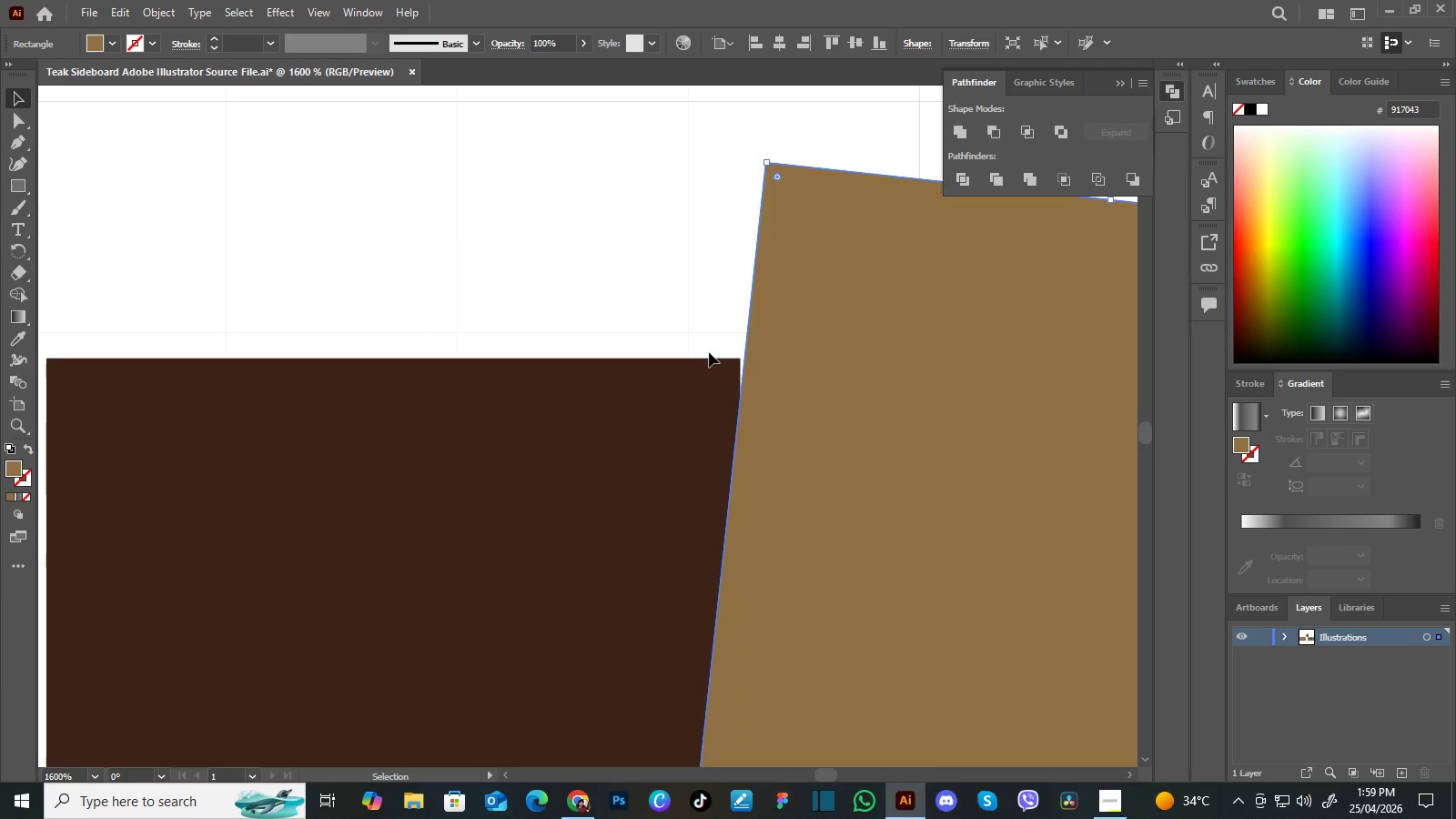 
left_click([901, 421])
 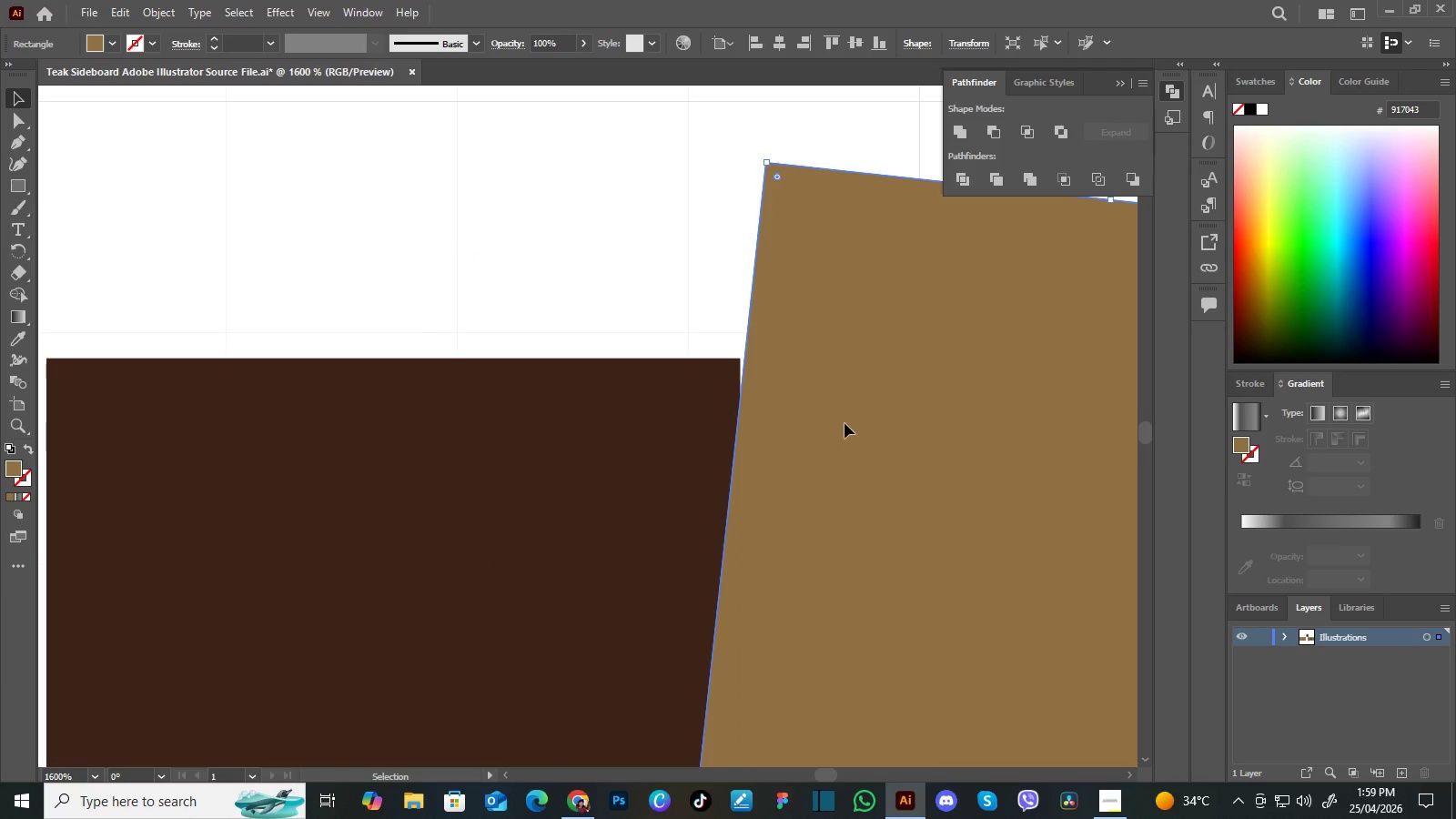 
left_click_drag(start_coordinate=[844, 423], to_coordinate=[840, 410])
 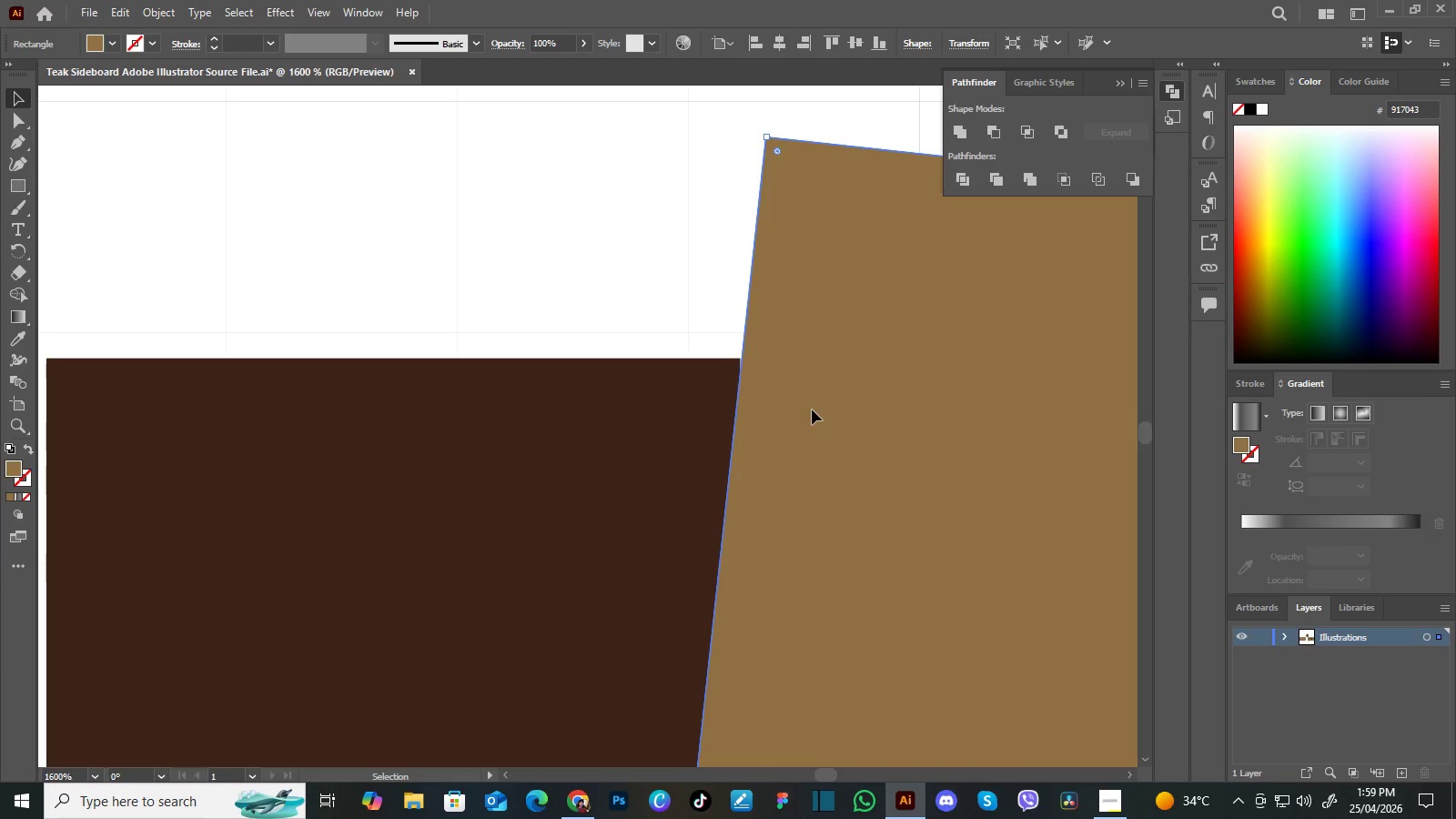 
left_click_drag(start_coordinate=[812, 410], to_coordinate=[815, 403])
 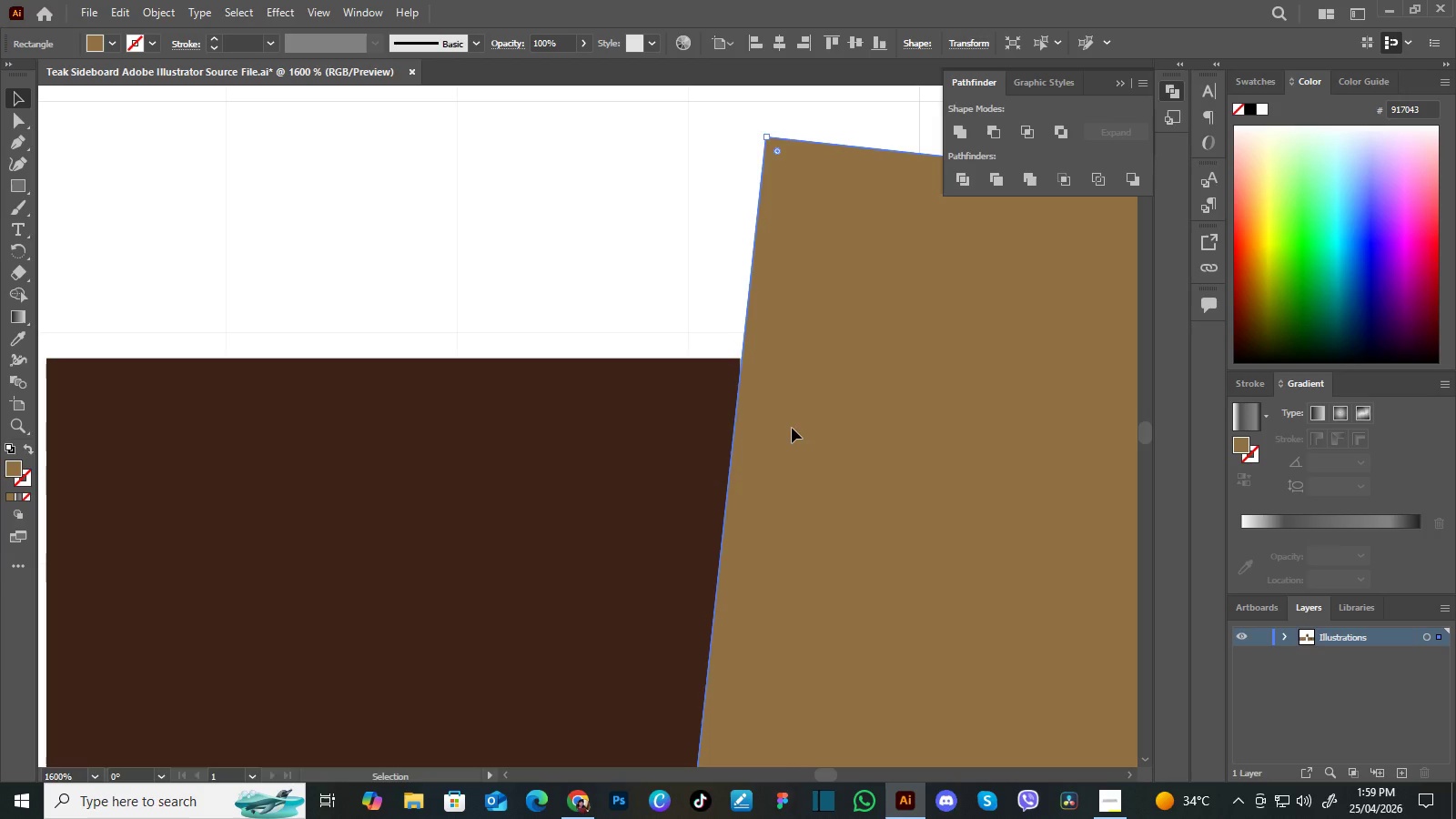 
left_click_drag(start_coordinate=[792, 428], to_coordinate=[794, 410])
 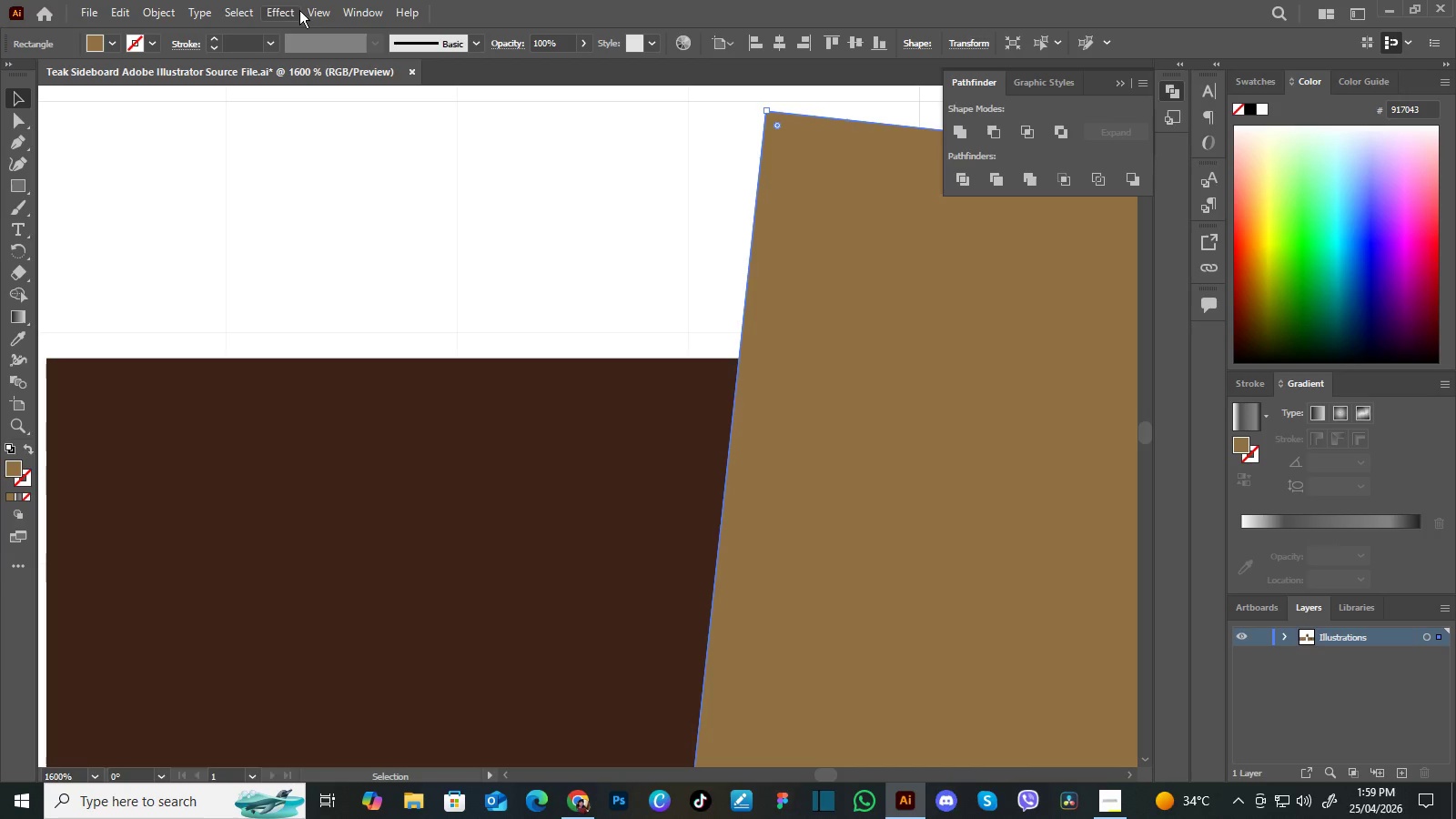 
left_click([307, 10])
 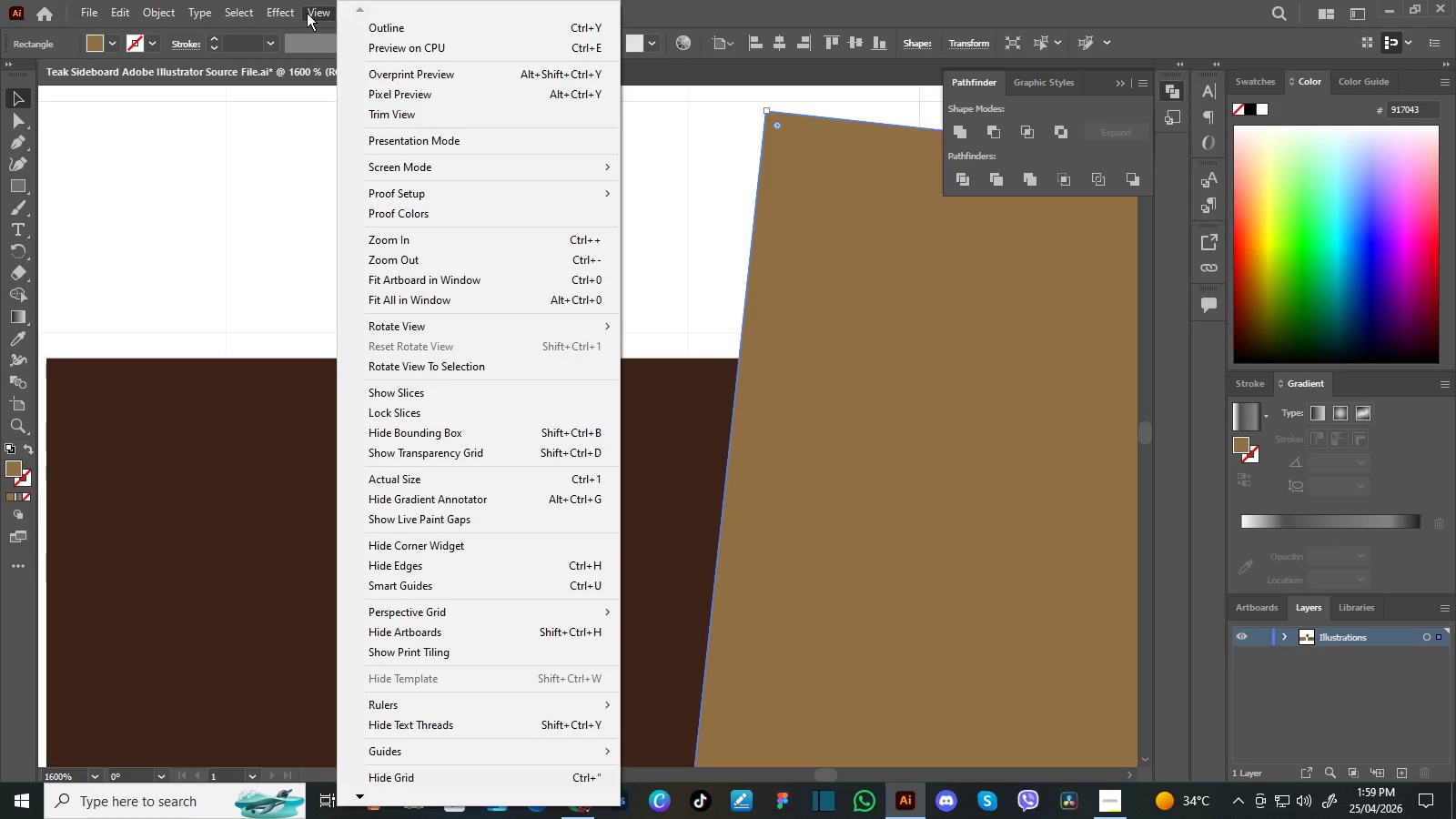 
wait(9.56)
 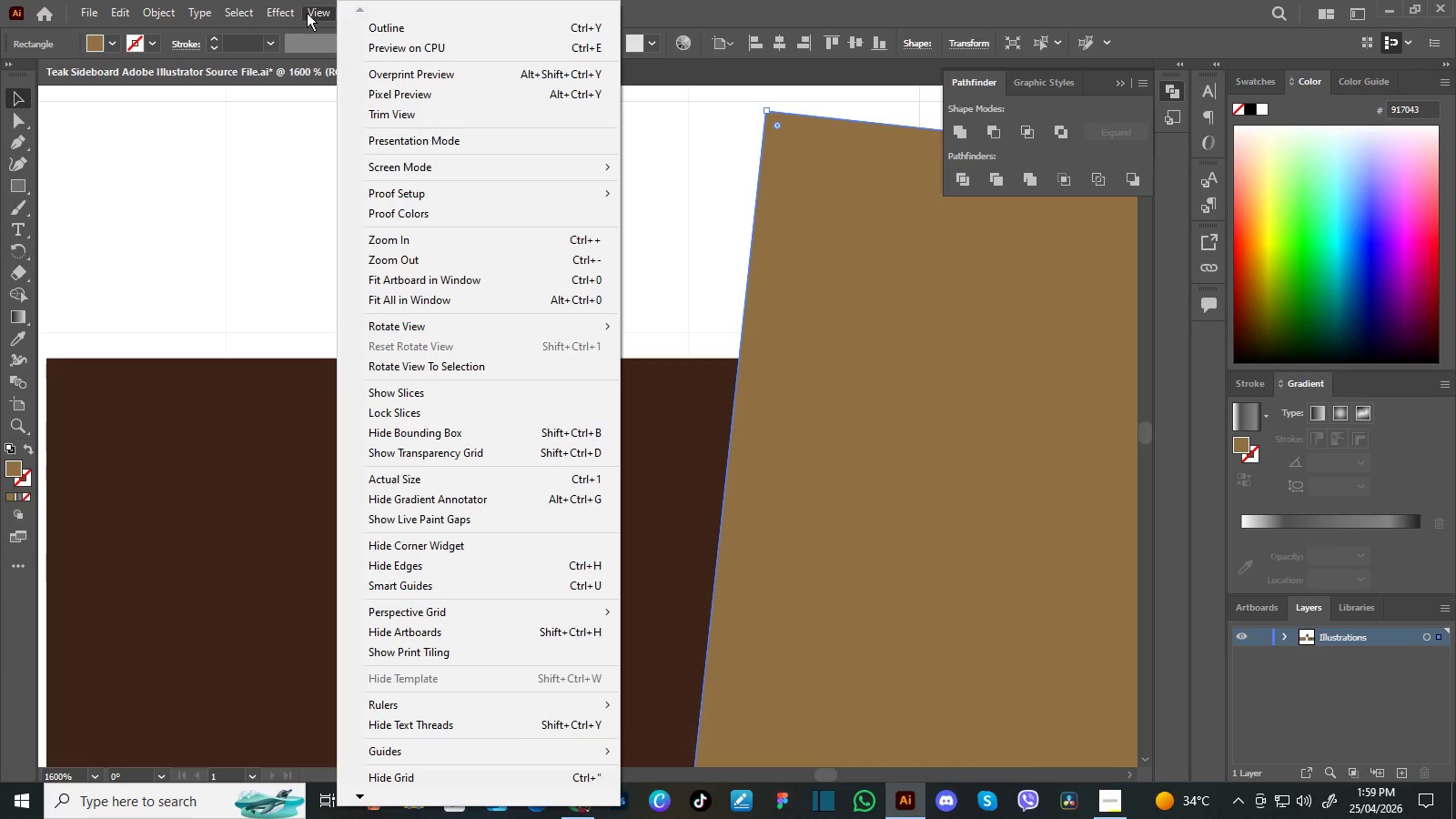 
left_click([680, 15])
 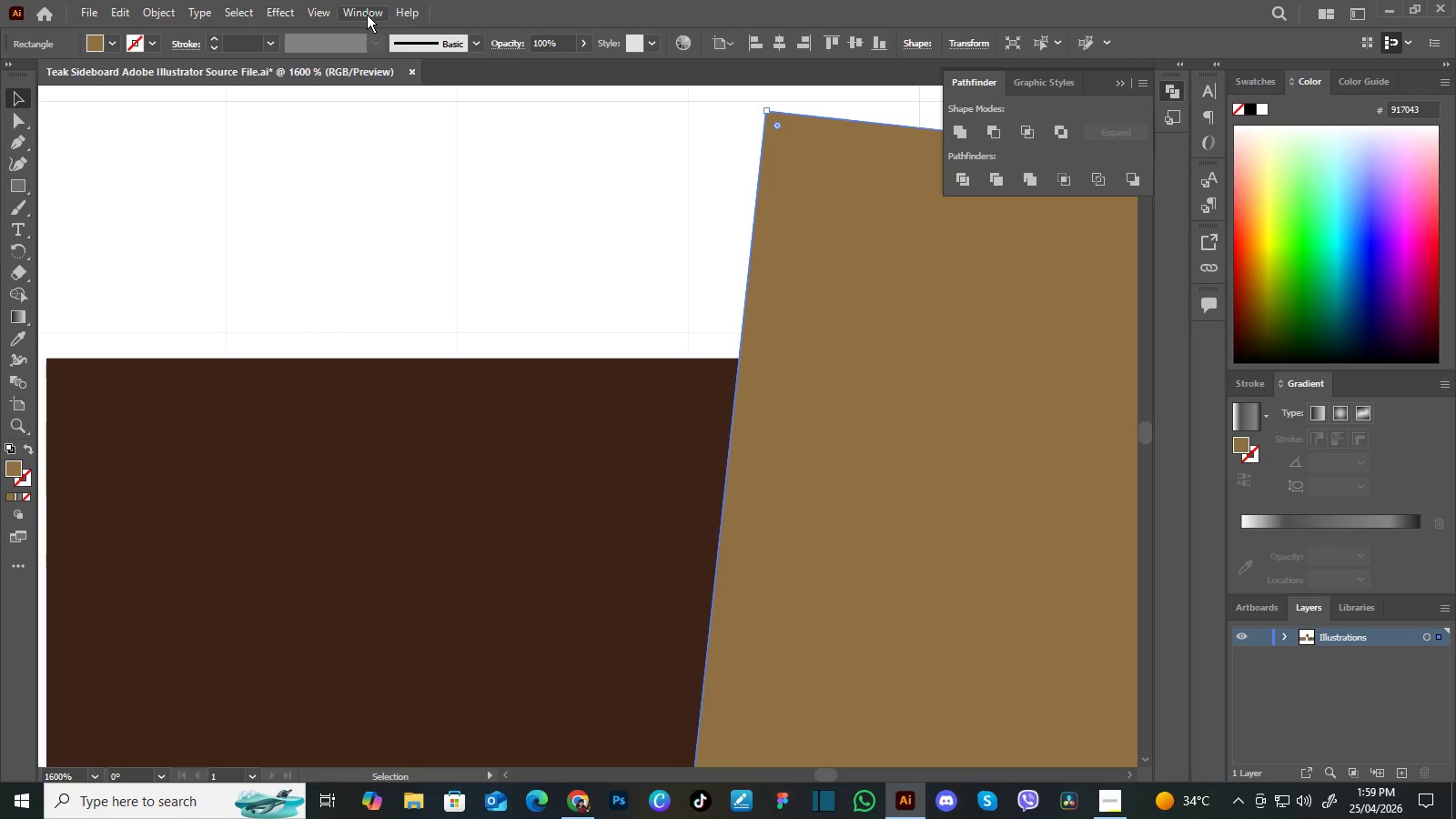 
left_click([367, 14])
 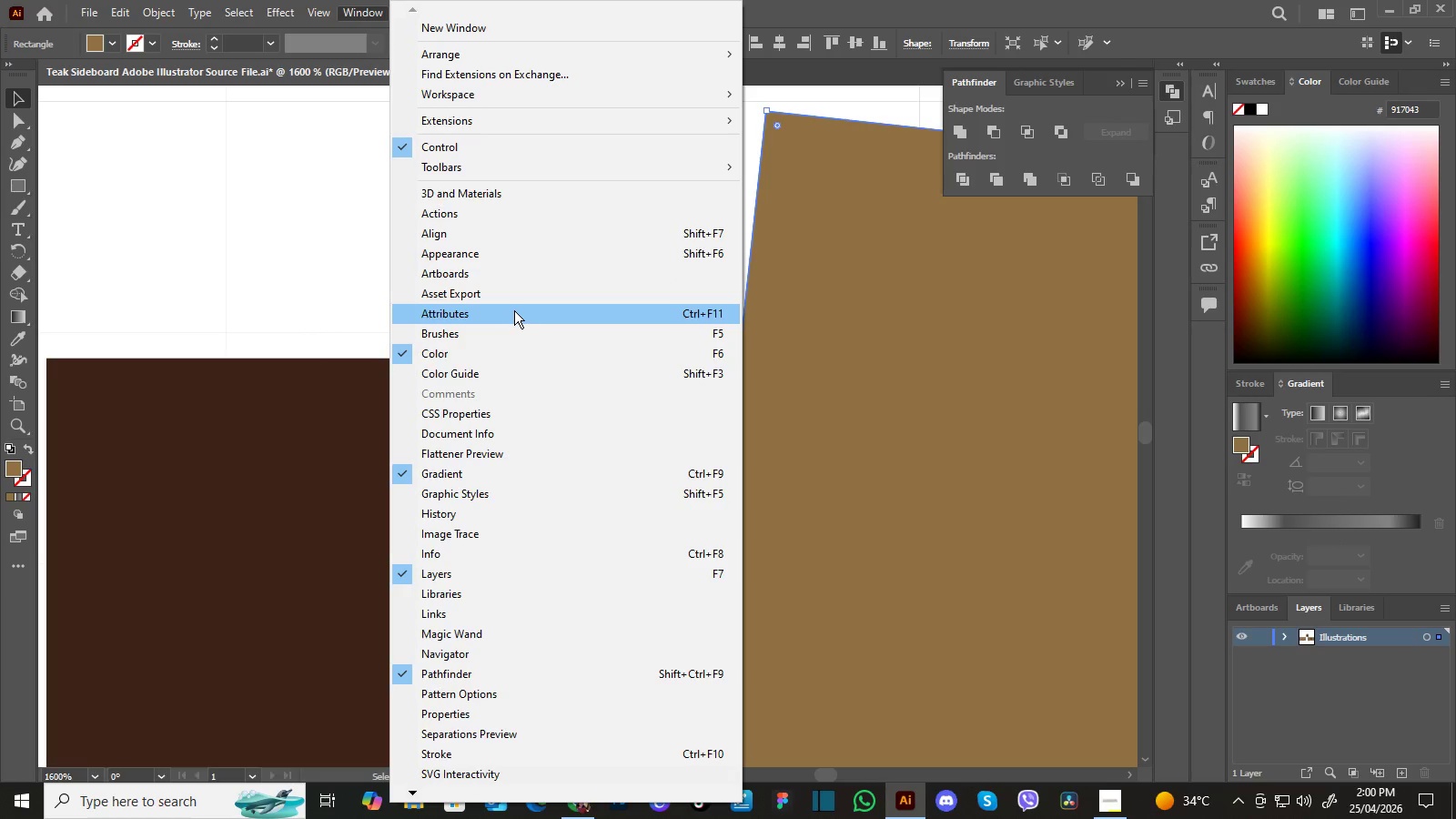 
wait(6.5)
 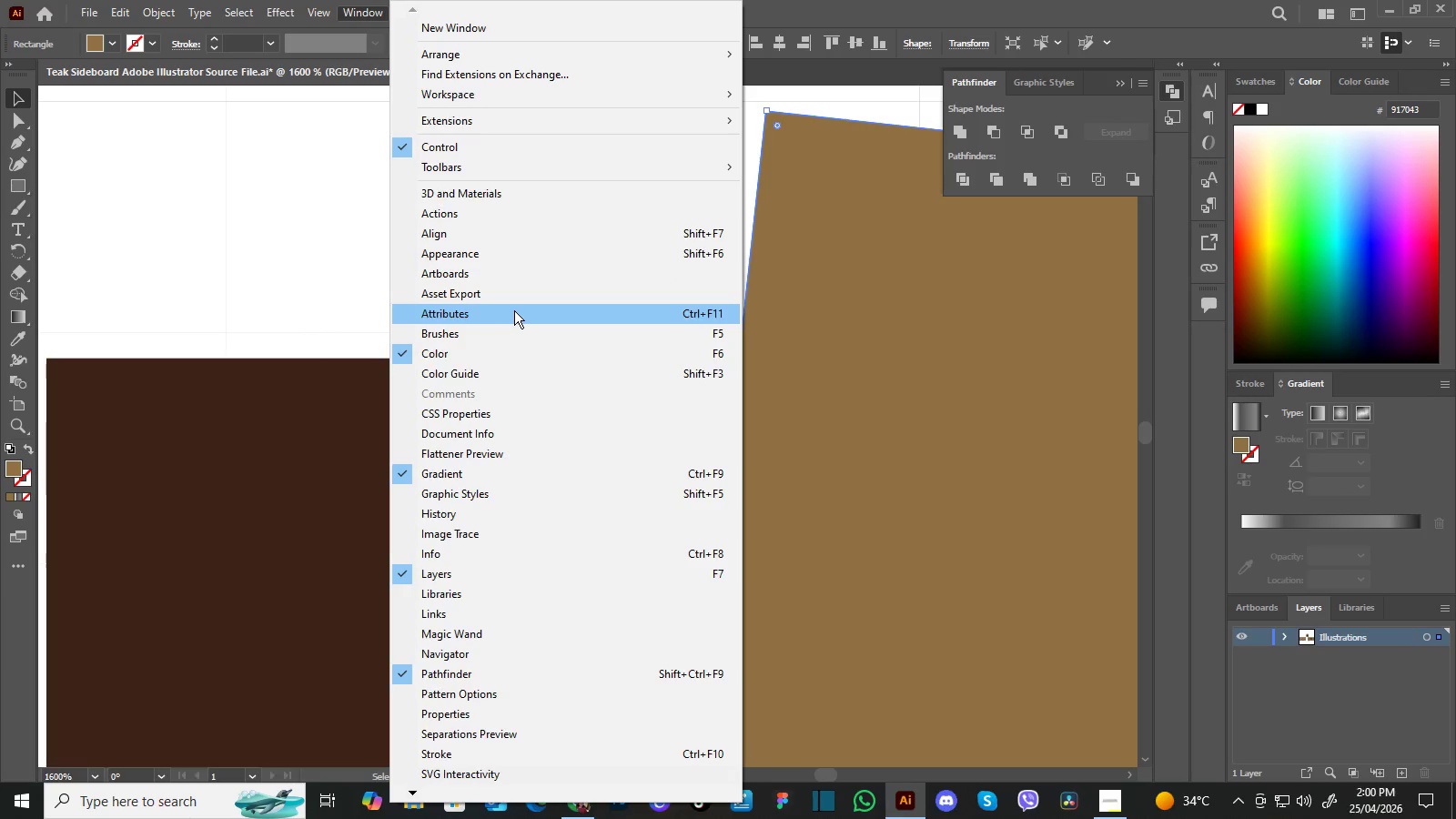 
left_click([771, 20])
 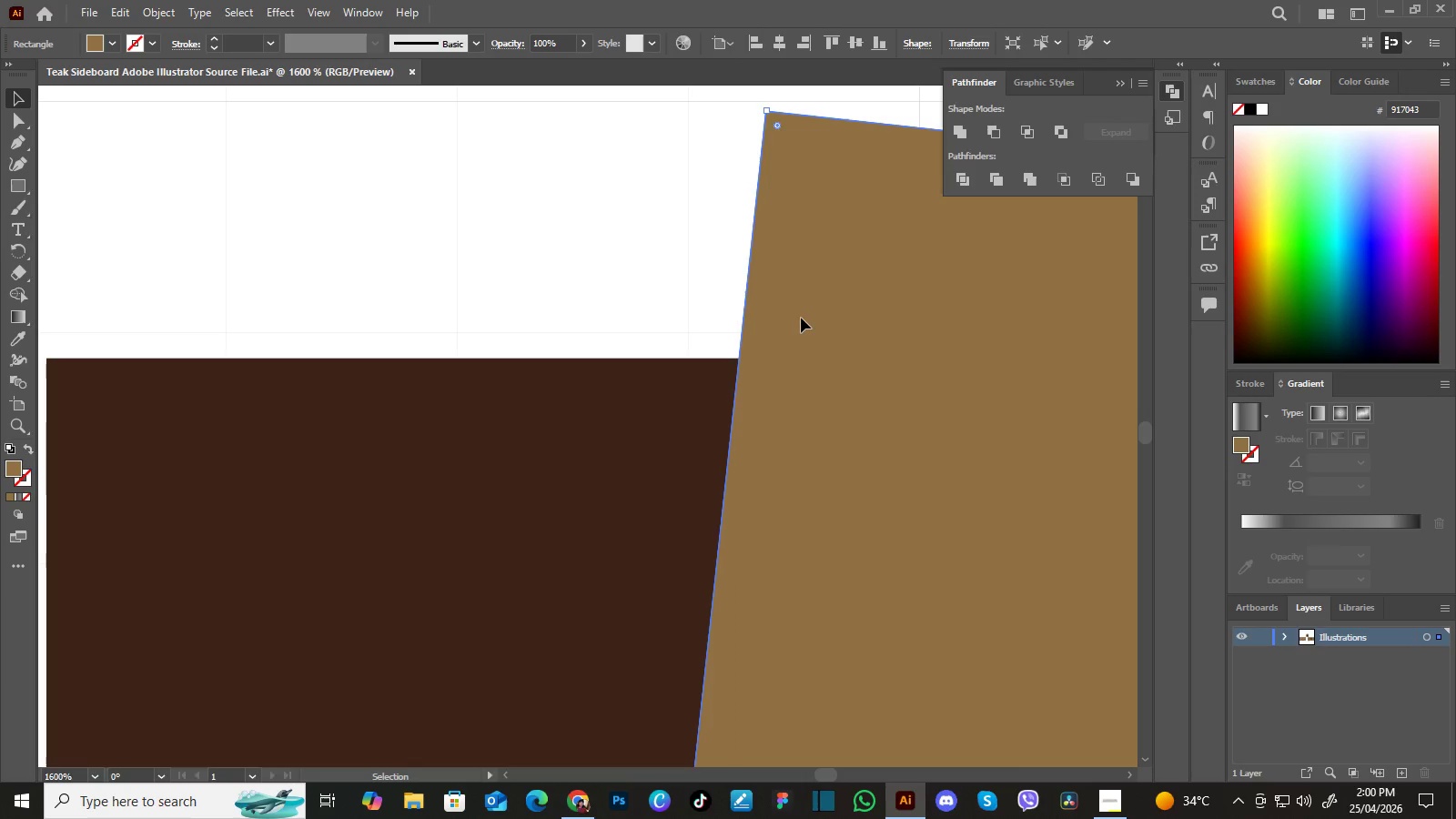 
left_click_drag(start_coordinate=[801, 318], to_coordinate=[811, 318])
 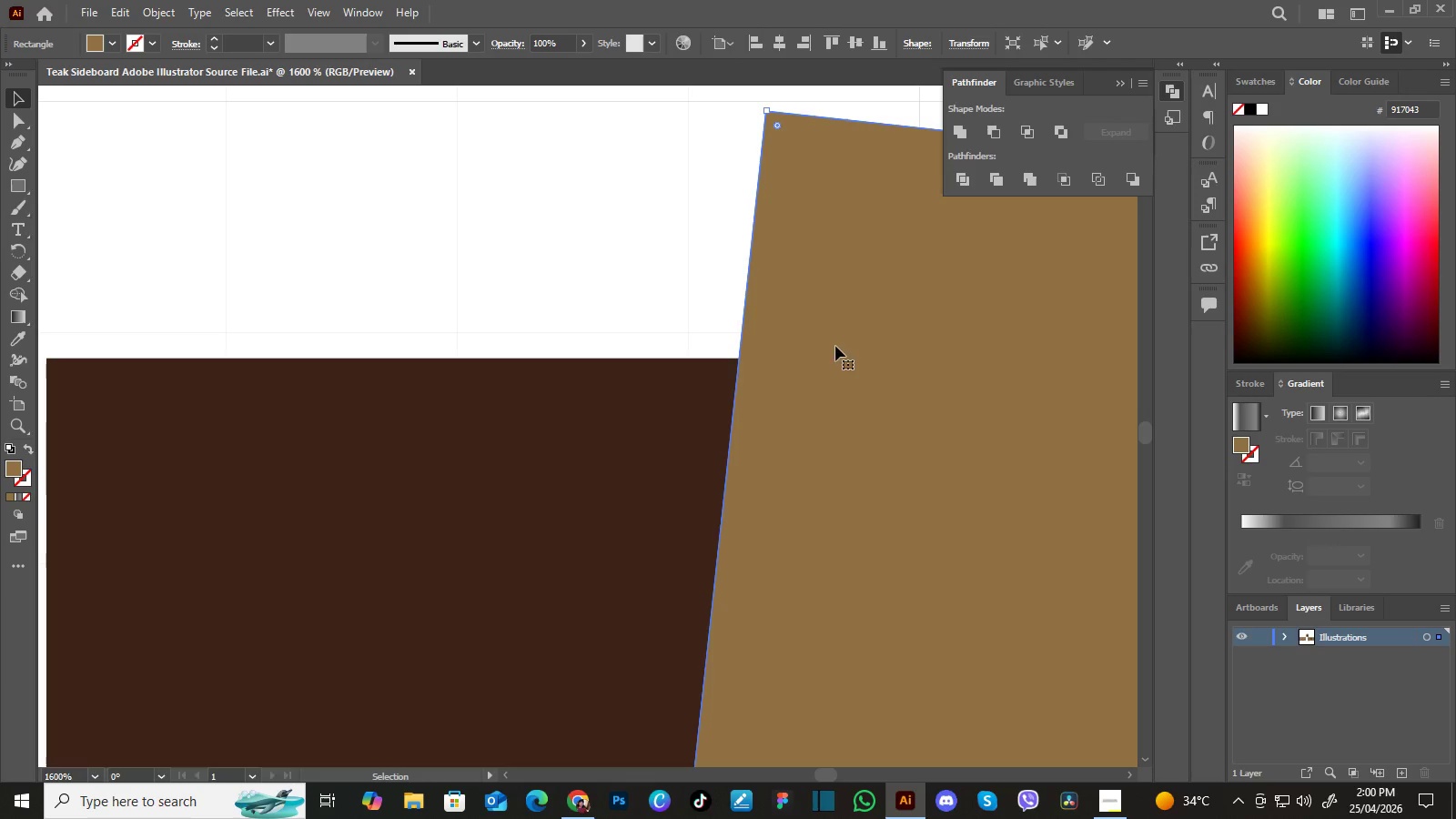 
key(Control+Minus)
 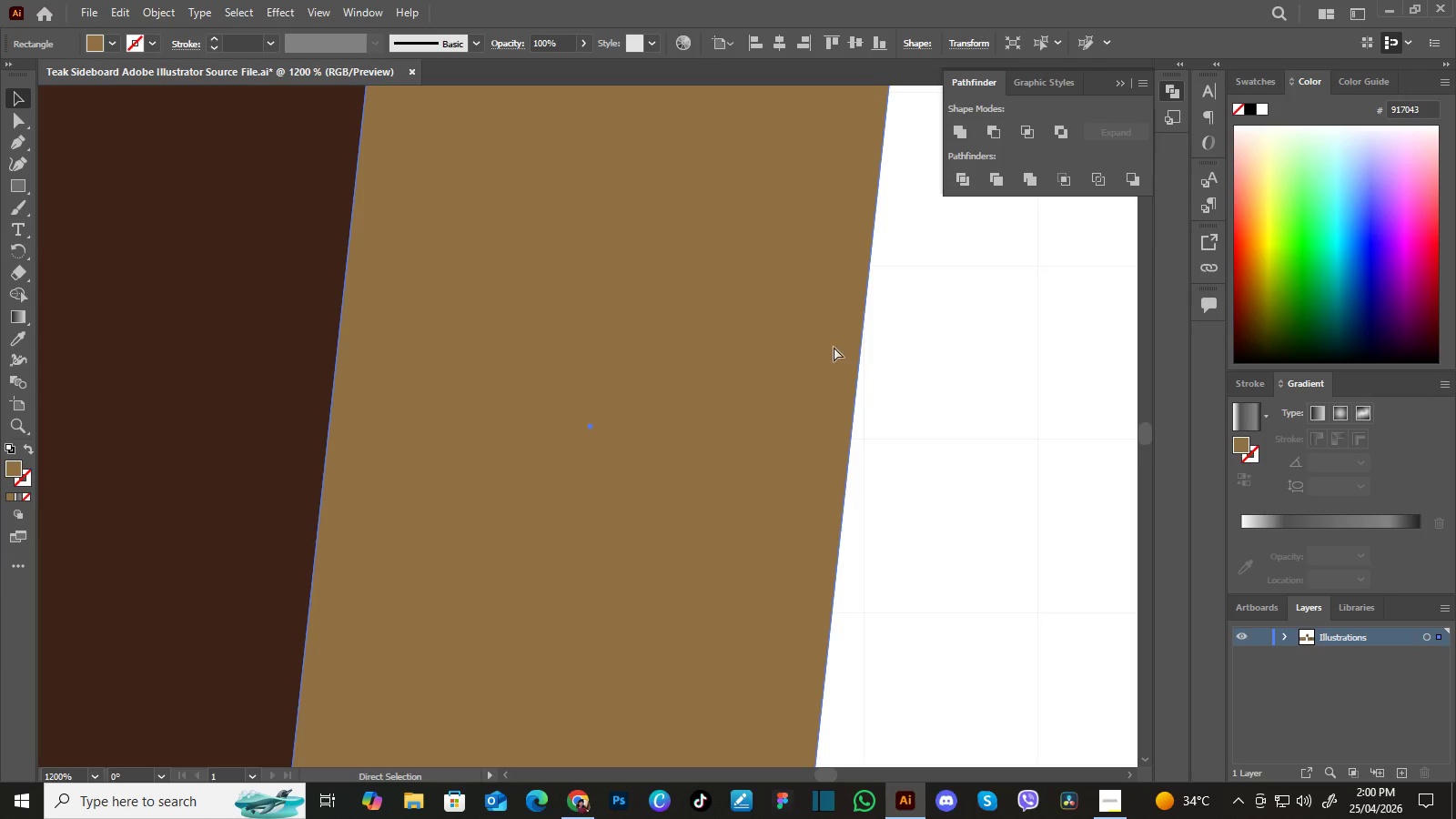 
key(Control+Minus)
 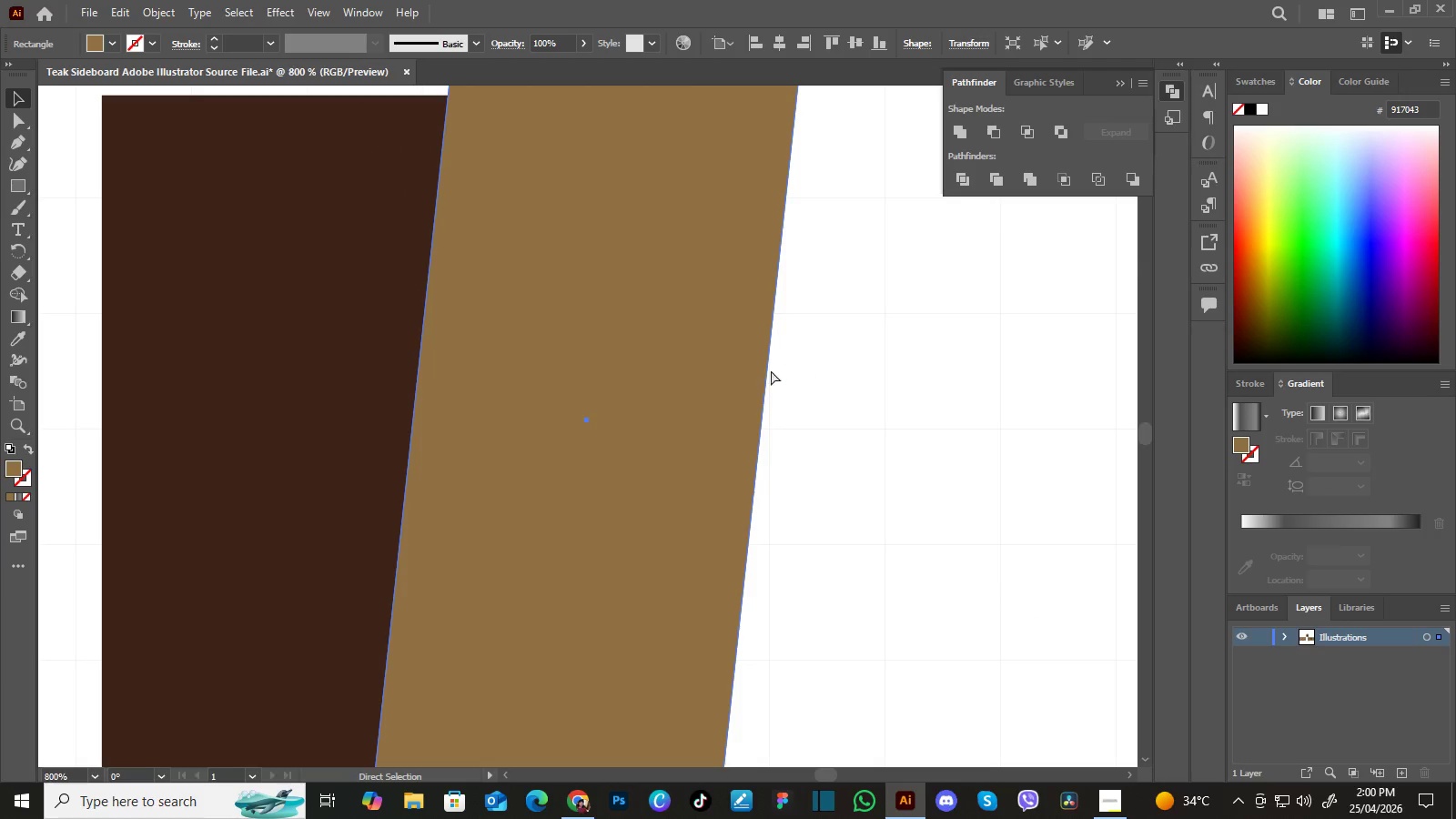 
key(Control+Minus)
 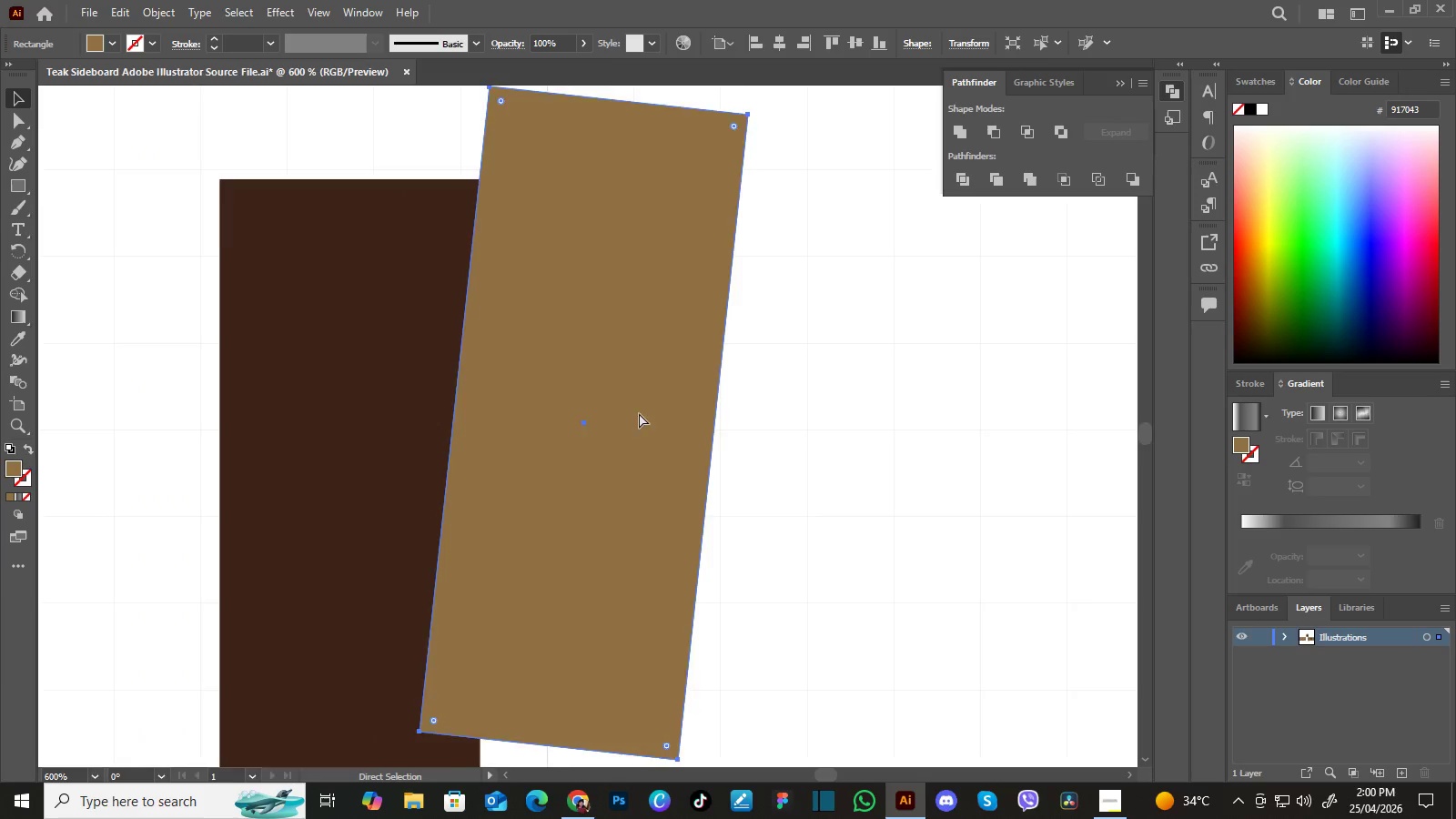 
key(Control+Minus)
 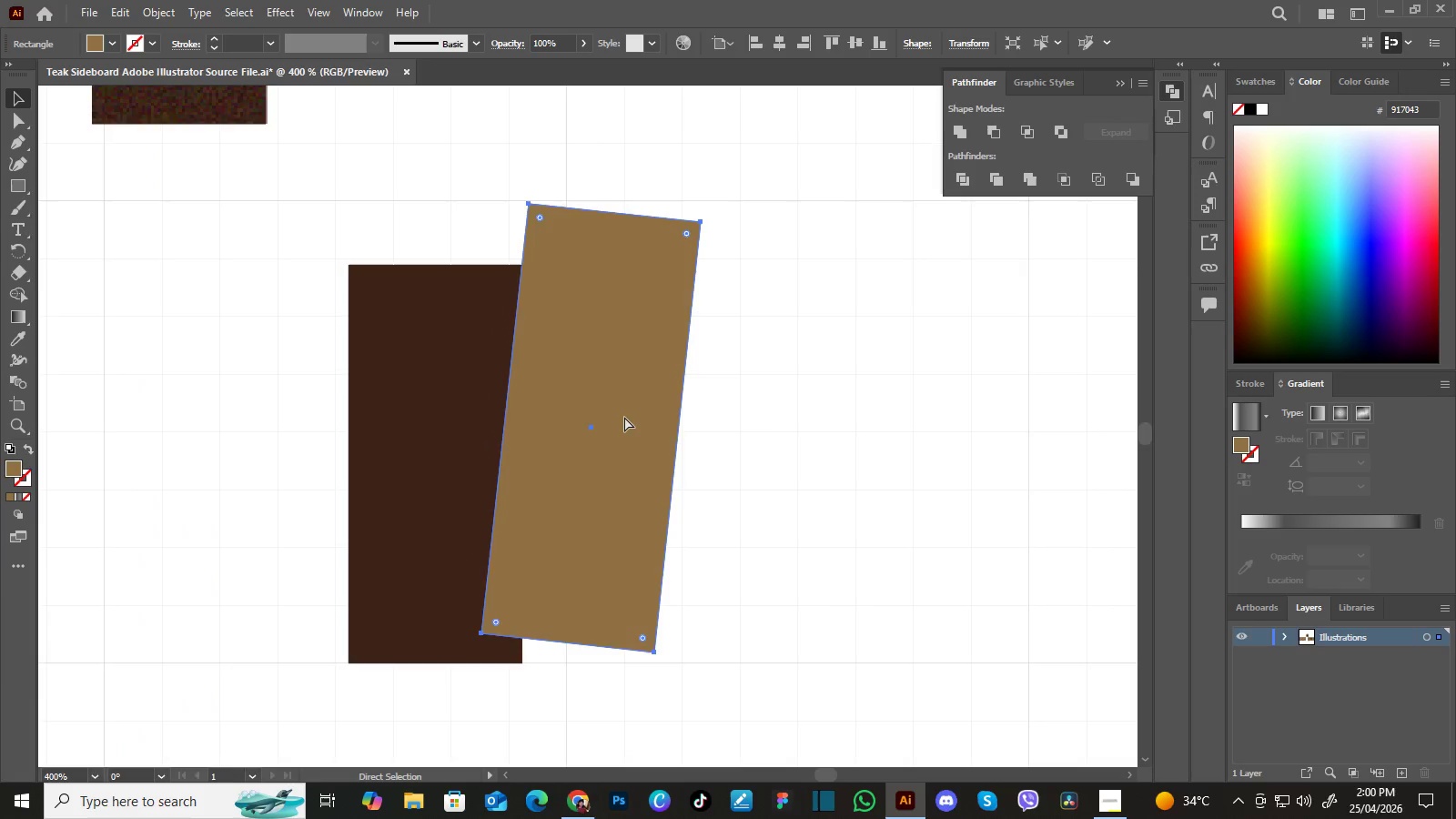 
key(Control+Minus)
 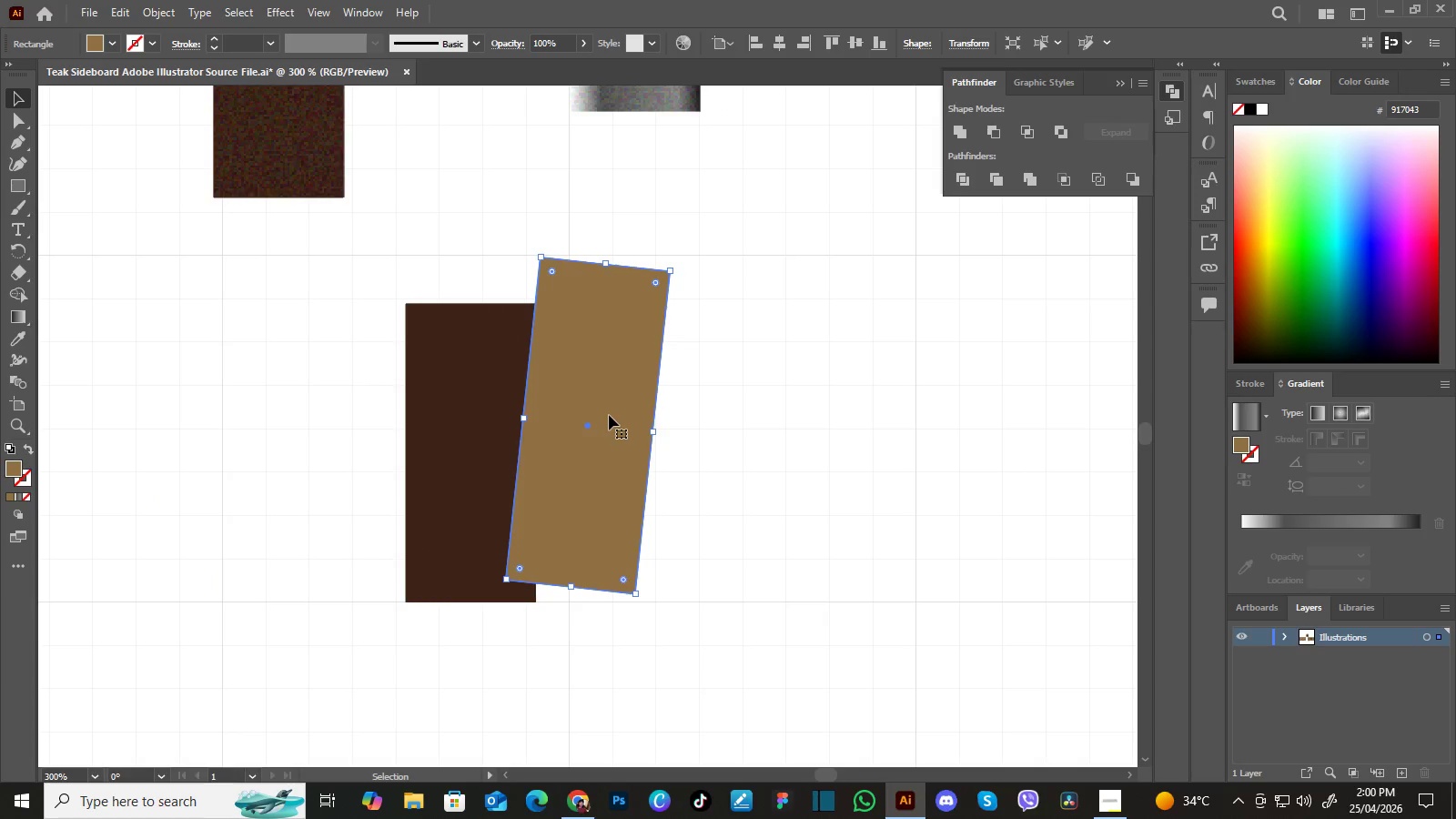 
left_click_drag(start_coordinate=[609, 415], to_coordinate=[606, 448])
 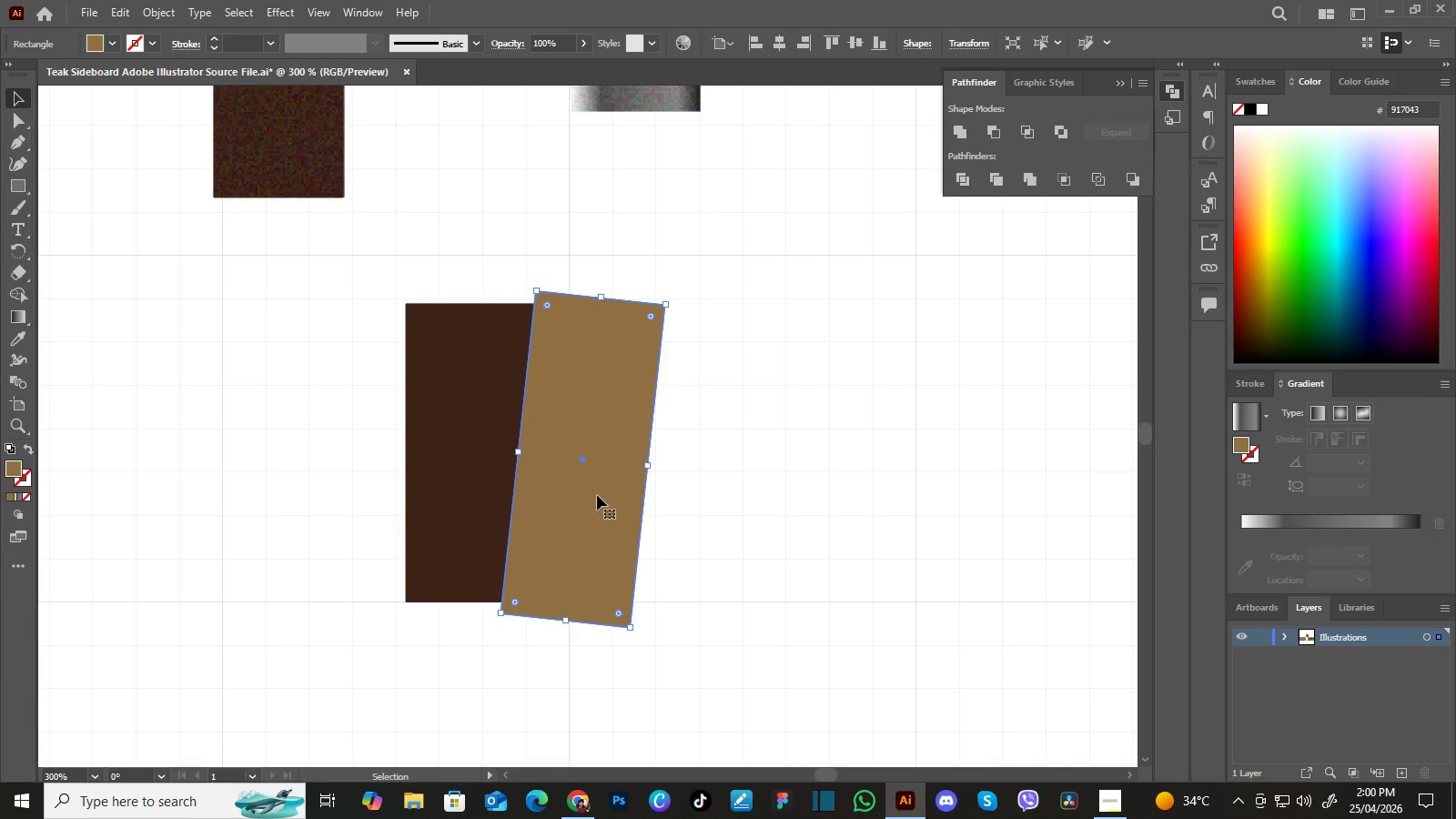 
hold_key(key=Space, duration=0.61)
 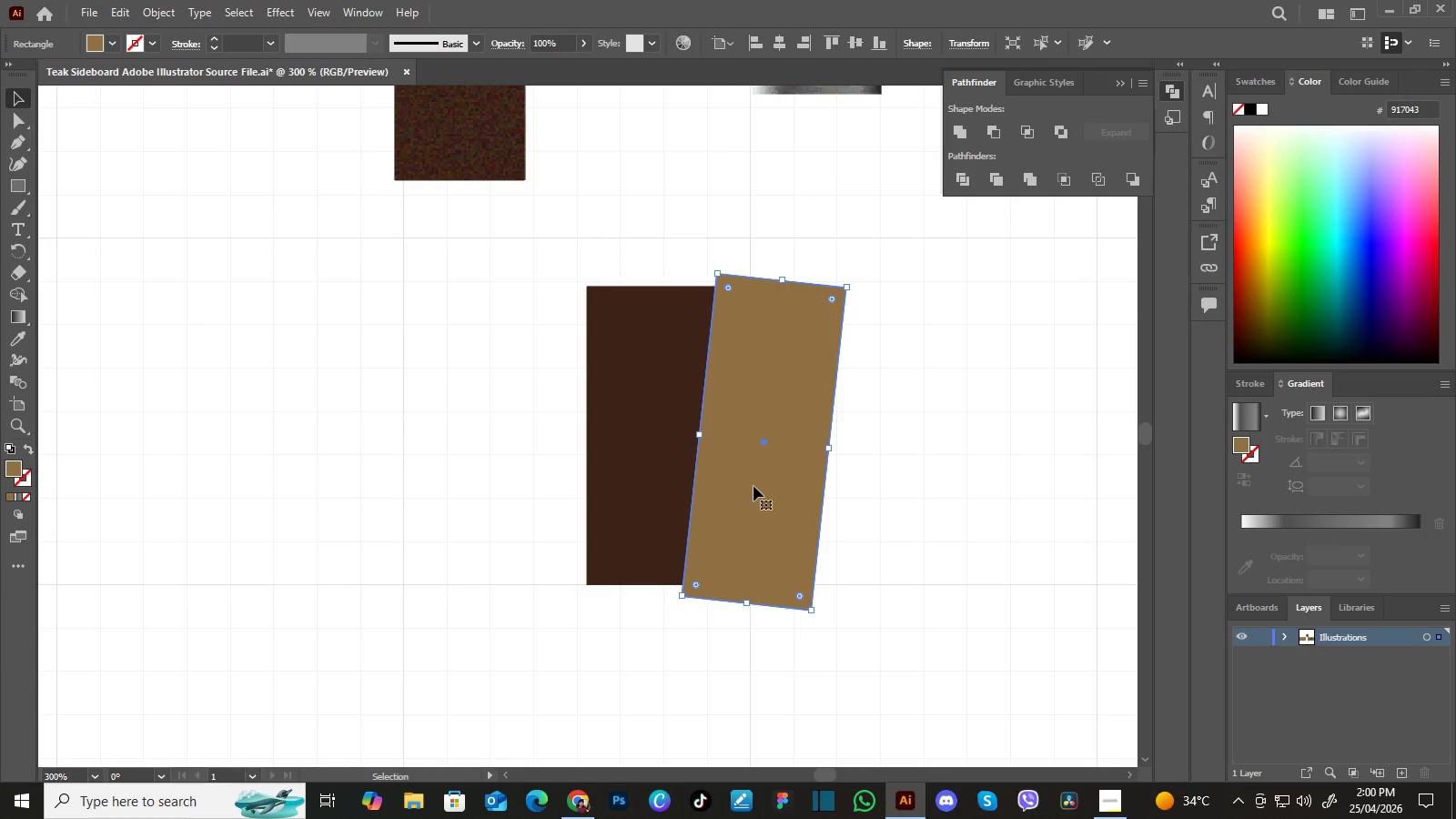 
left_click_drag(start_coordinate=[566, 503], to_coordinate=[747, 486])
 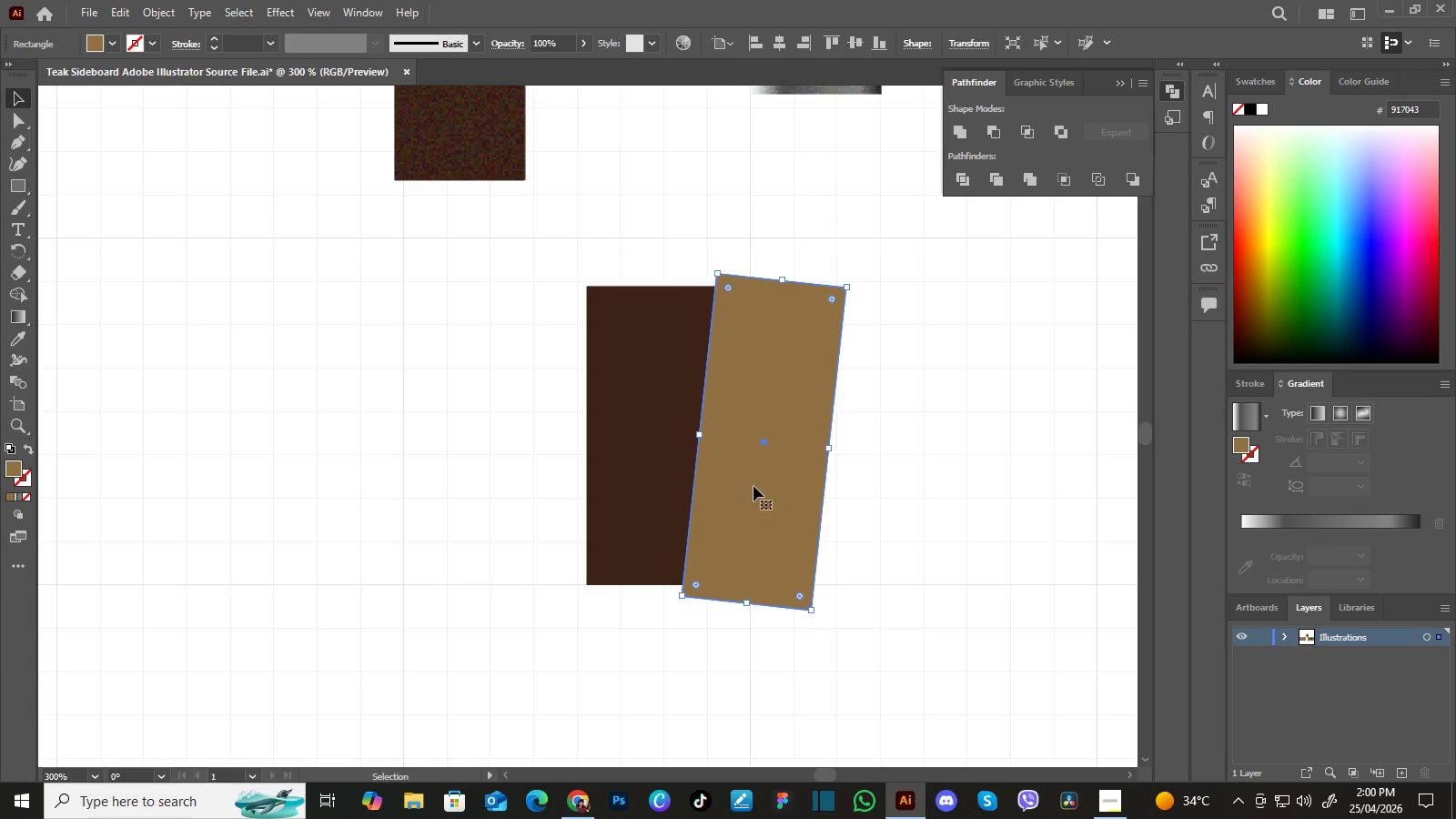 
hold_key(key=AltLeft, duration=1.5)
left_click_drag(start_coordinate=[753, 486], to_coordinate=[531, 470])
 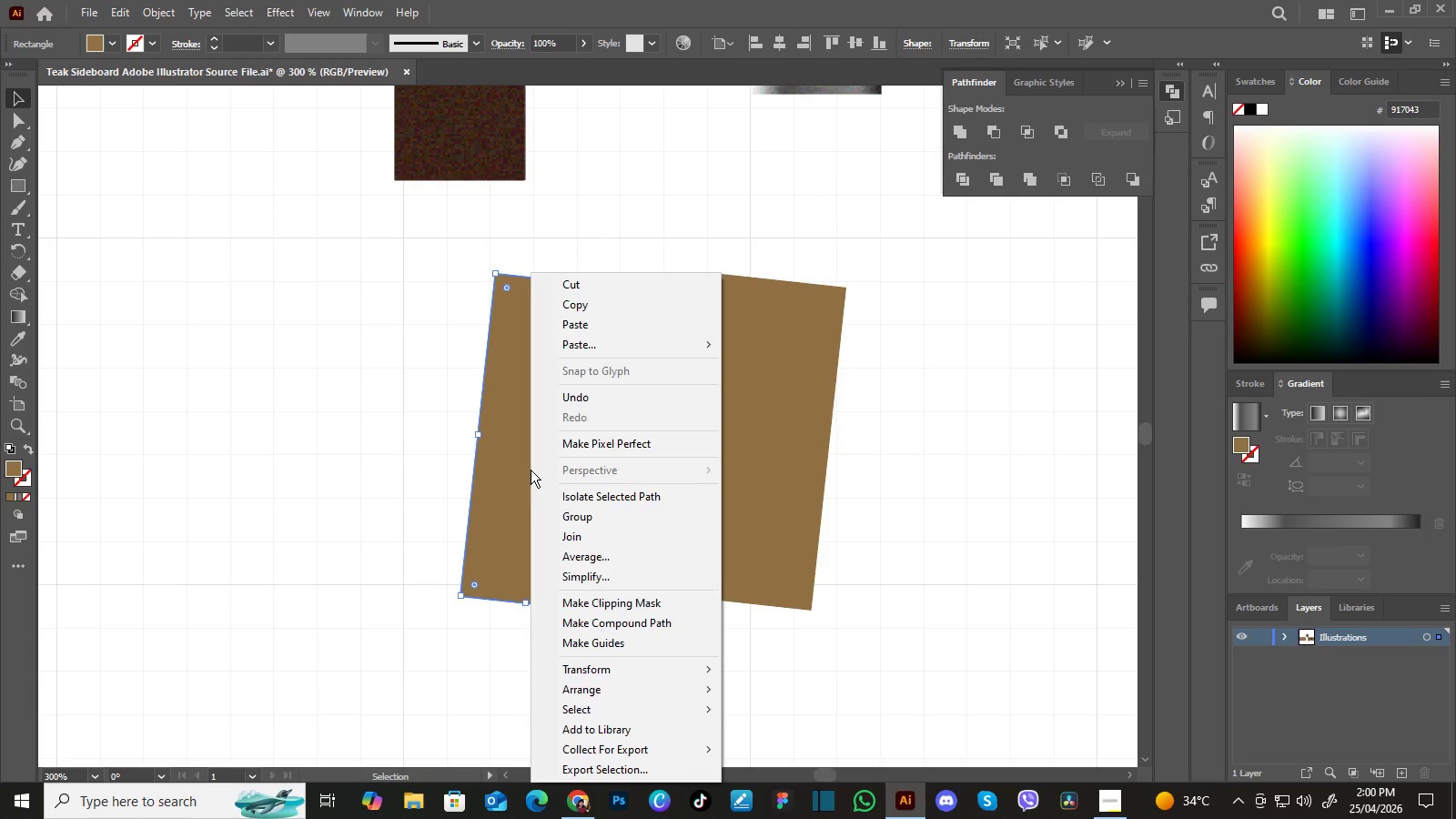 
hold_key(key=ShiftLeft, duration=0.97)
 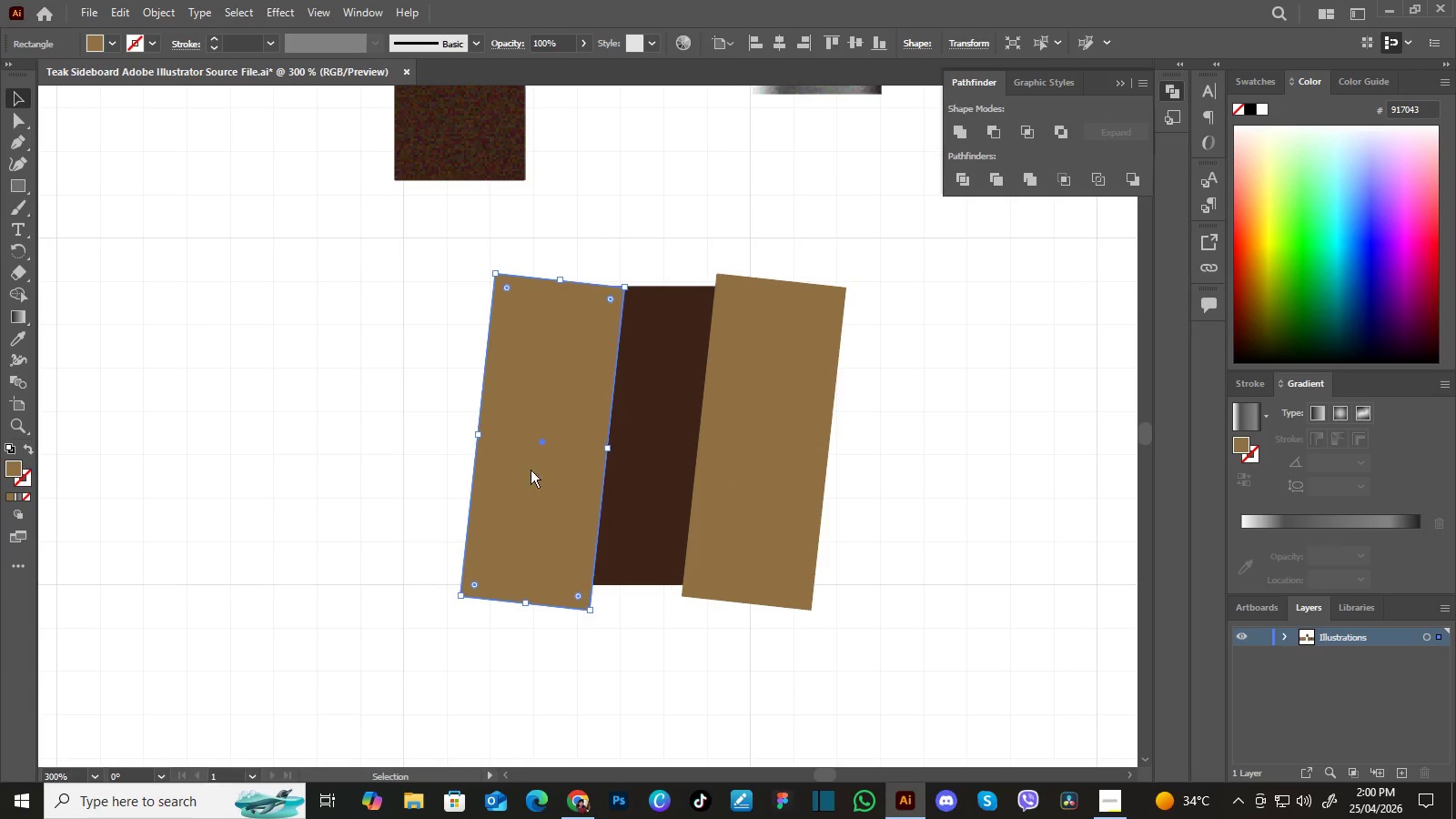 
right_click([531, 470])
 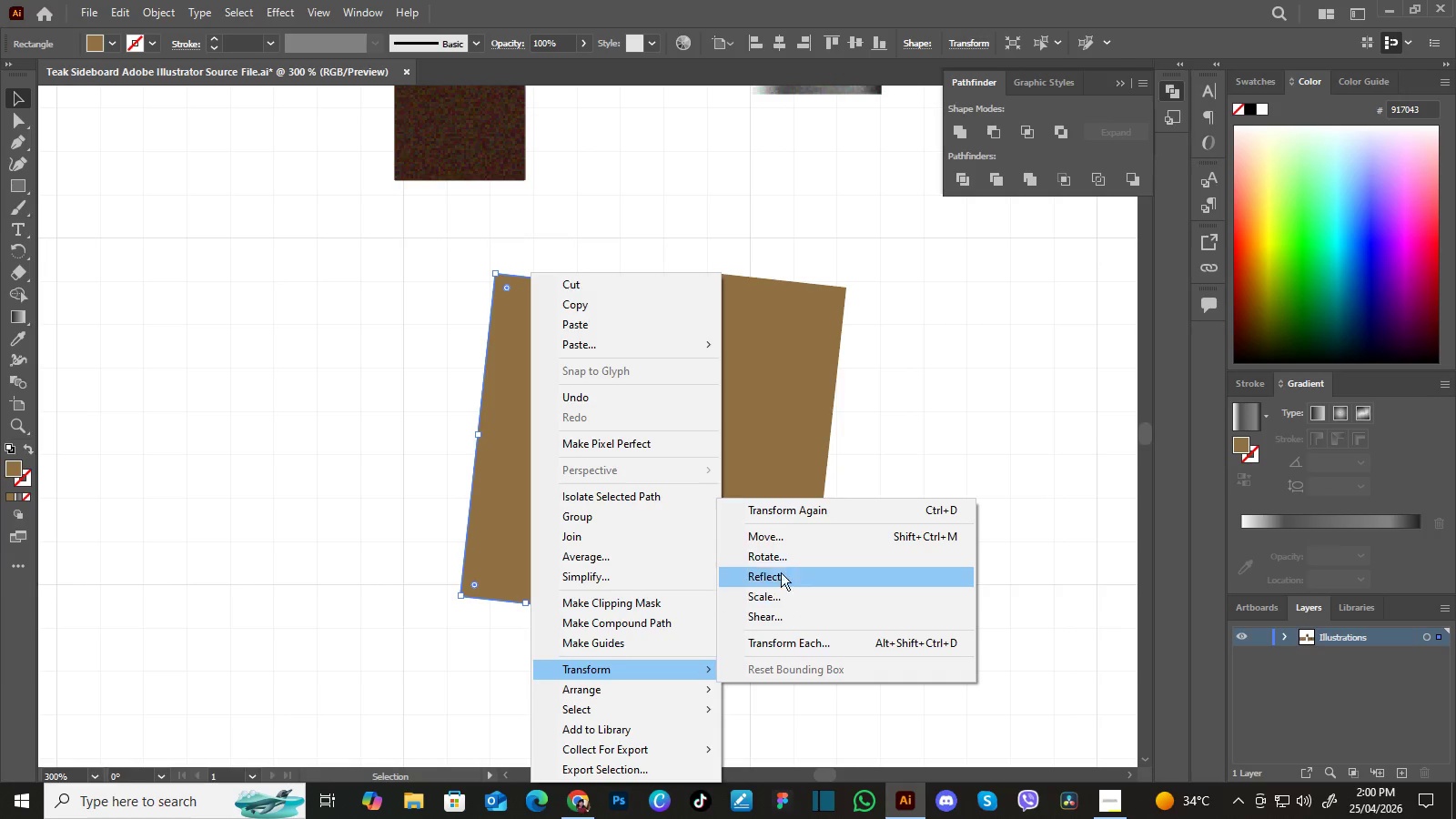 
left_click([791, 578])
 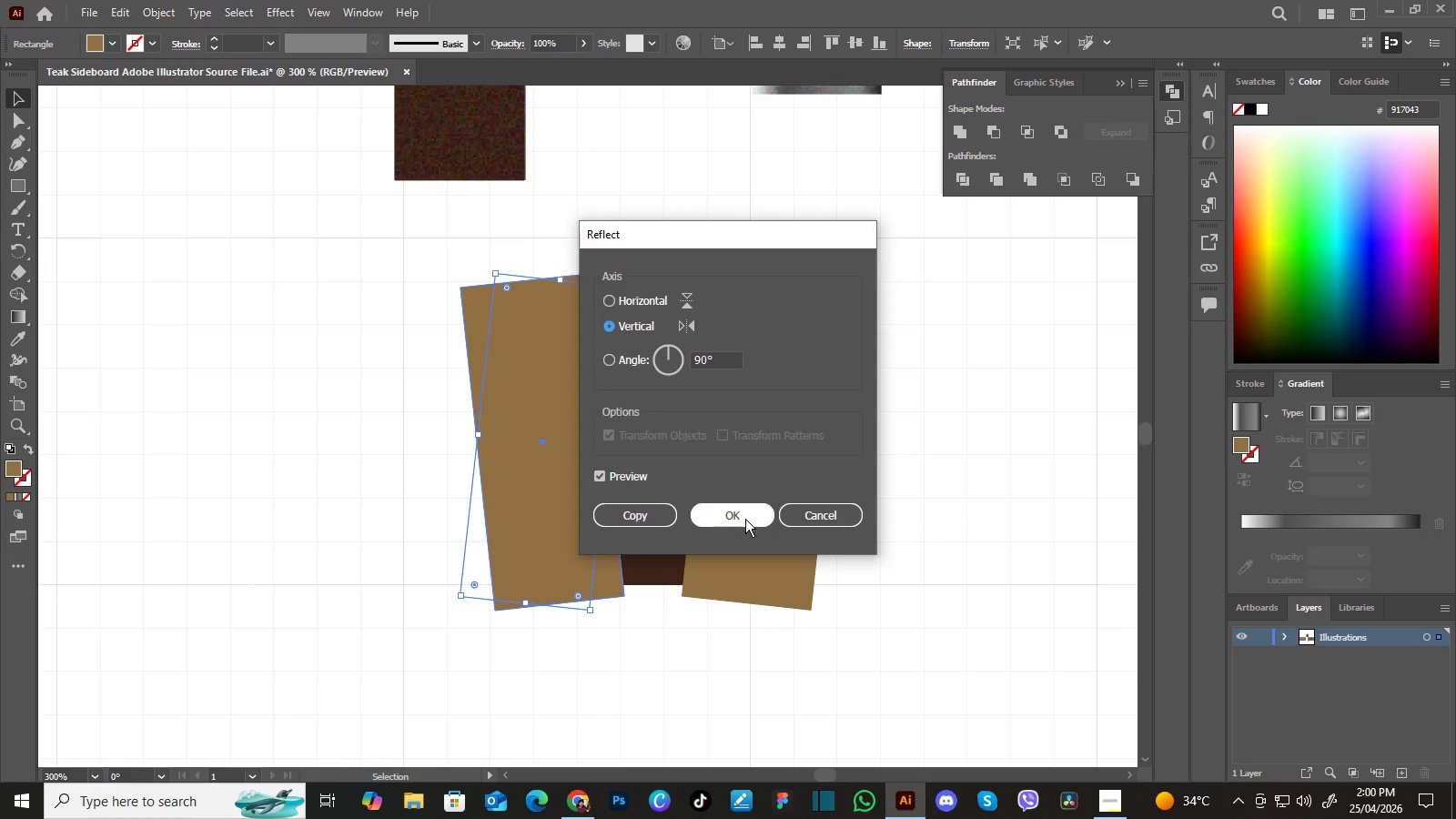 
left_click([743, 514])
 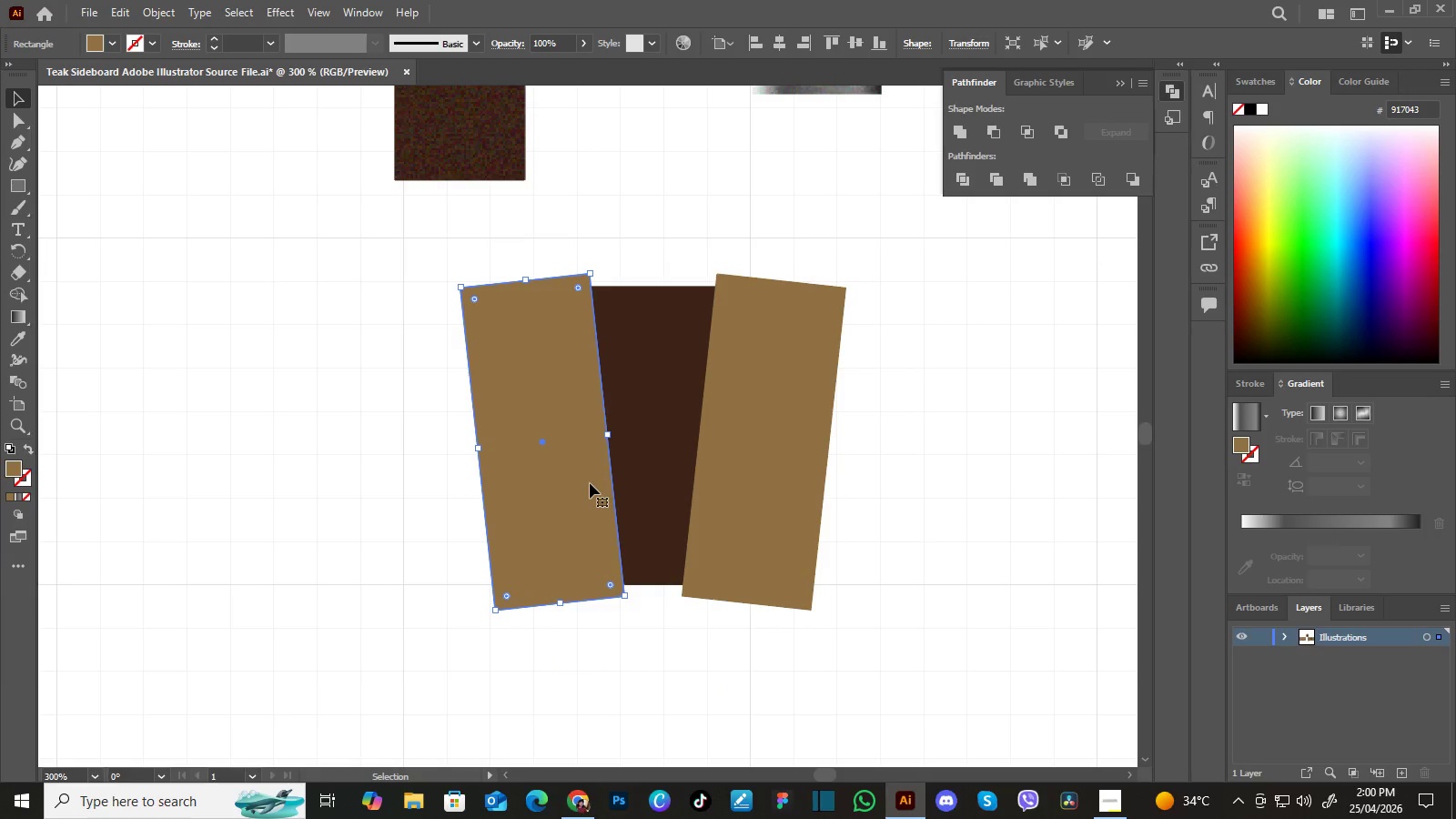 
hold_key(key=ShiftLeft, duration=1.5)
 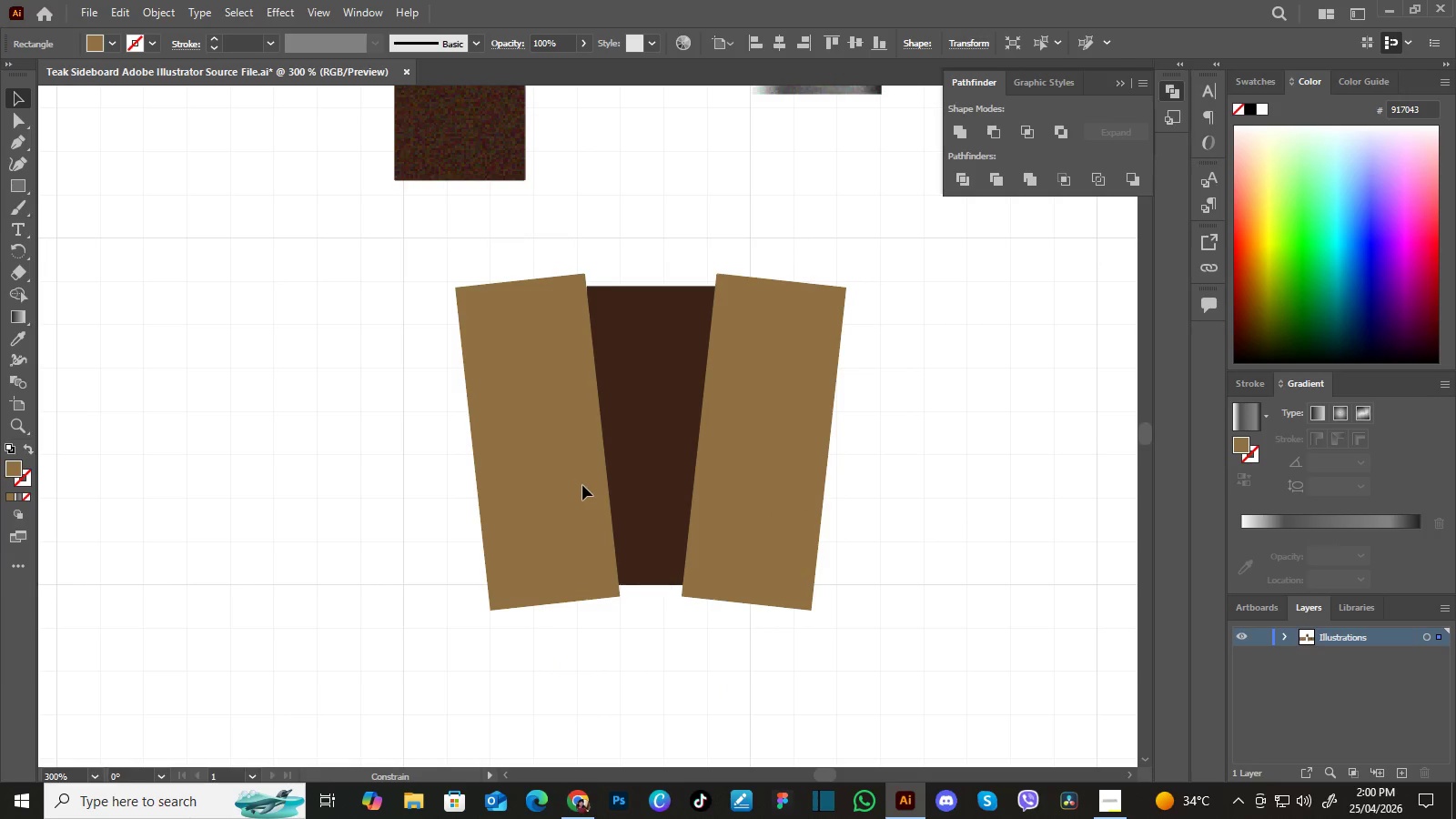 
hold_key(key=ShiftLeft, duration=1.52)
 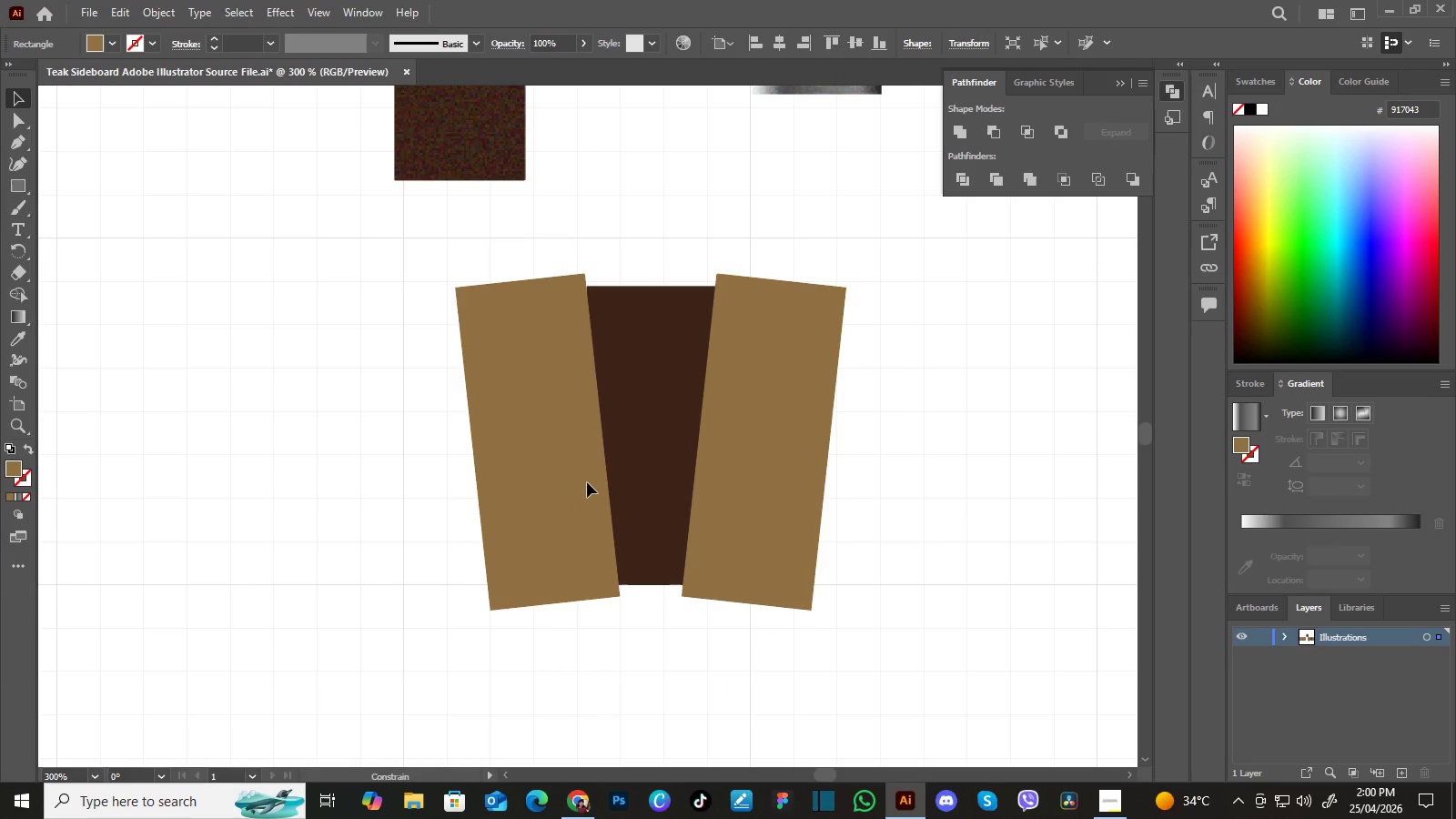 
hold_key(key=ShiftLeft, duration=1.51)
 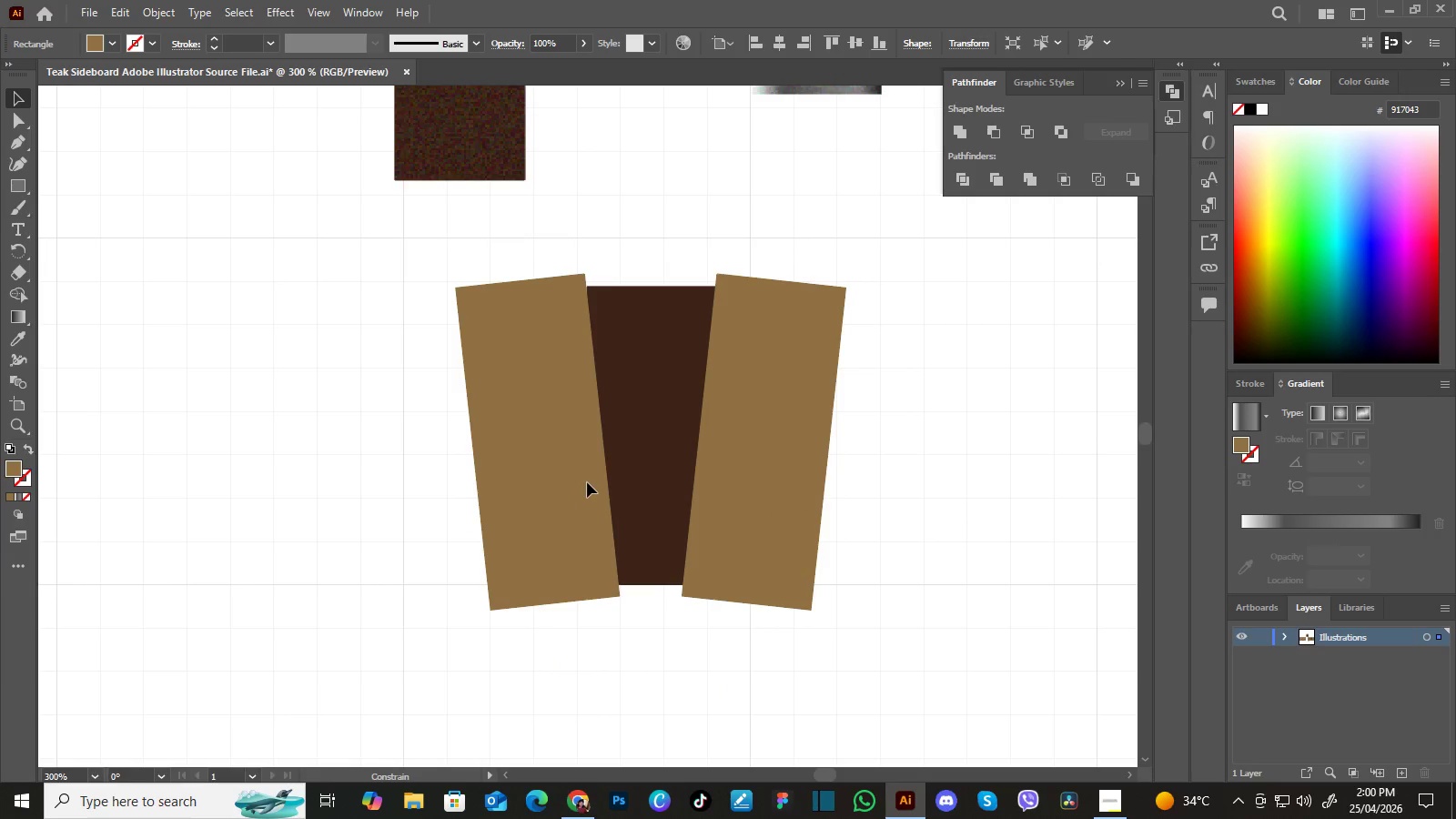 
hold_key(key=ShiftLeft, duration=1.5)
 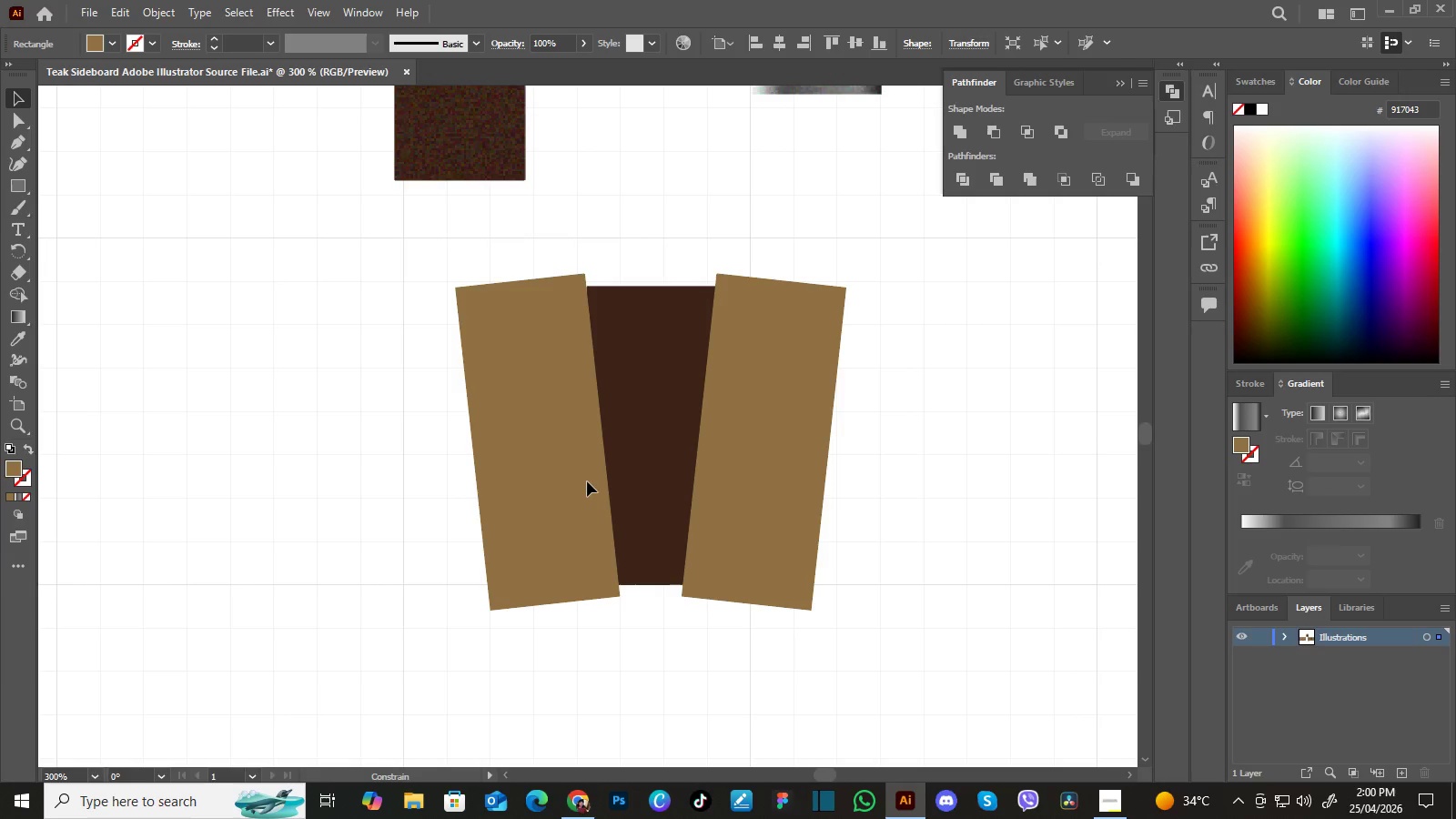 
hold_key(key=ShiftLeft, duration=1.52)
 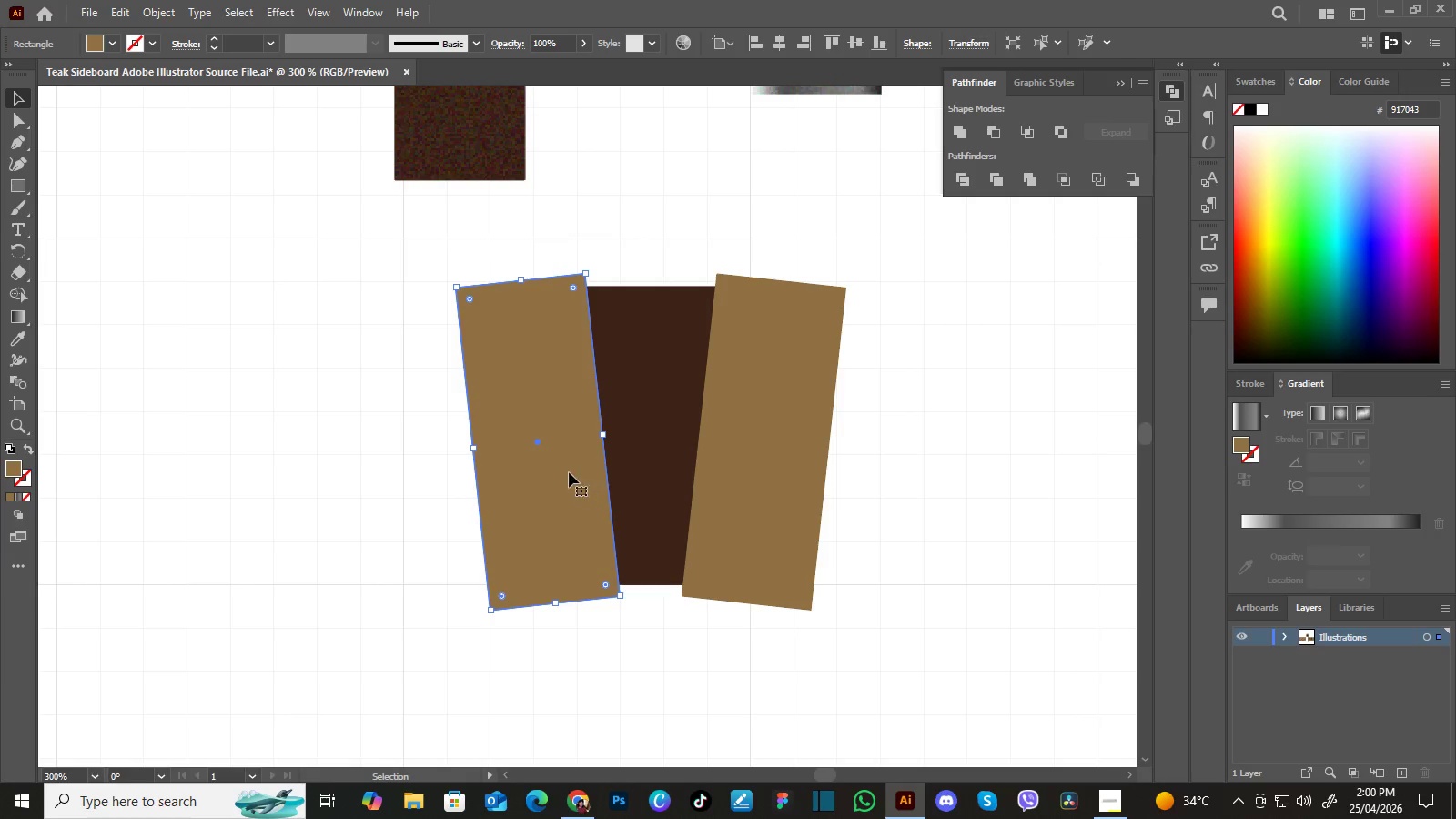 
key(Shift+ShiftLeft)
 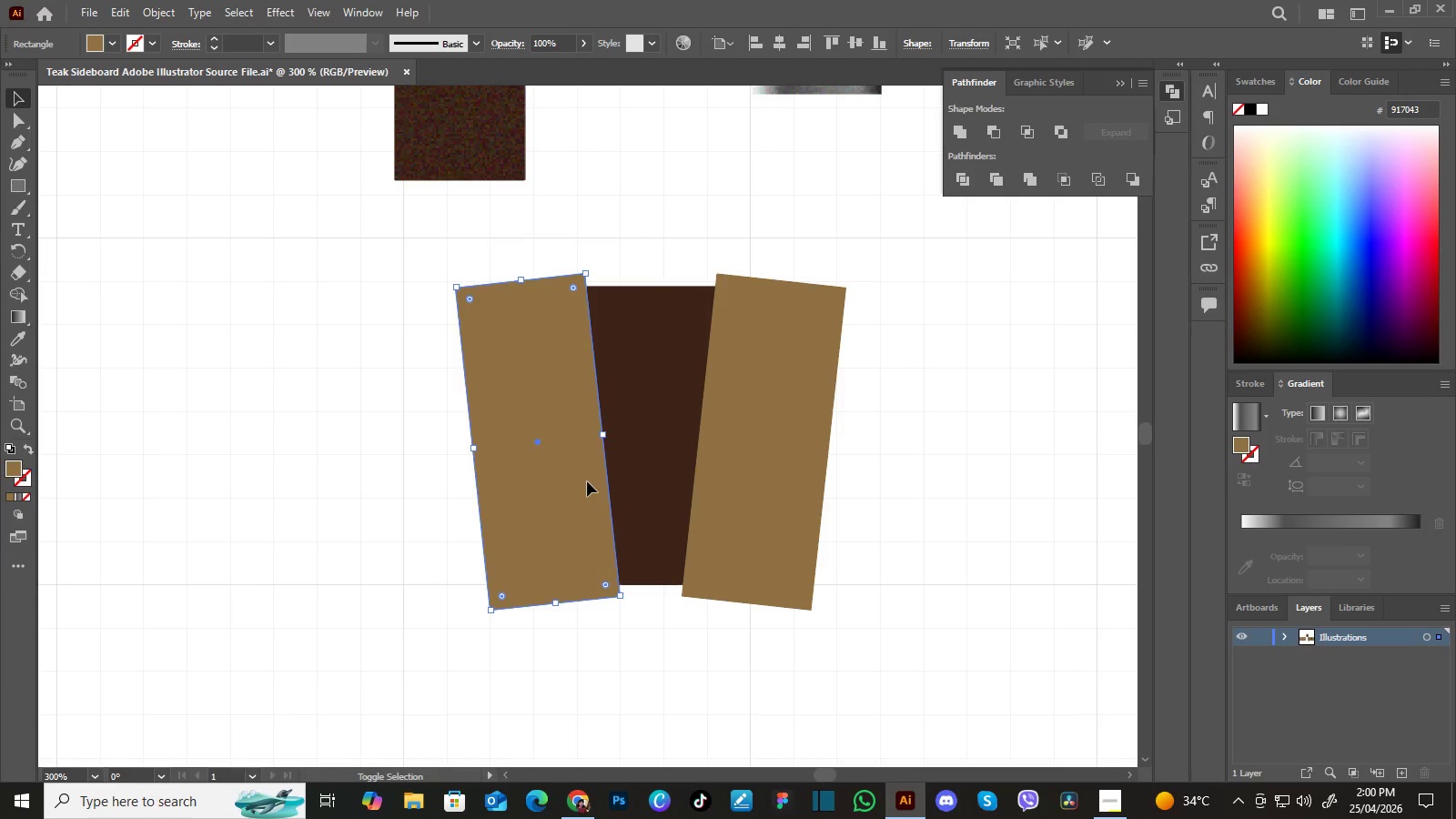 
key(Shift+ShiftLeft)
 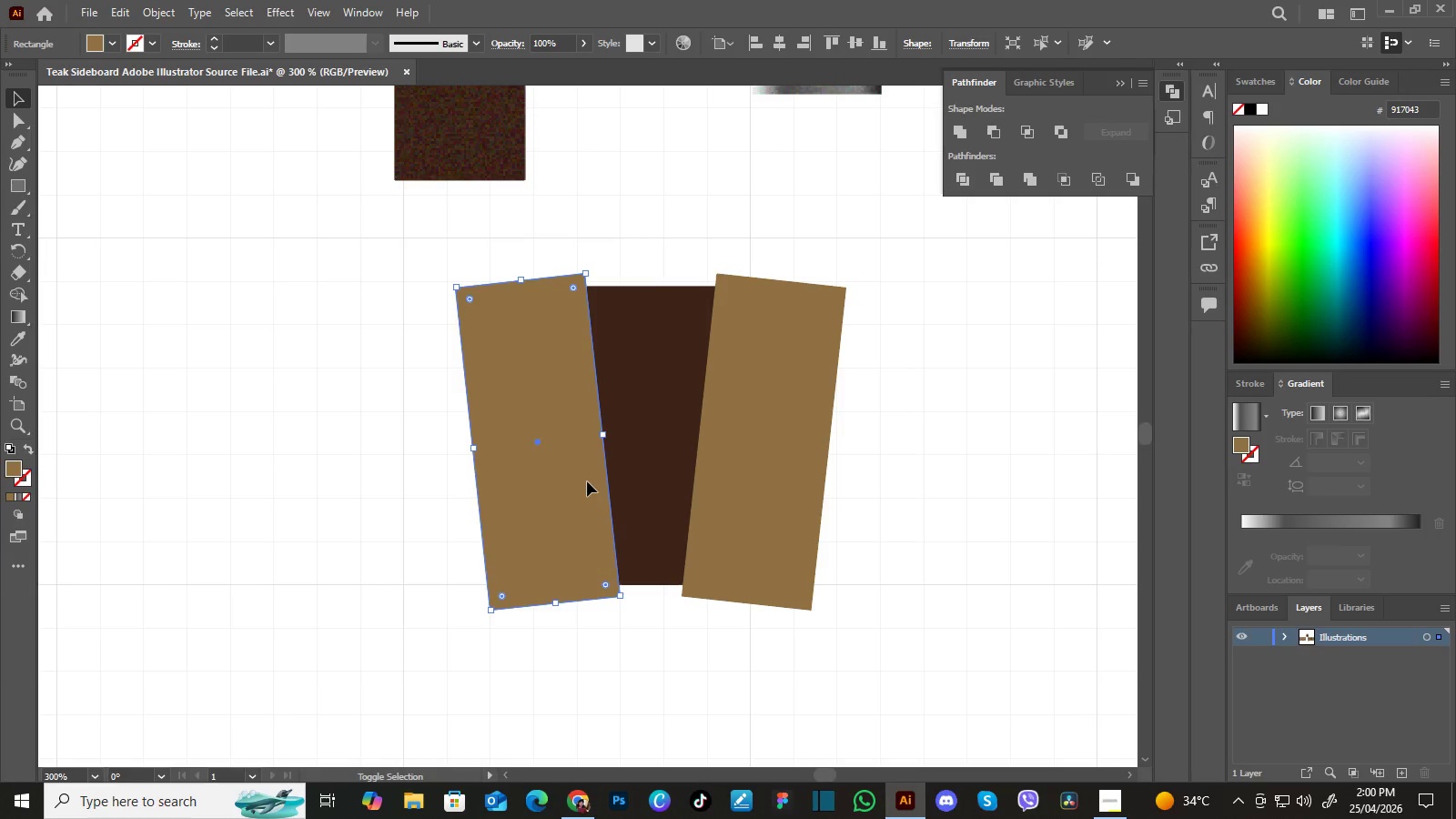 
key(Shift+ShiftLeft)
 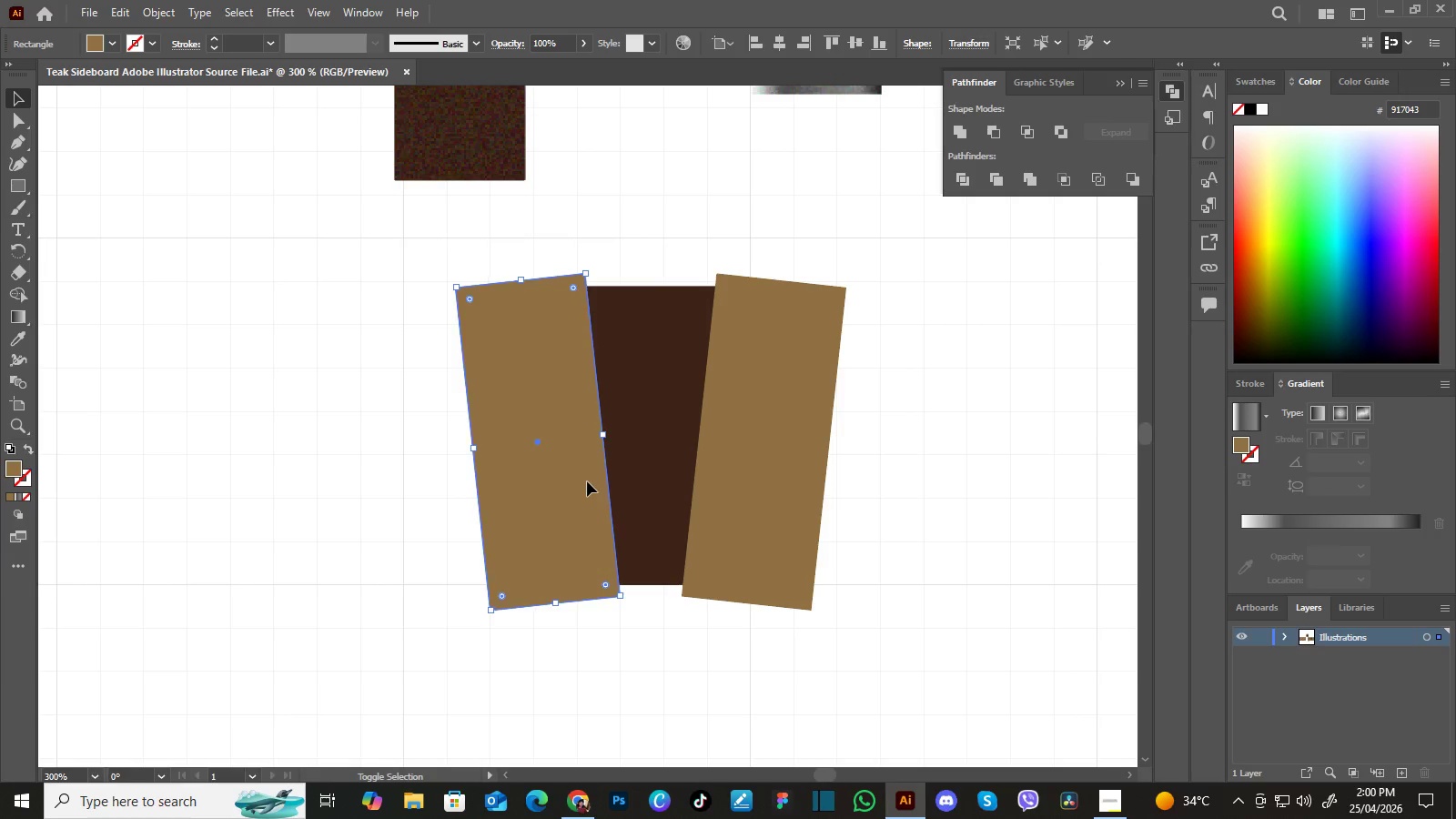 
key(Shift+ShiftLeft)
 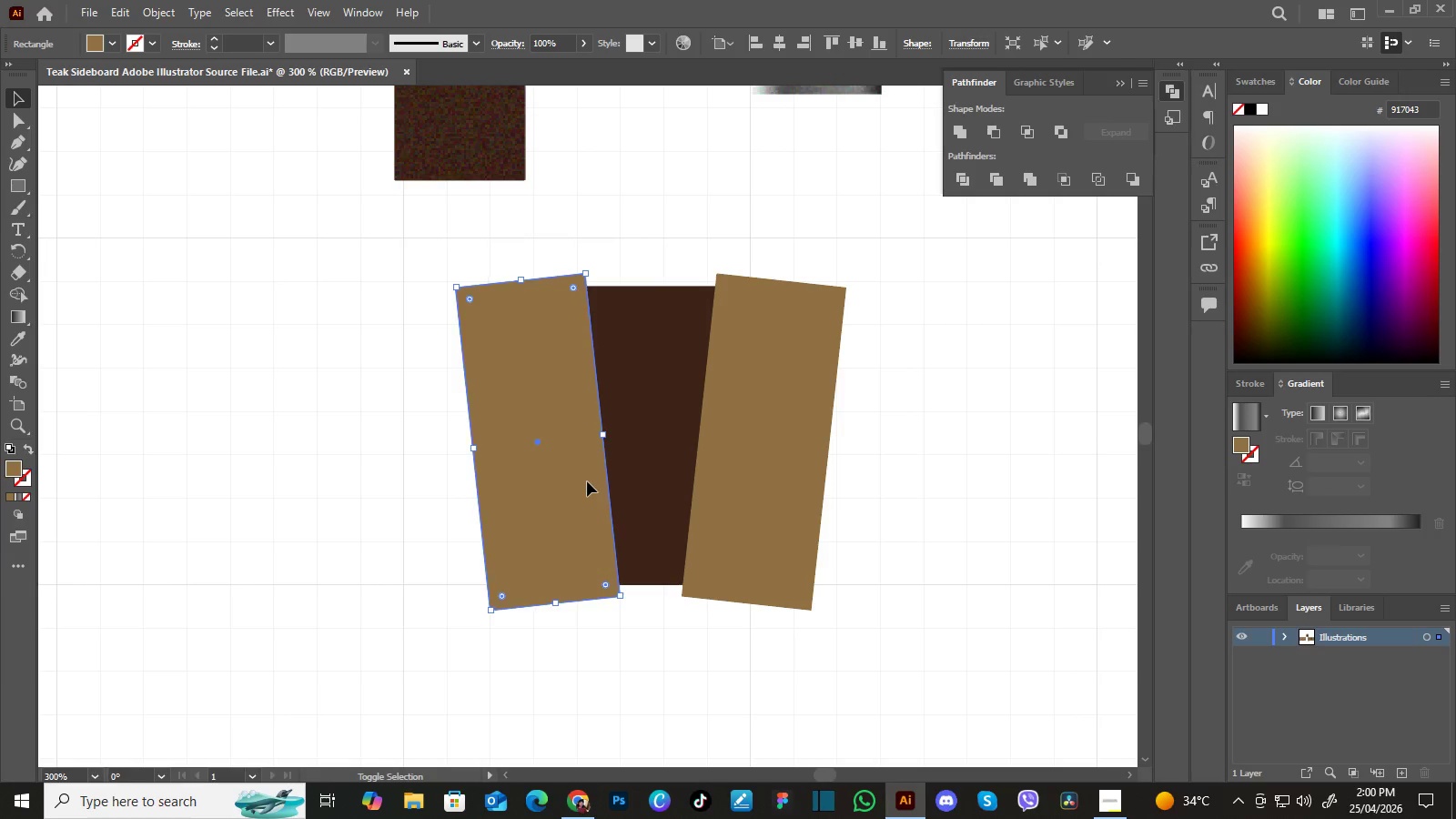 
key(Shift+ShiftLeft)
 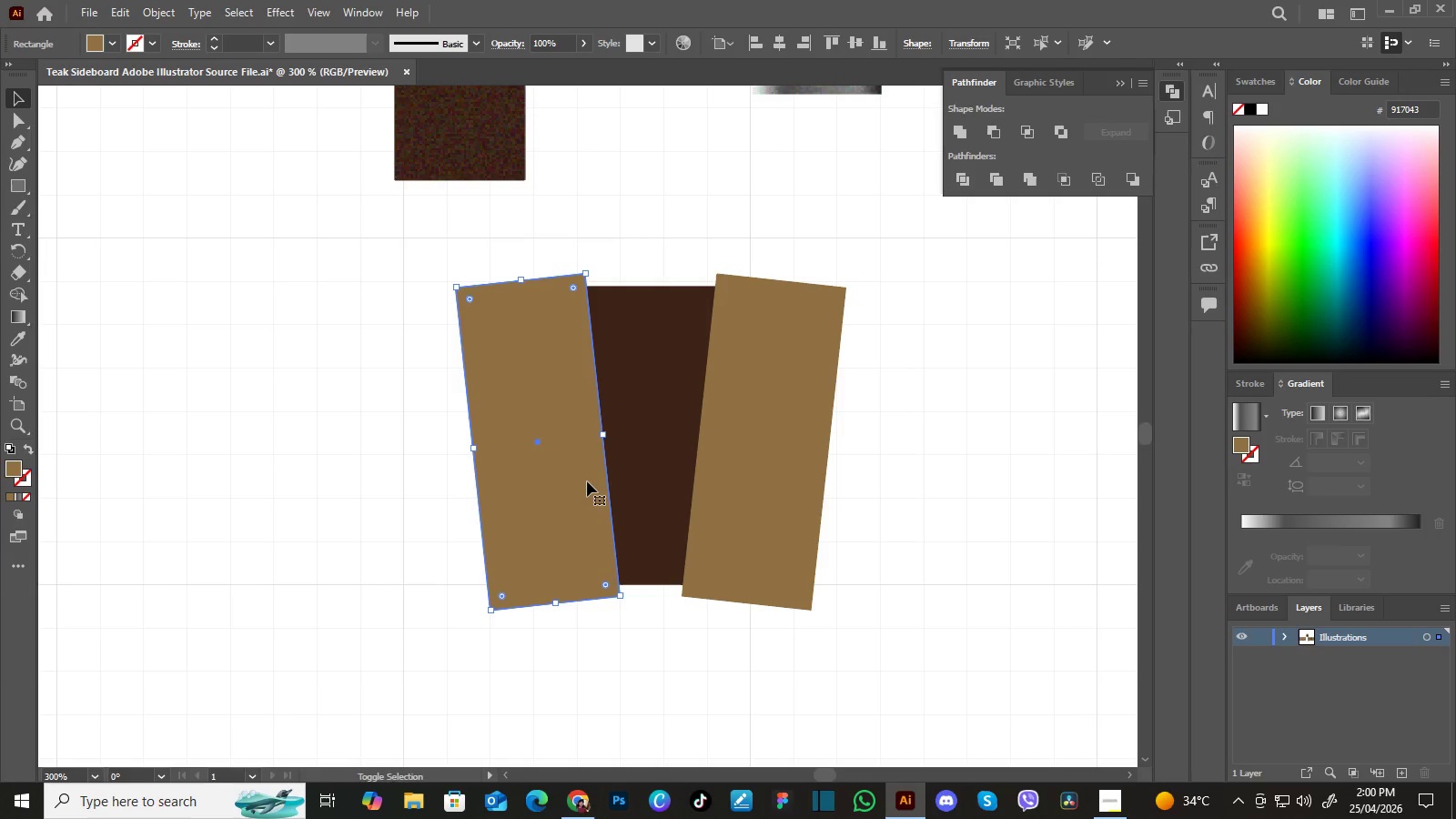 
key(Shift+ShiftLeft)
 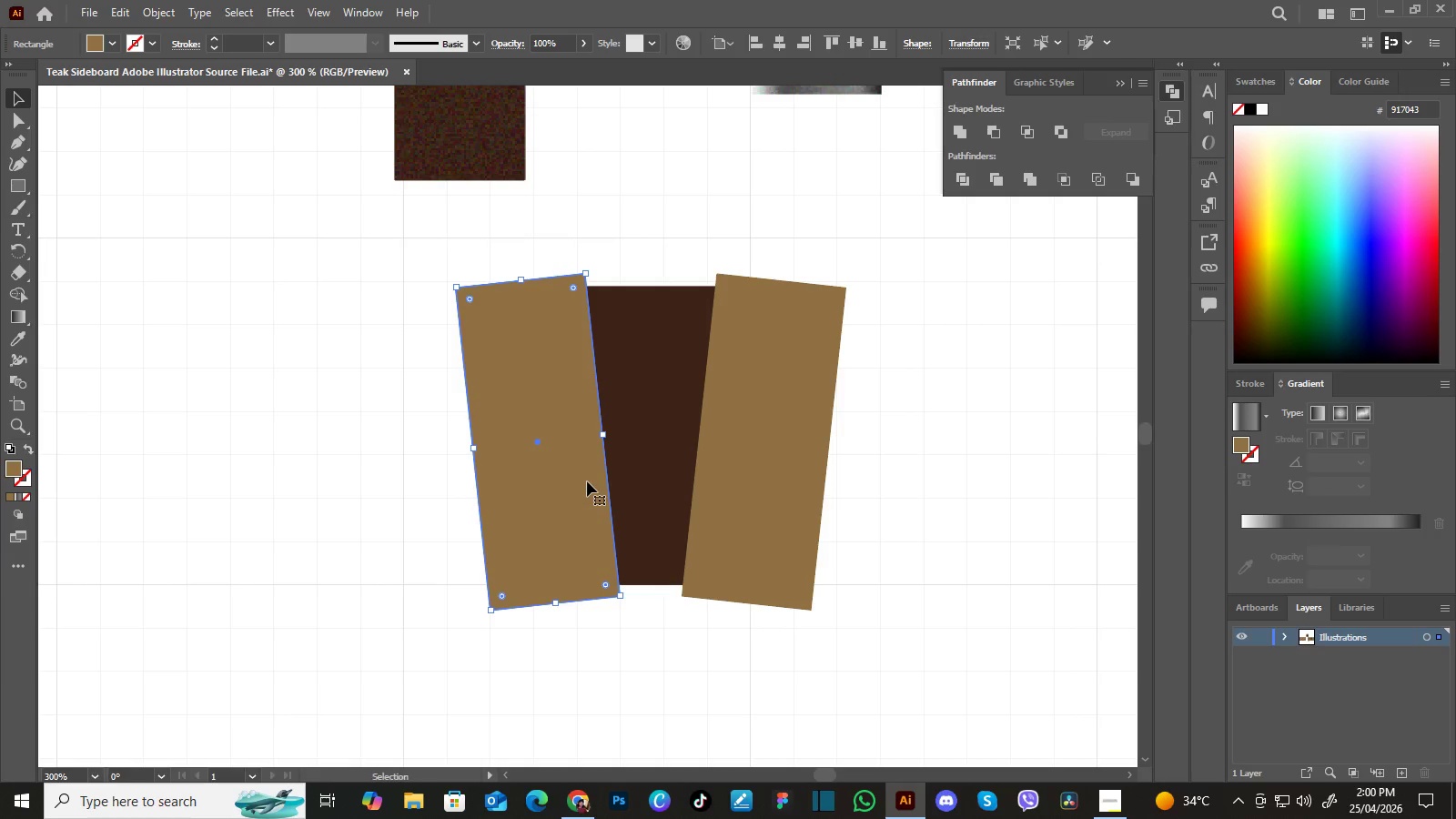 
hold_key(key=ShiftLeft, duration=7.45)
left_click([940, 550])
 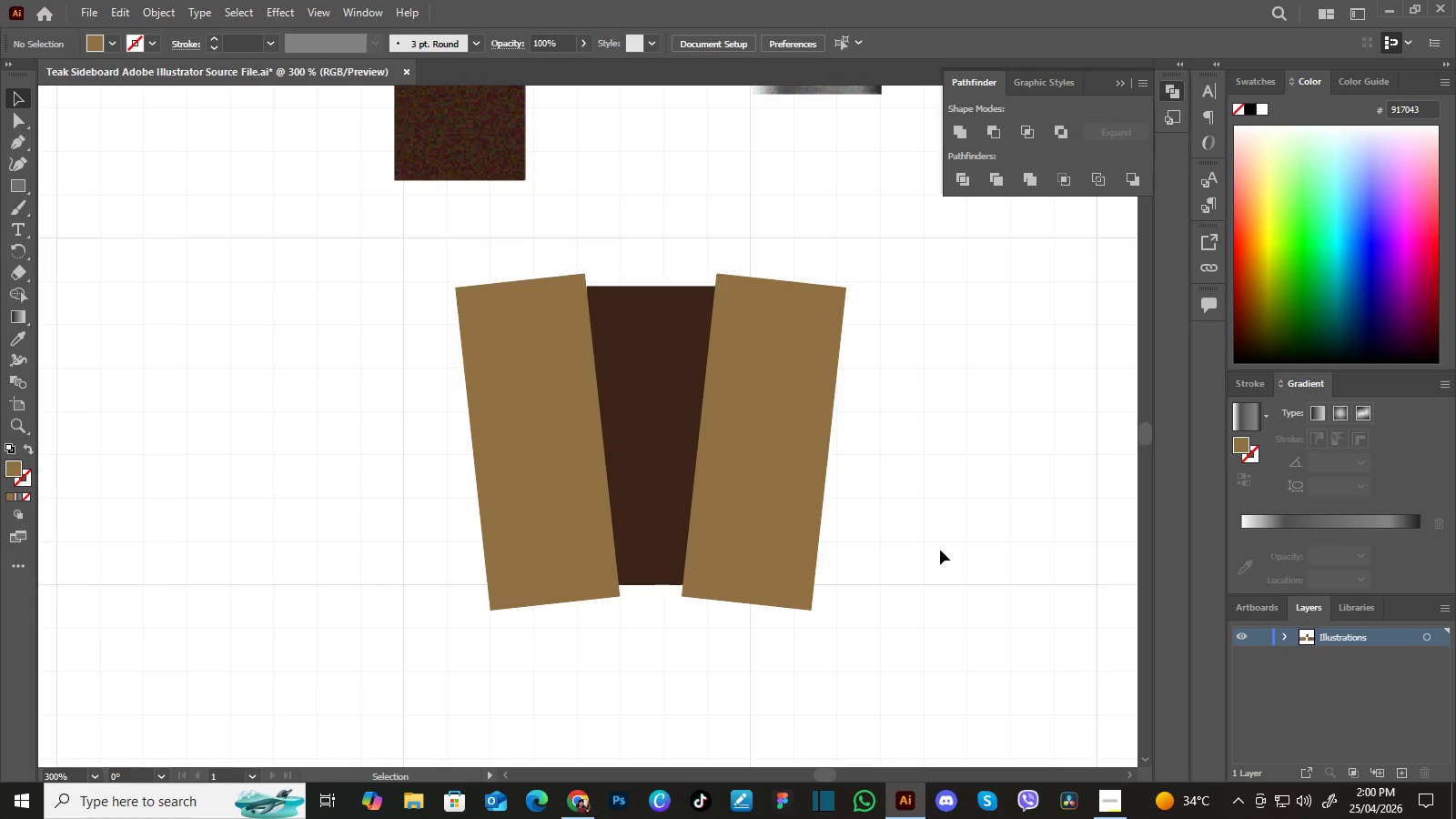 
left_click([546, 438])
 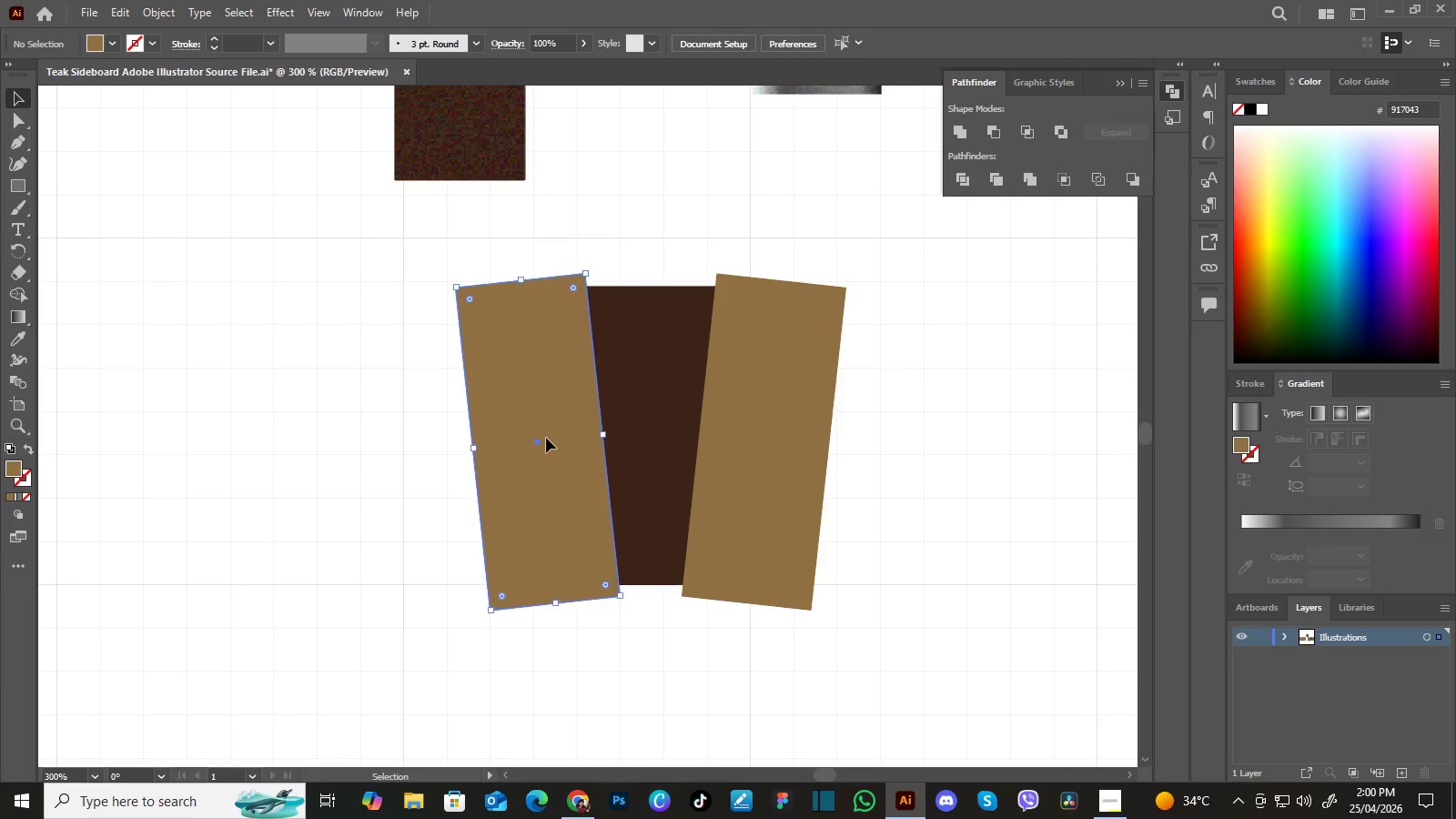 
hold_key(key=ShiftLeft, duration=0.84)
left_click([749, 419])
 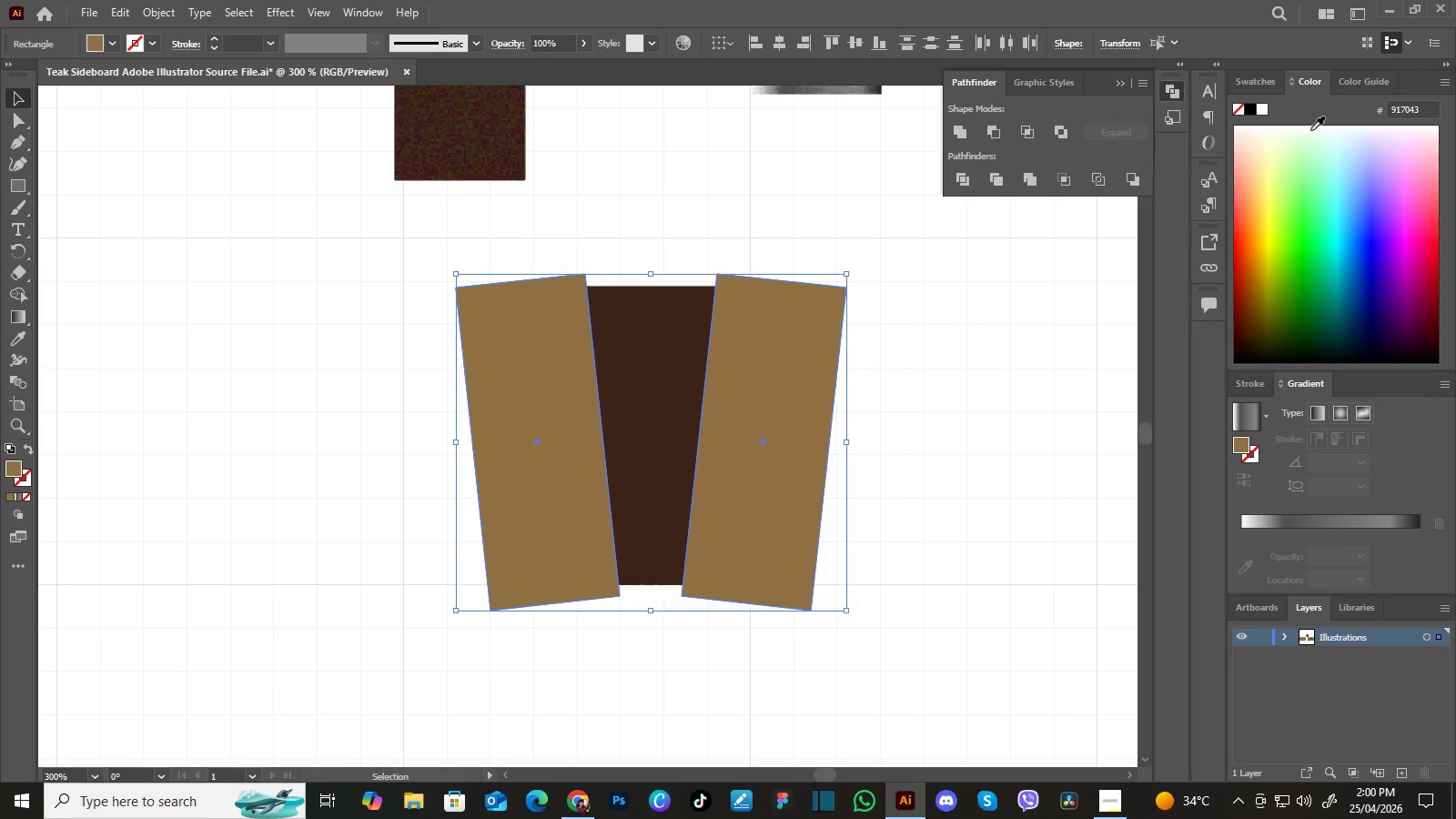 
left_click([1274, 76])
 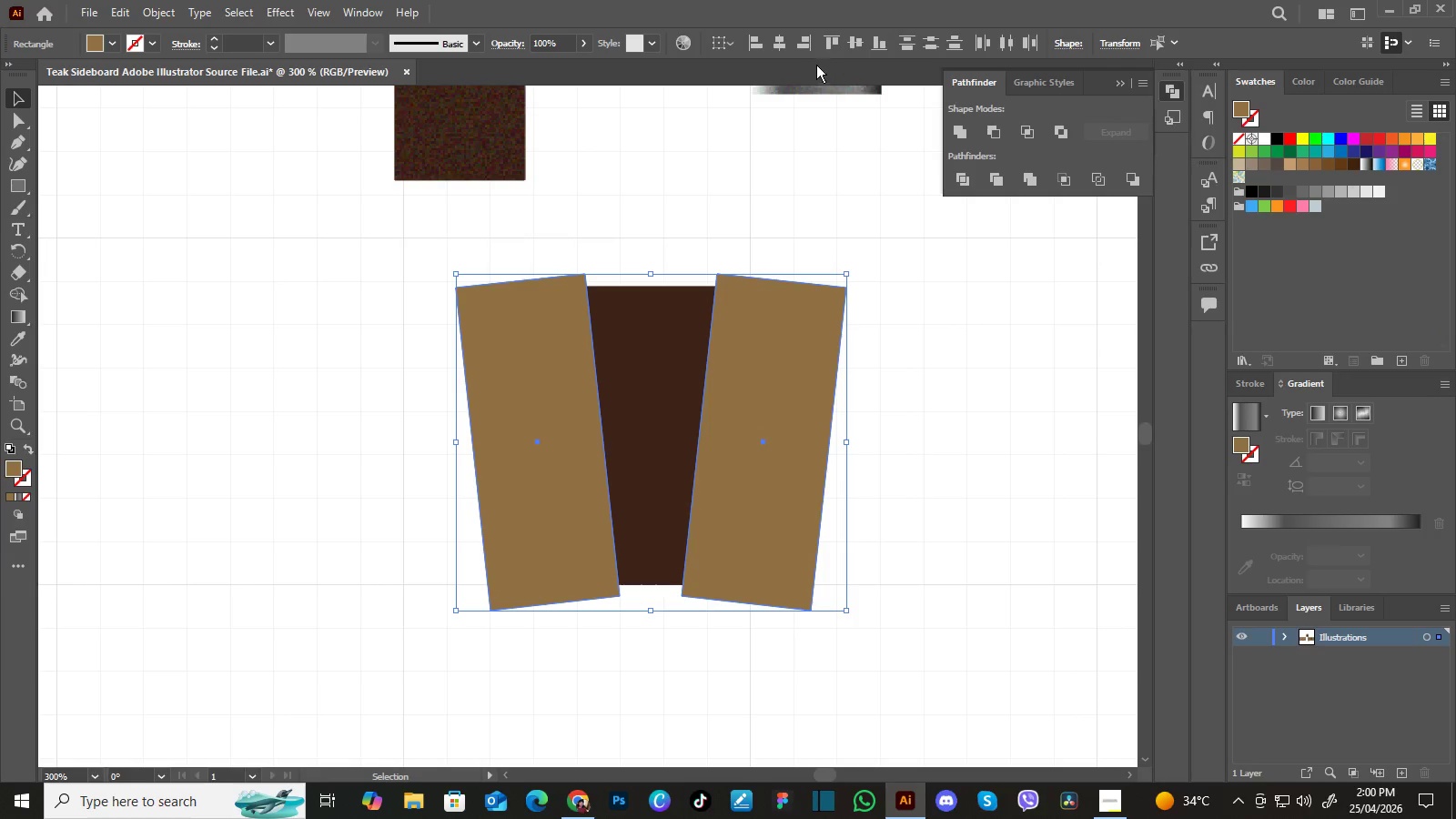 
double_click([835, 44])
 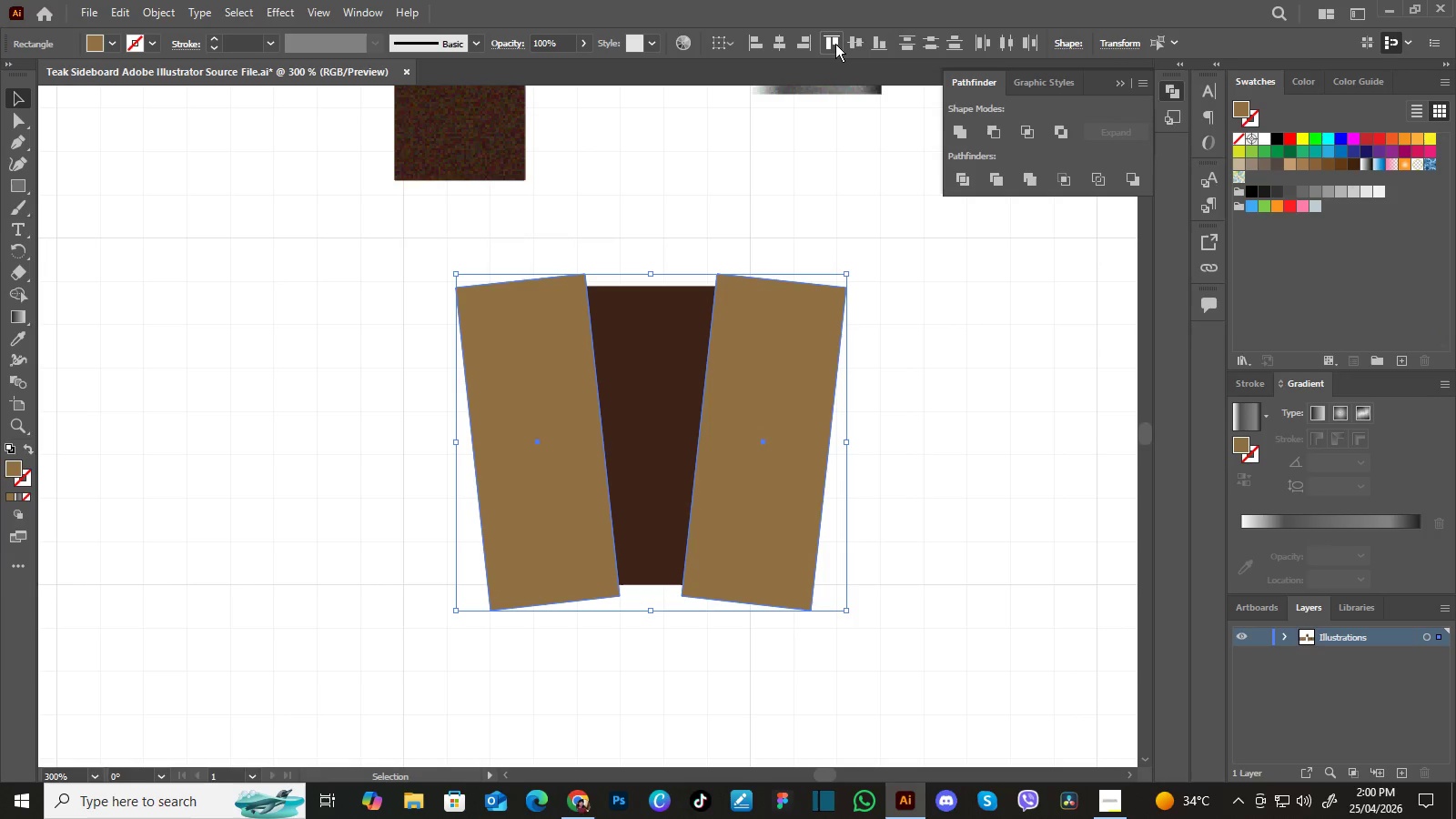 
triple_click([835, 44])
 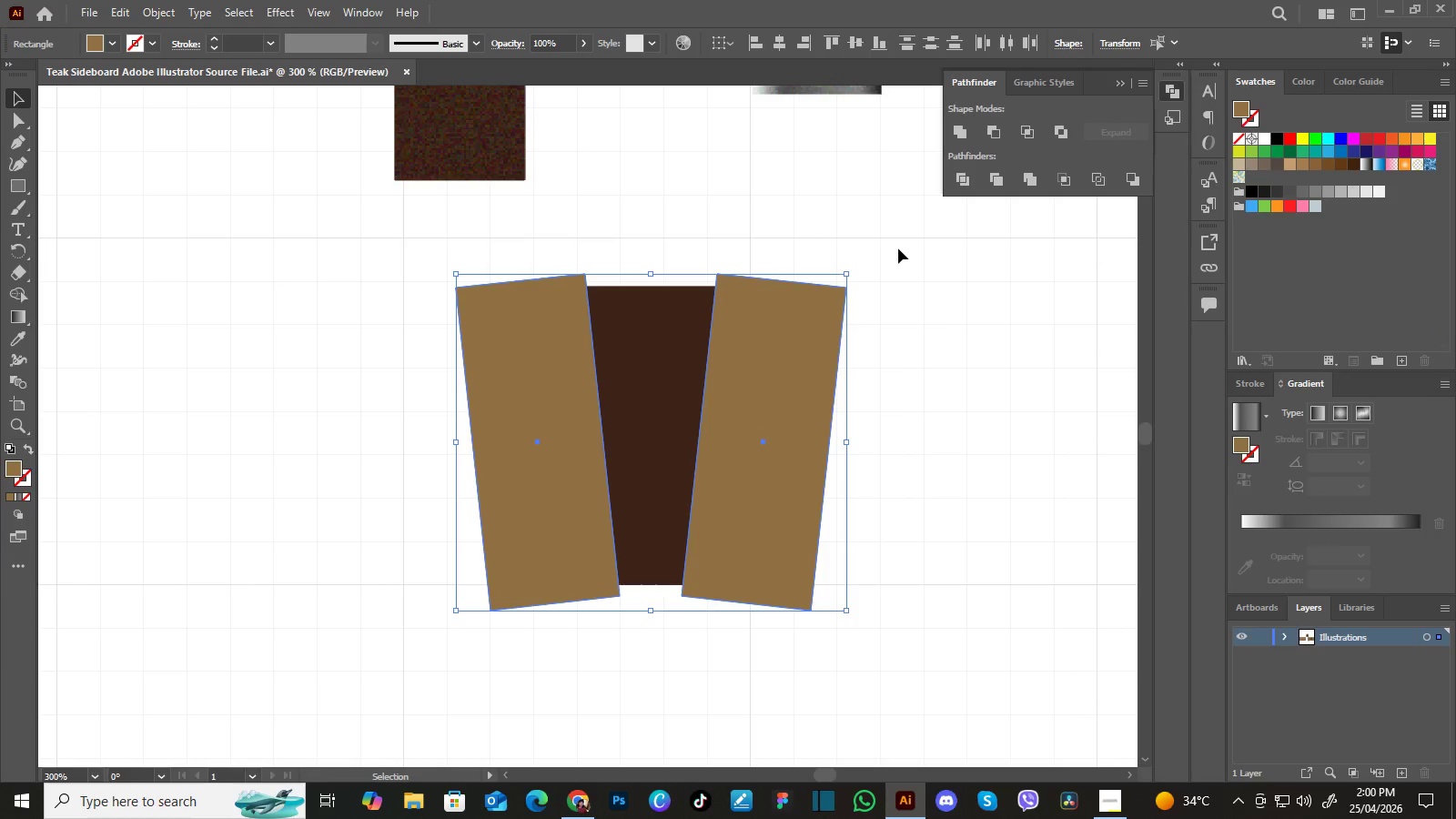 
left_click([898, 248])
 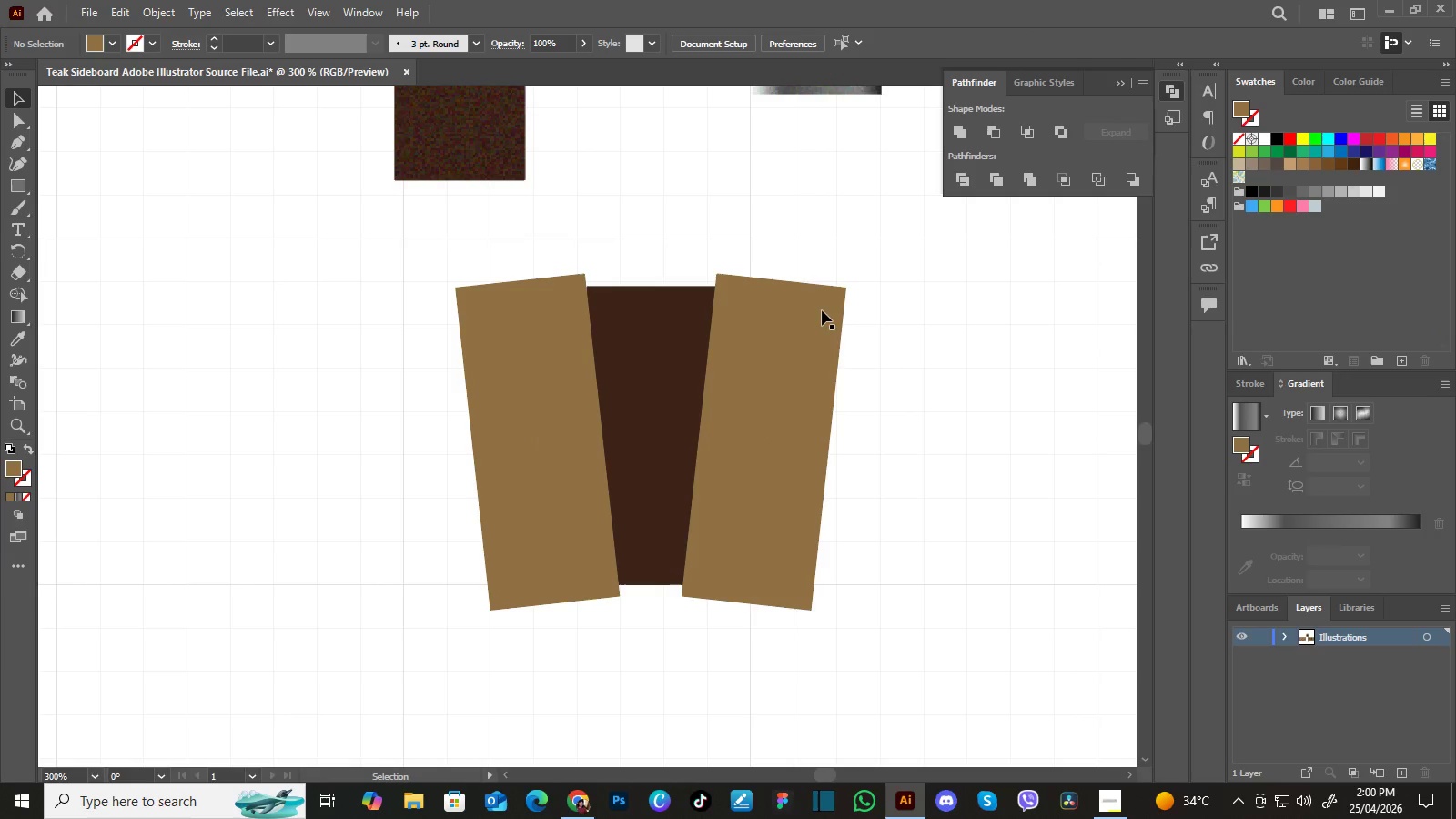 
left_click([818, 316])
 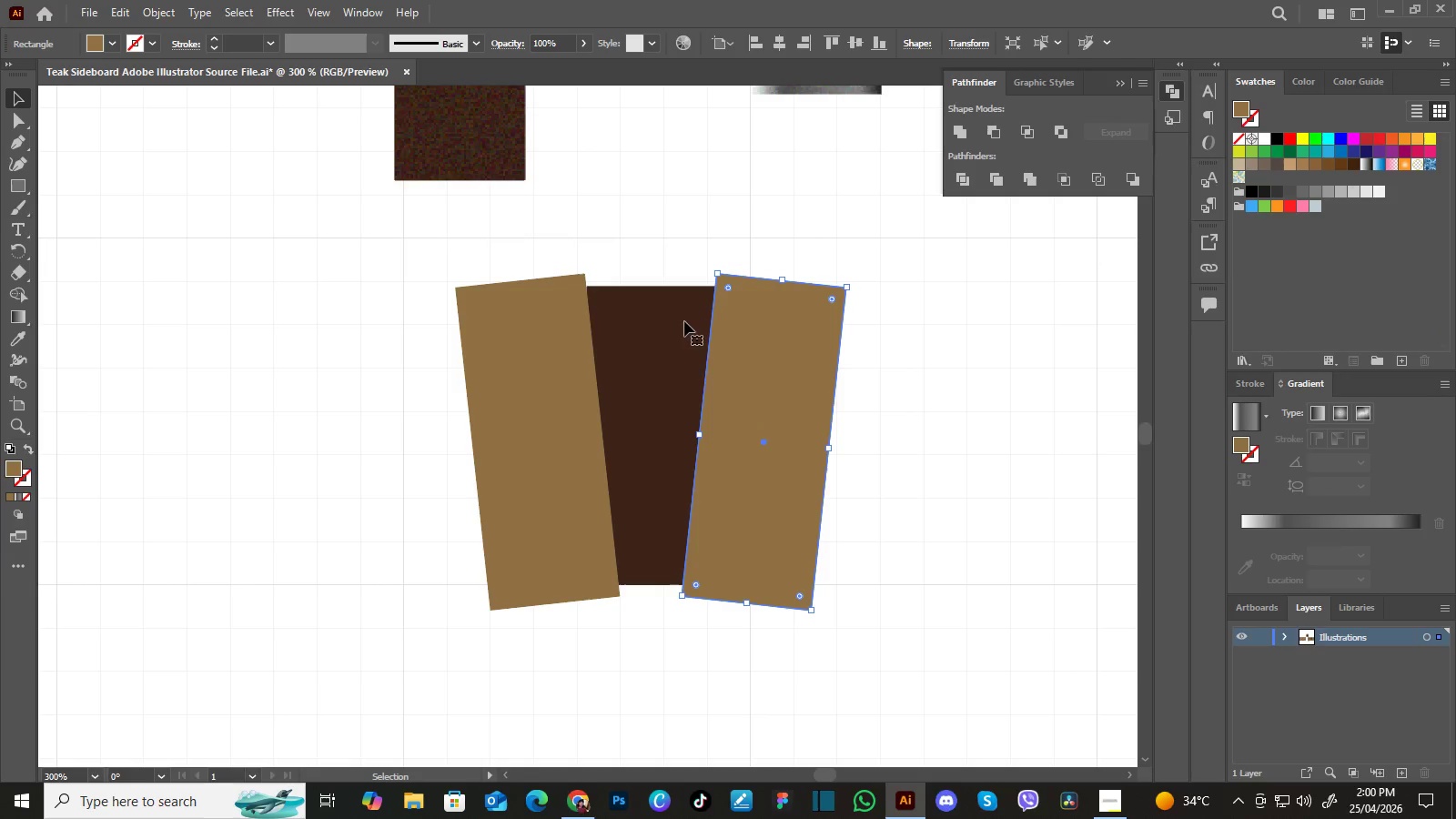 
hold_key(key=ShiftLeft, duration=0.55)
left_click([540, 339])
 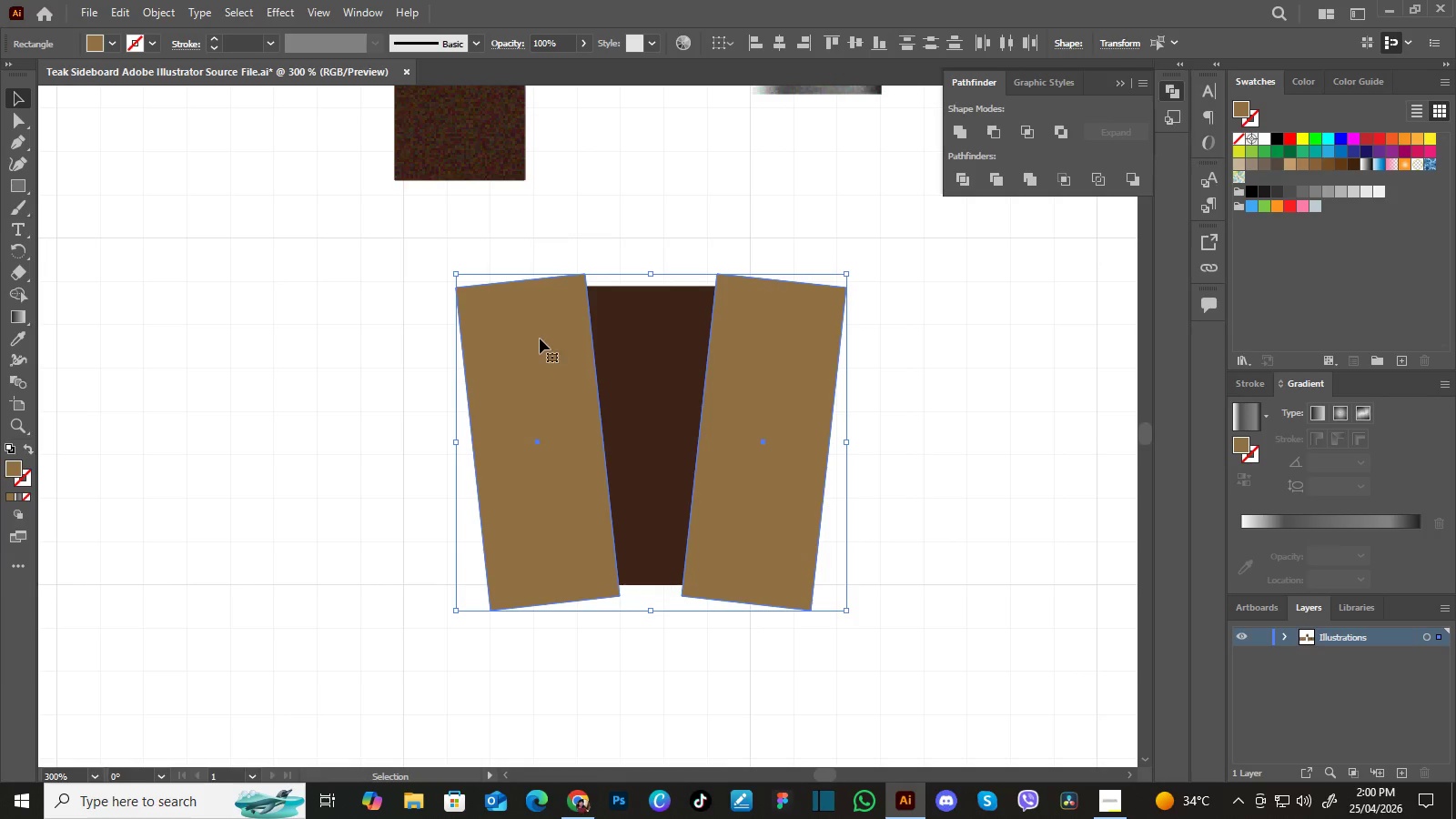 
right_click([540, 339])
 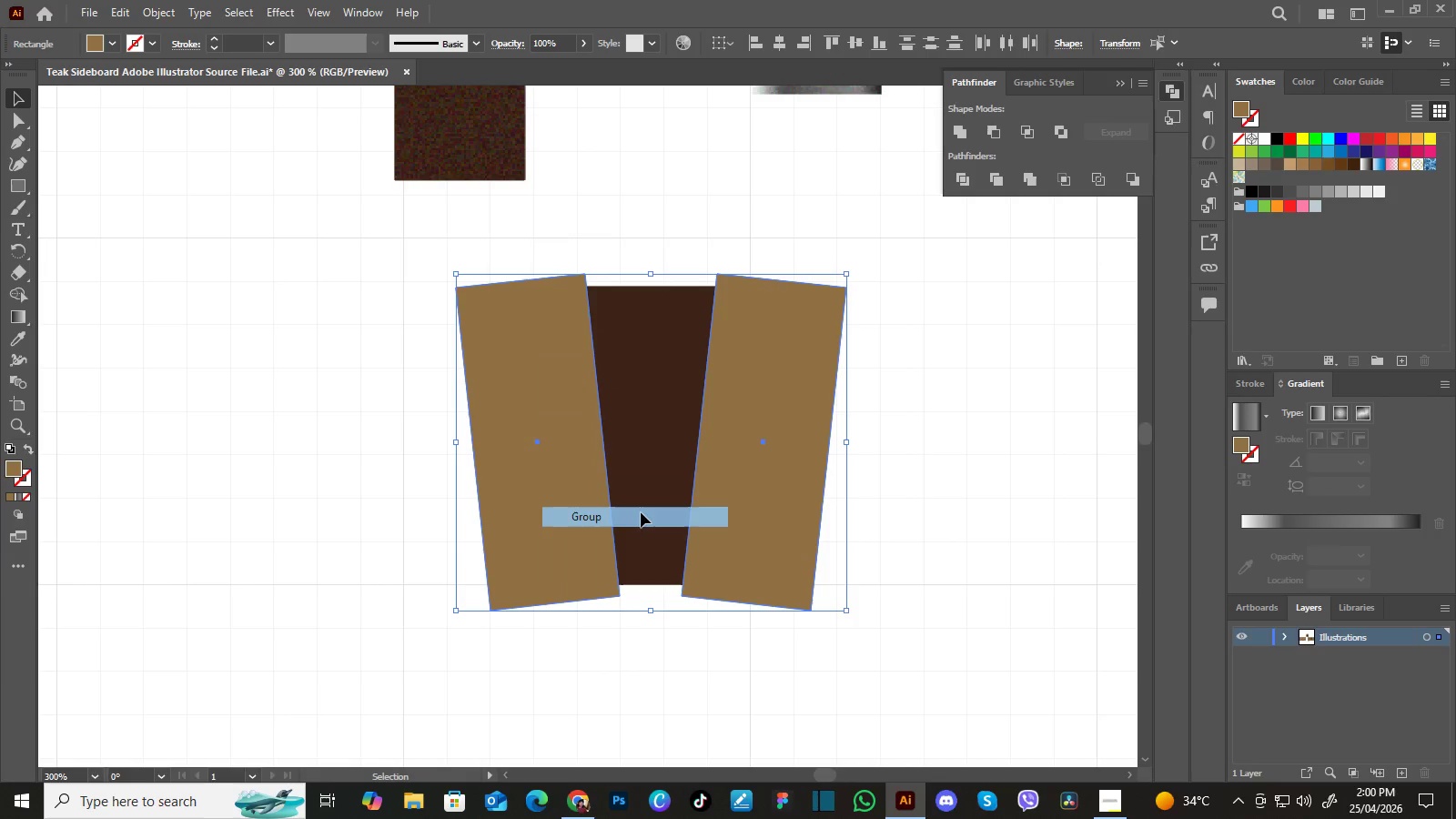 
double_click([988, 447])
 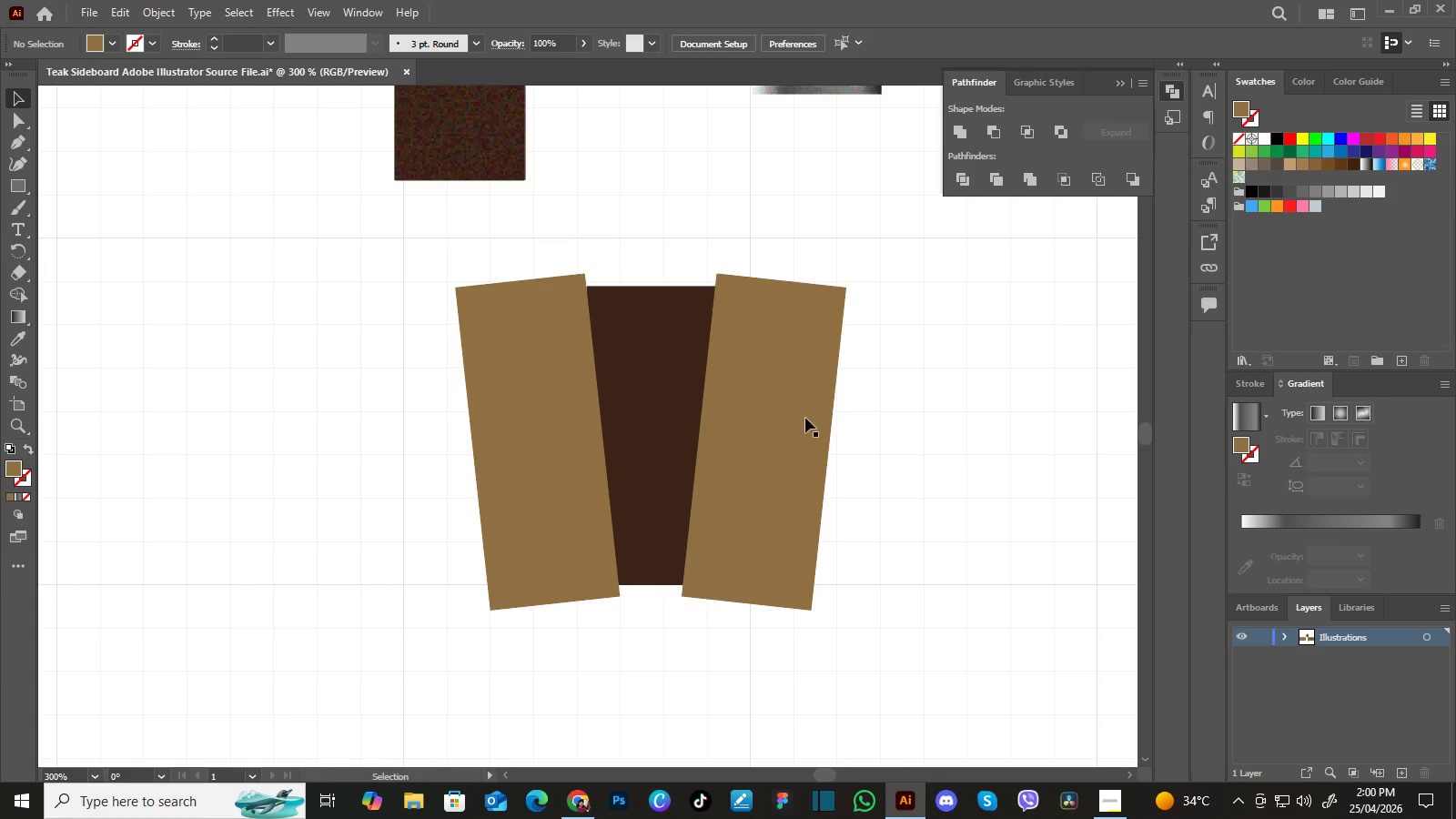 
left_click([801, 417])
 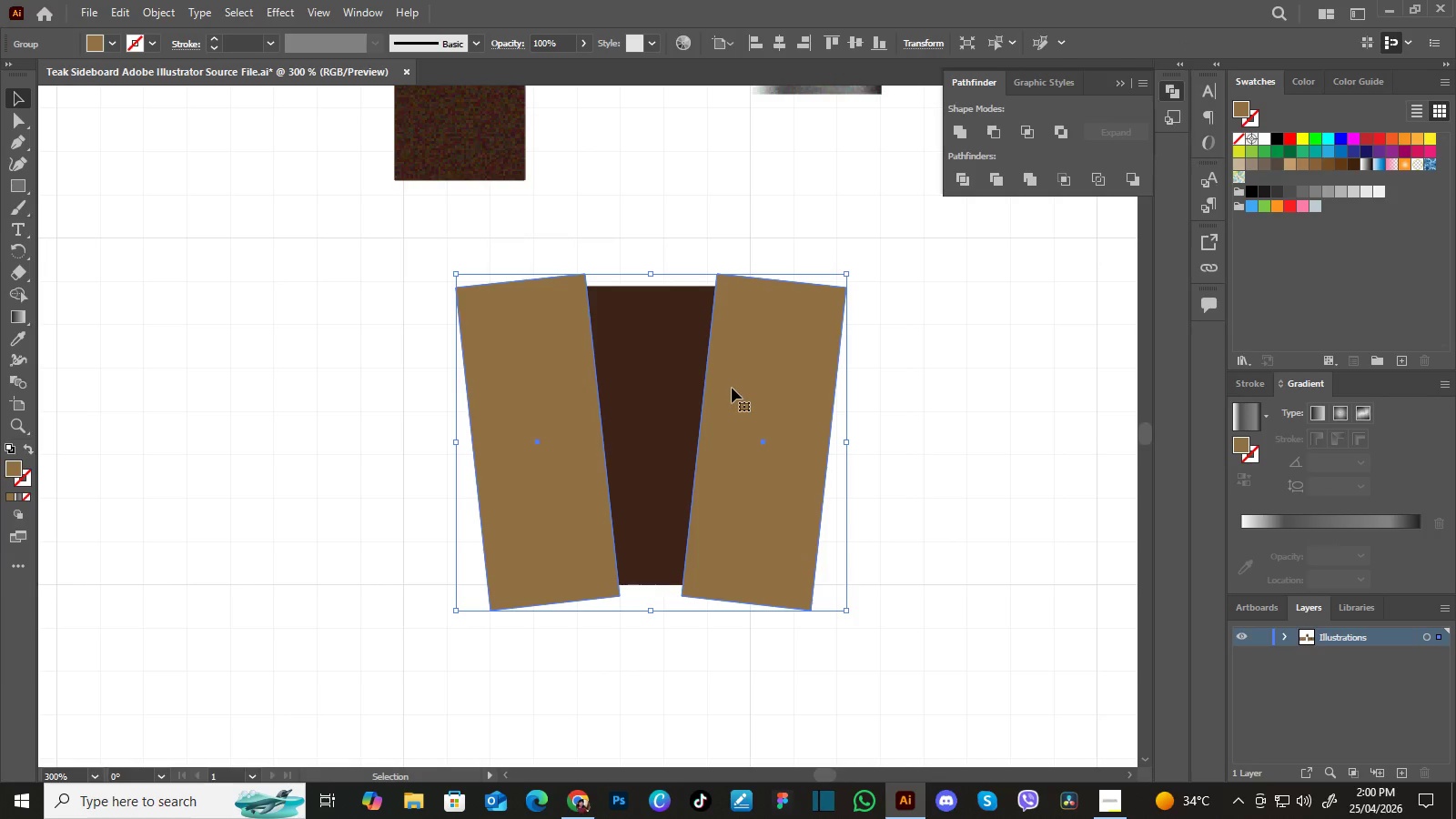 
hold_key(key=ShiftLeft, duration=0.56)
 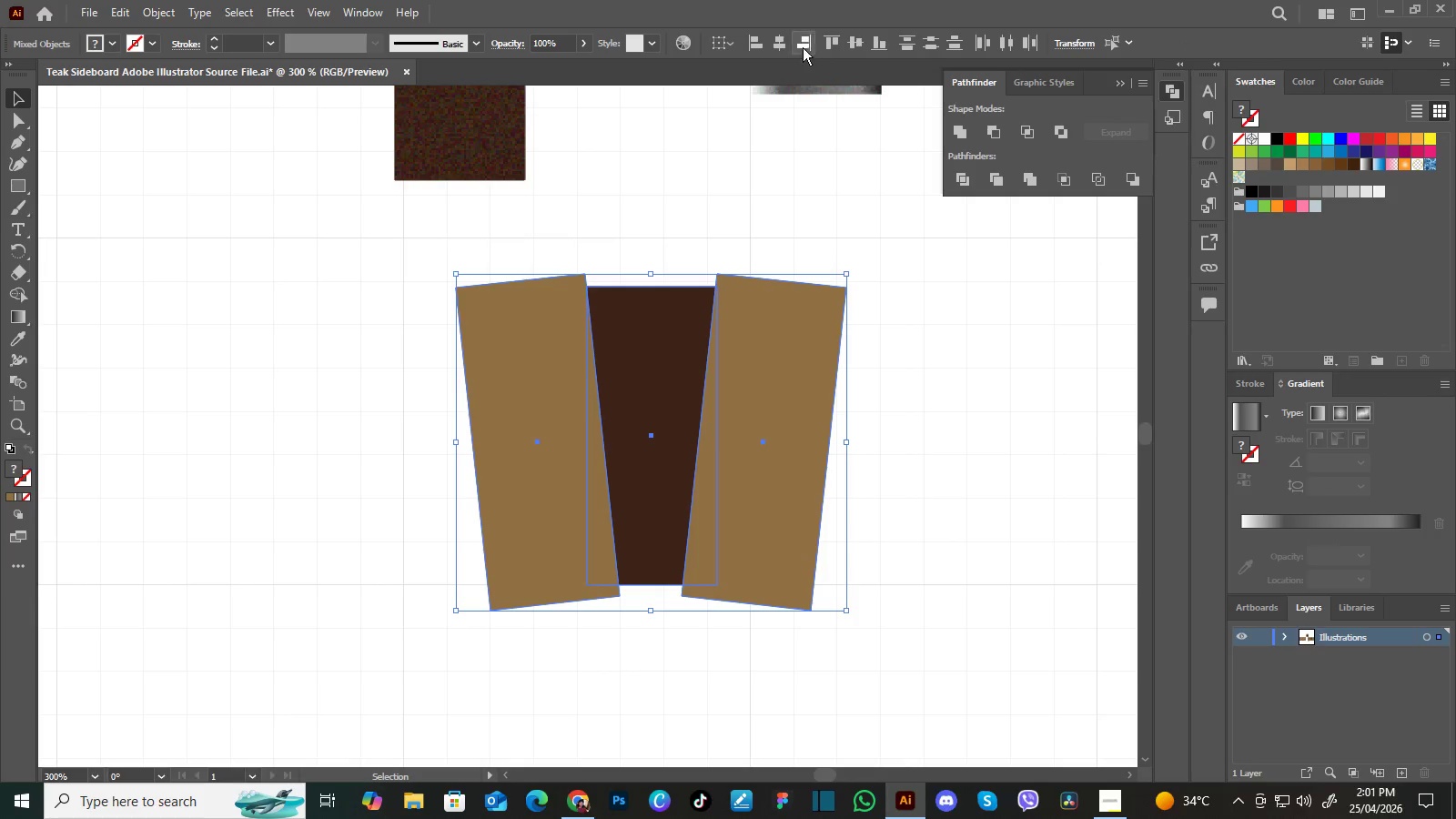 
left_click([784, 42])
 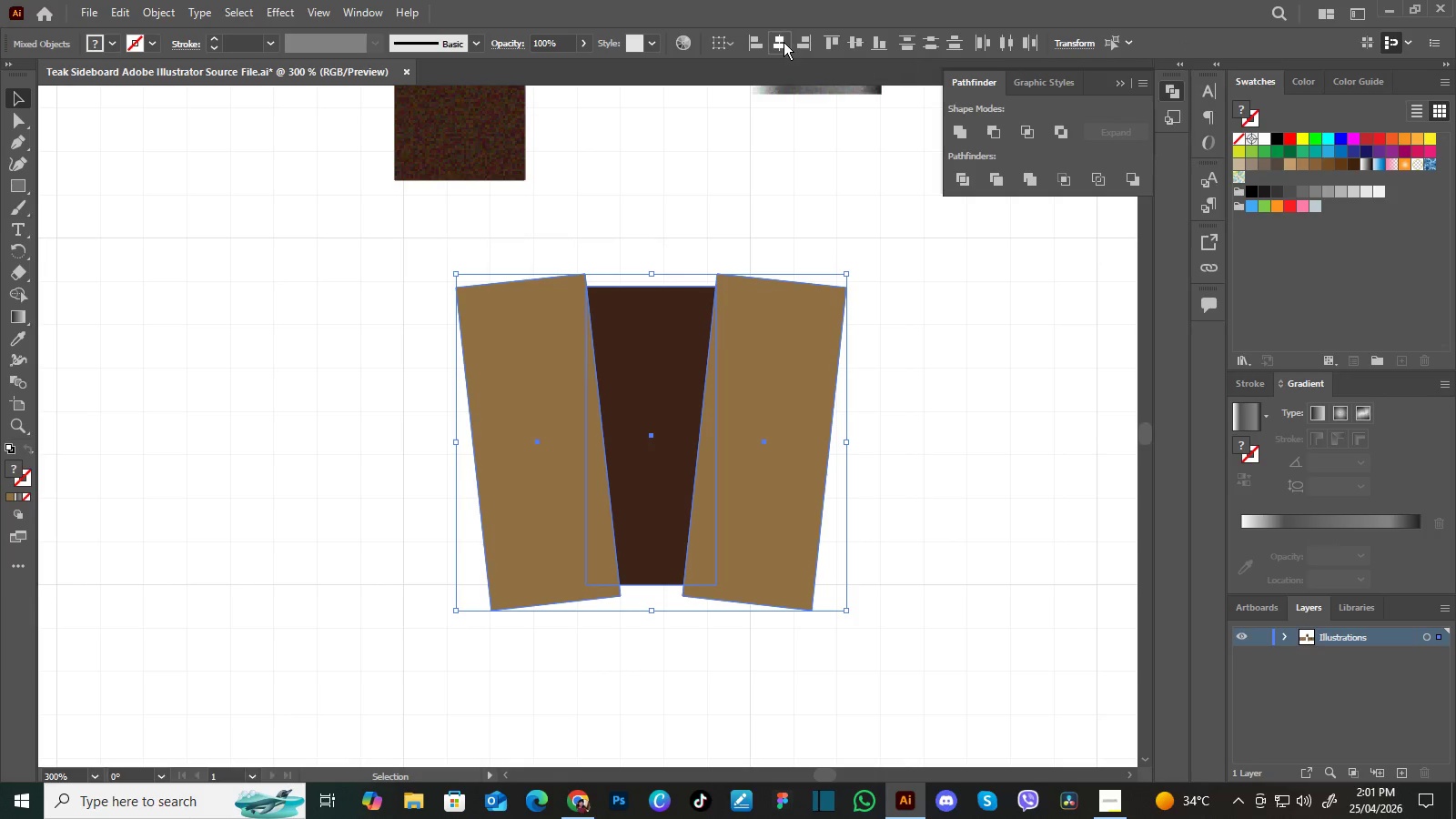 
double_click([784, 42])
 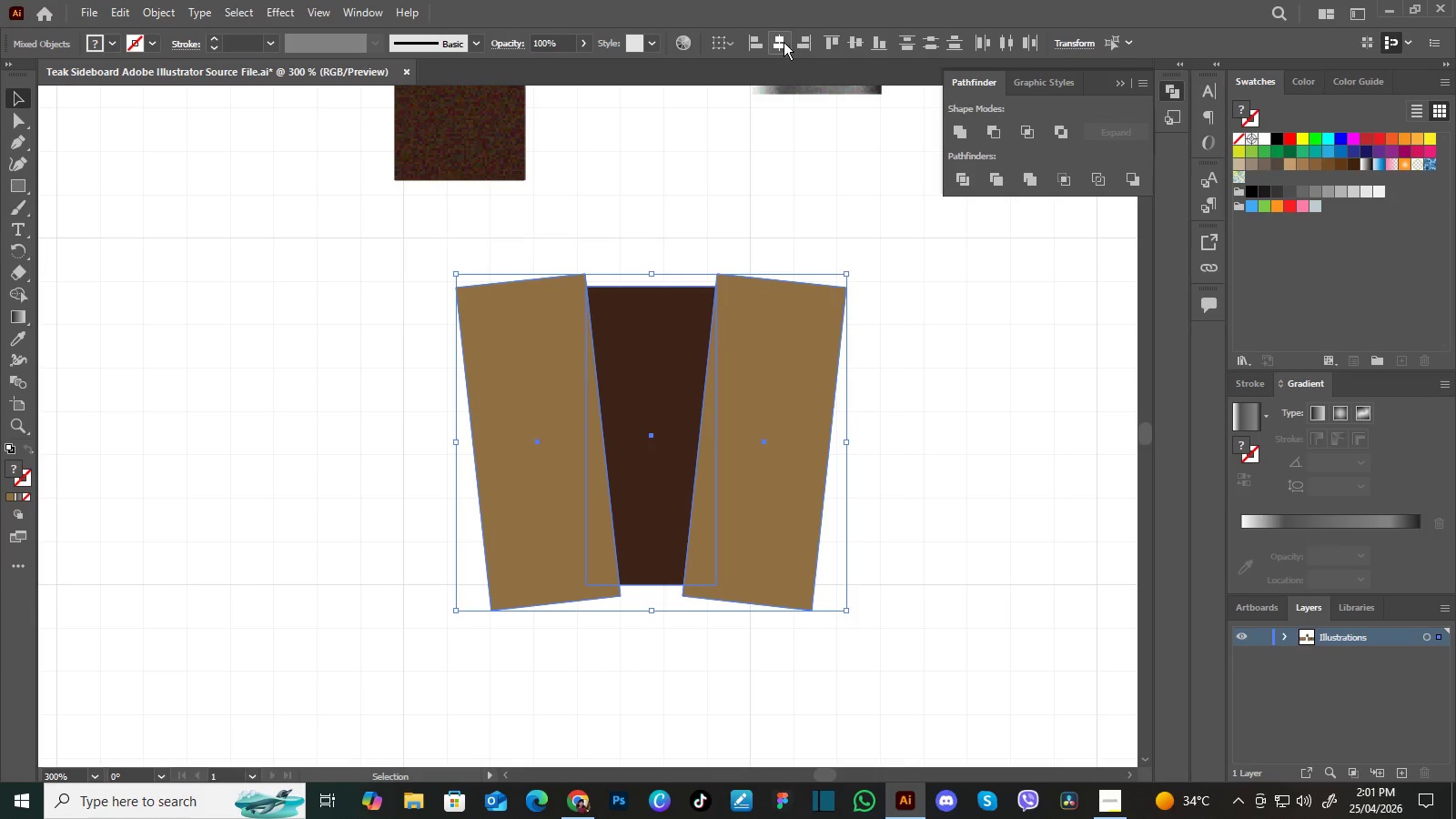 
triple_click([784, 42])
 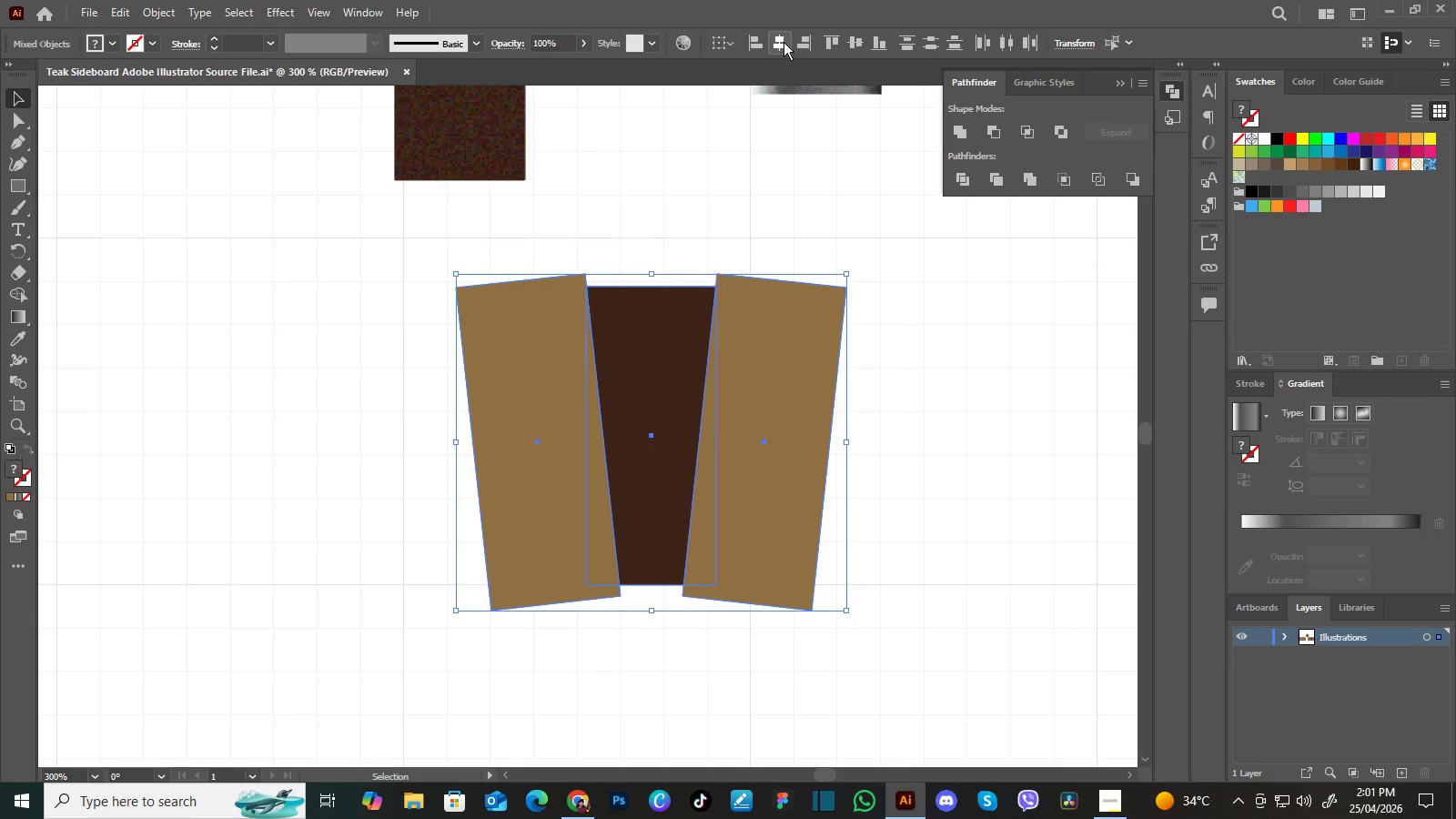 
triple_click([784, 42])
 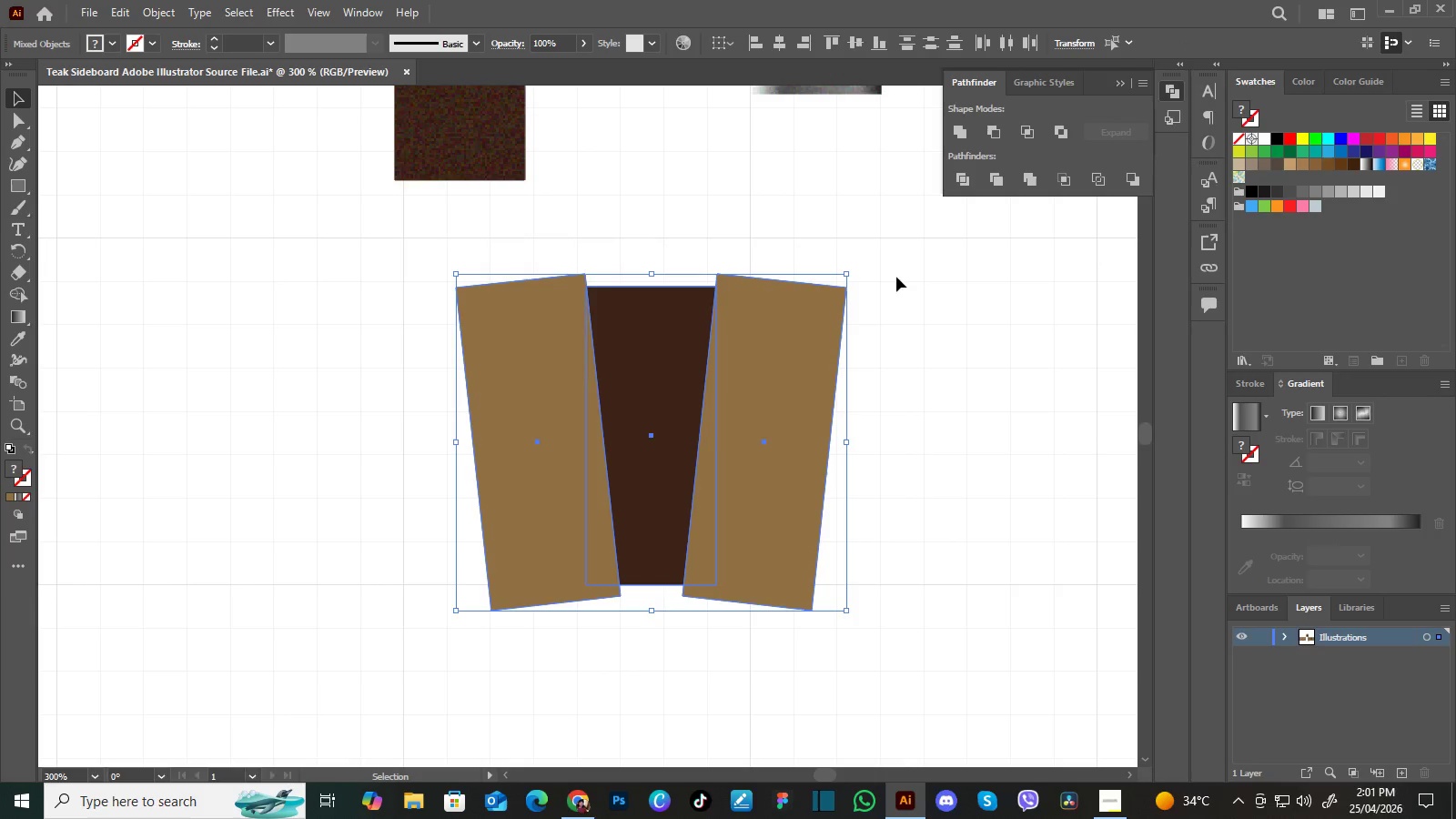 
triple_click([905, 296])
 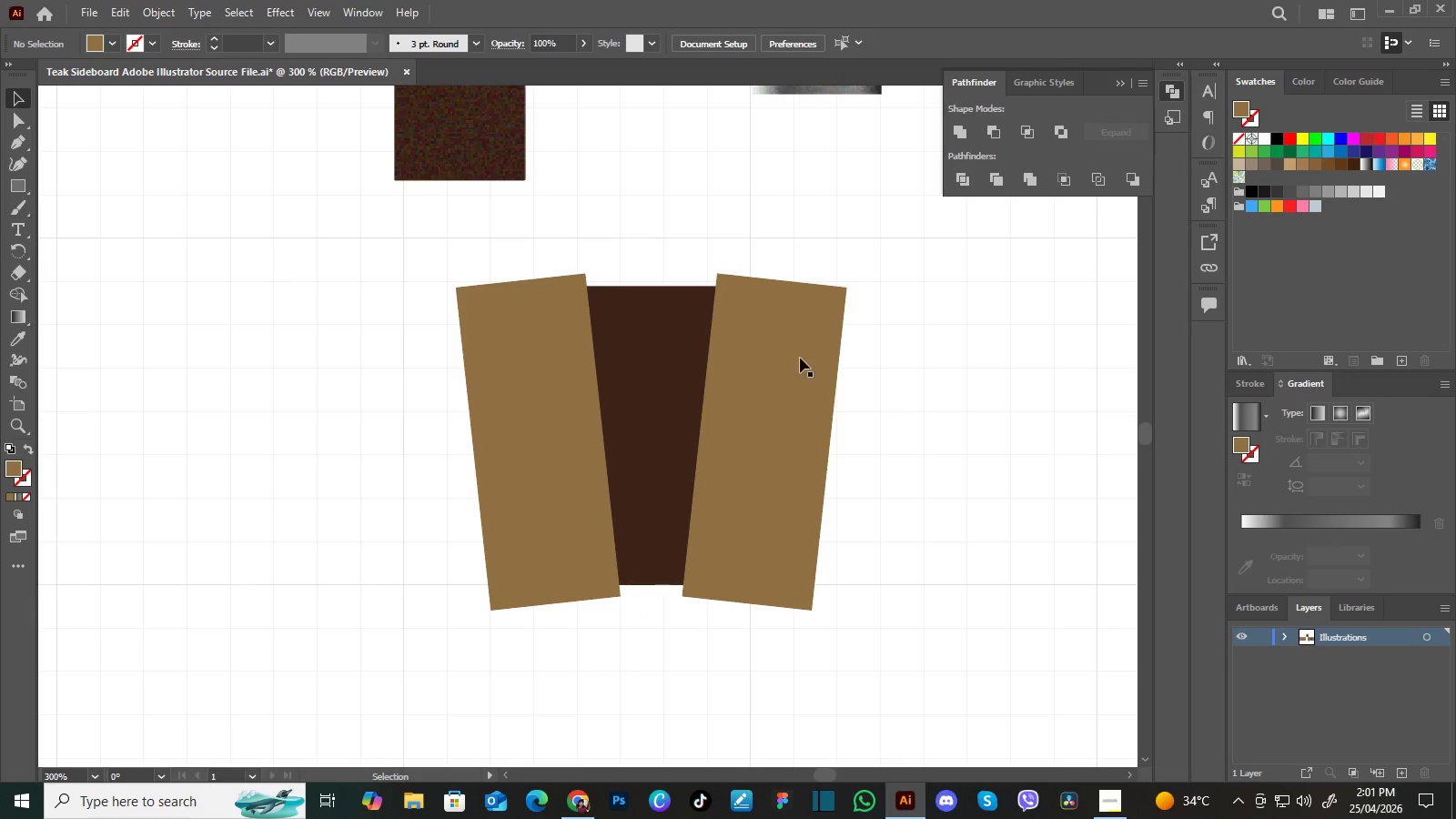 
left_click([792, 364])
 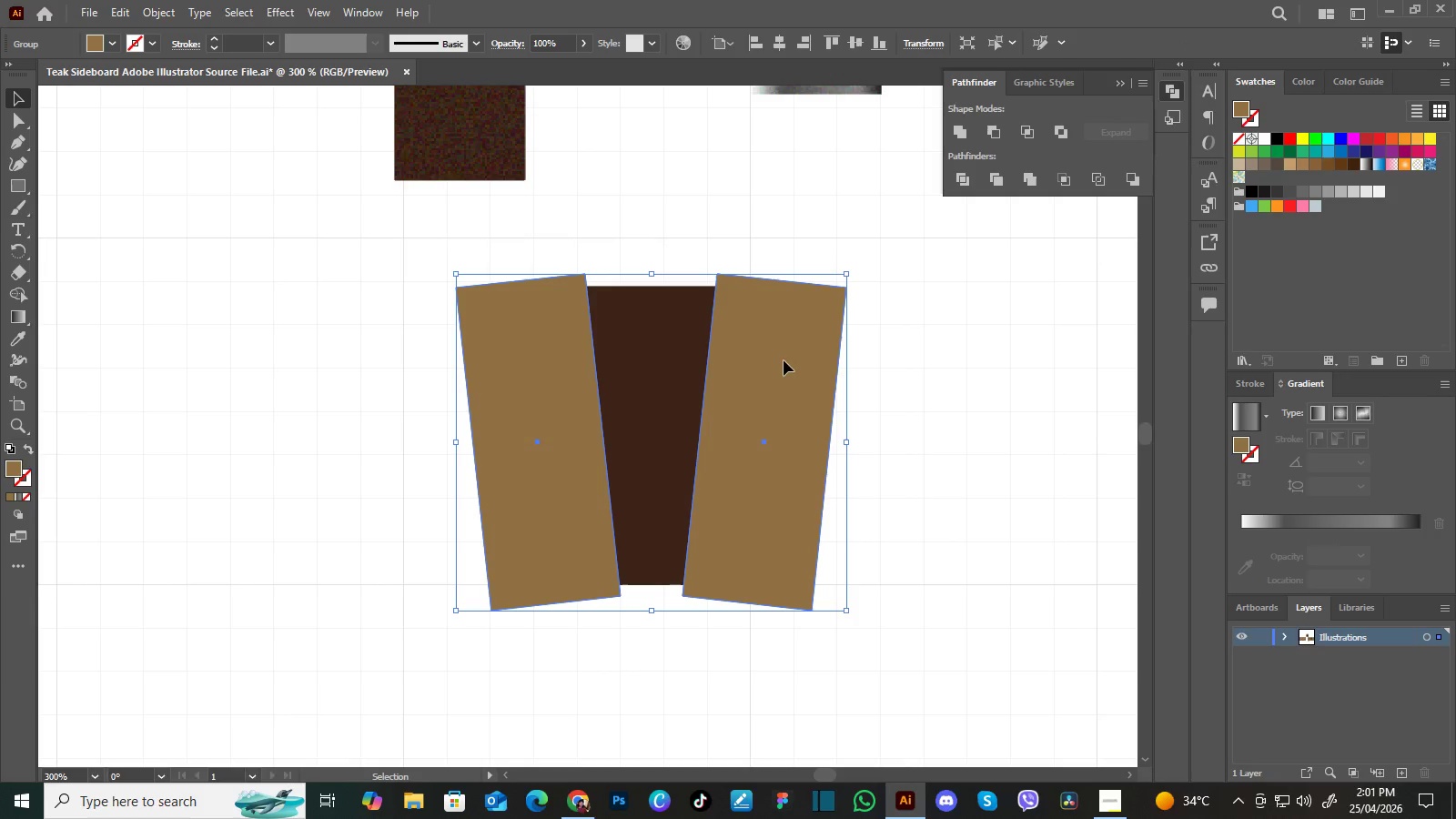 
hold_key(key=ShiftLeft, duration=0.67)
 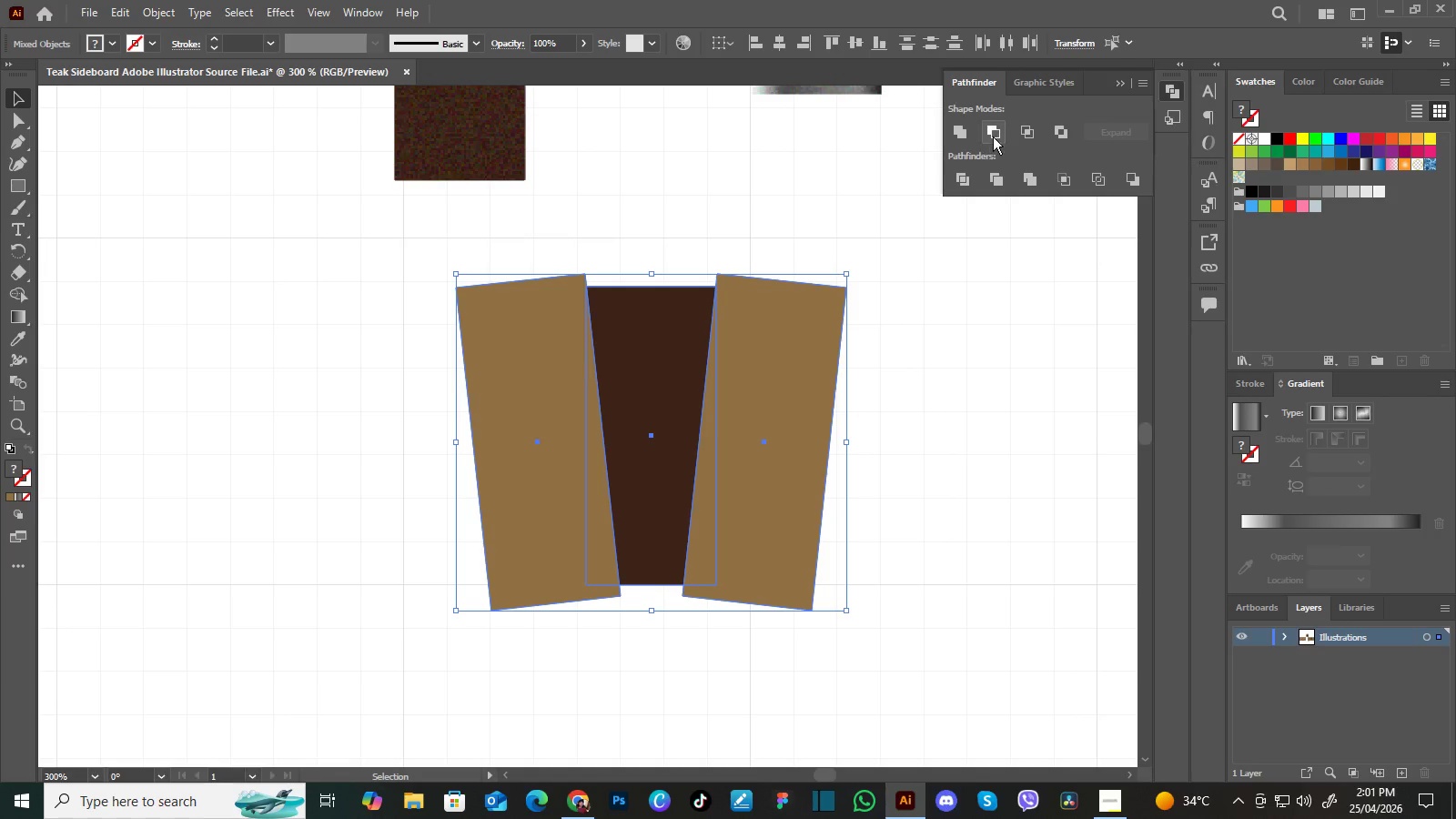 
left_click([993, 135])
 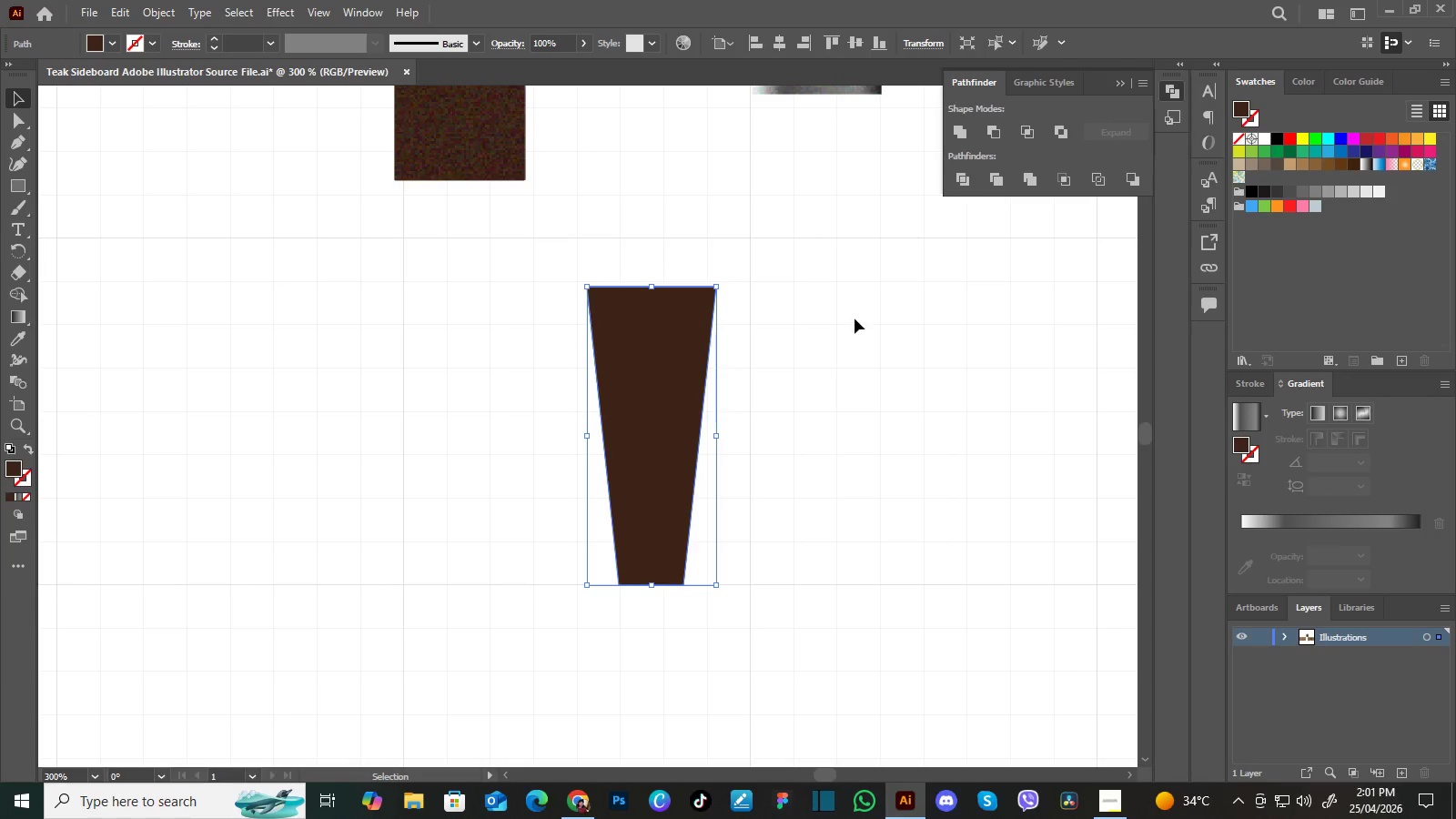 
left_click([850, 328])
 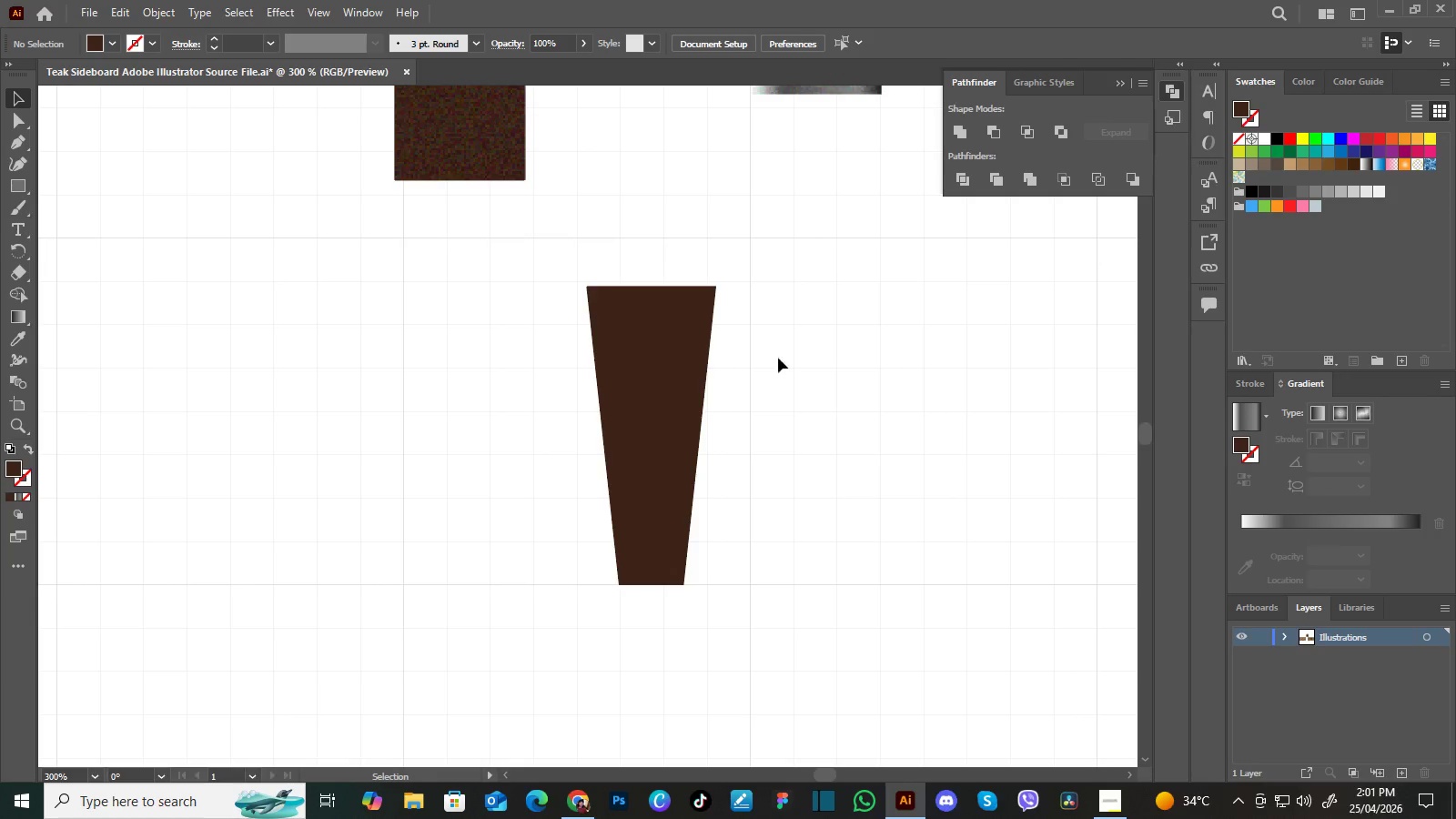 
hold_key(key=Space, duration=1.12)
 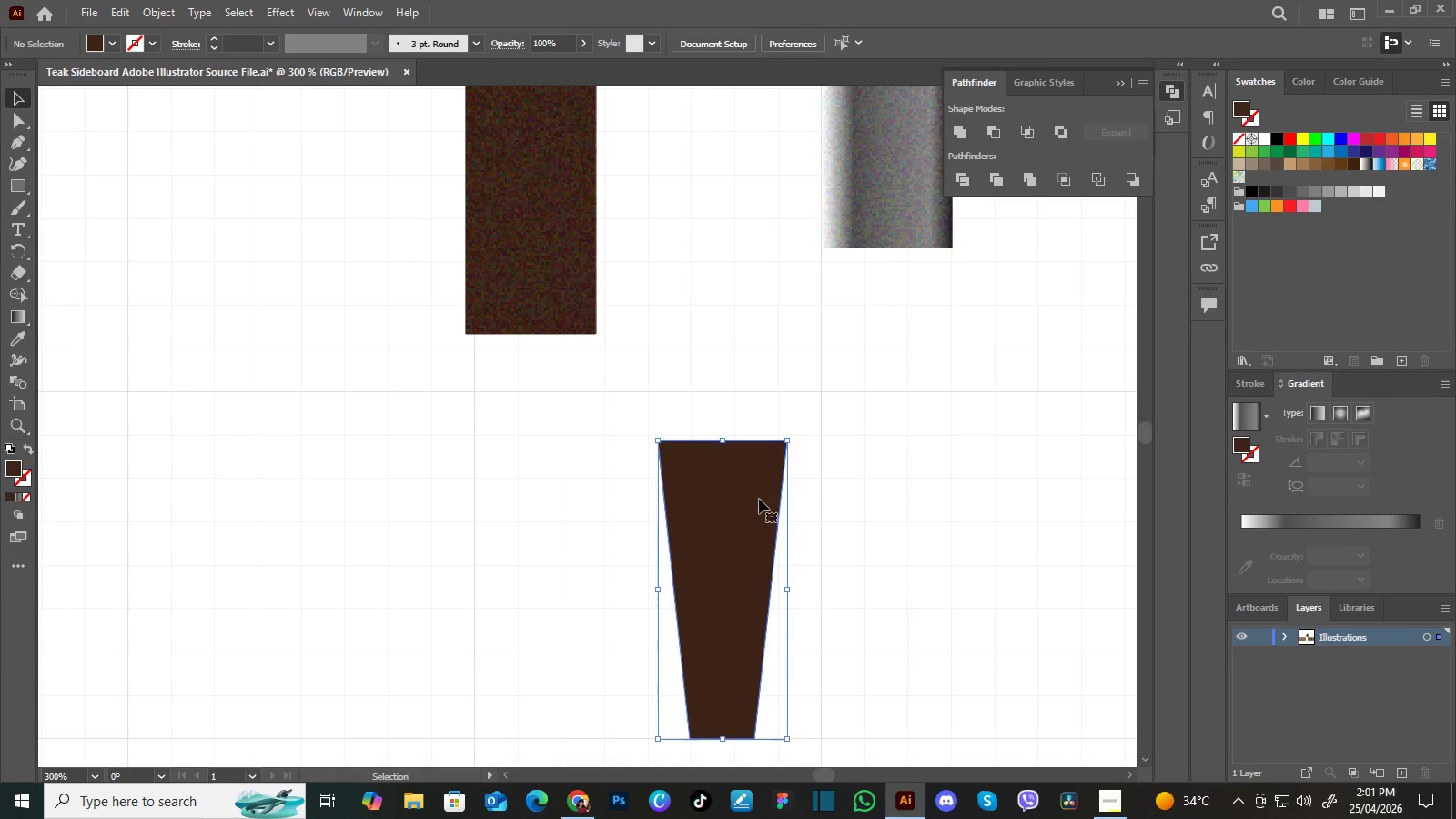 
left_click_drag(start_coordinate=[734, 365], to_coordinate=[785, 467])
 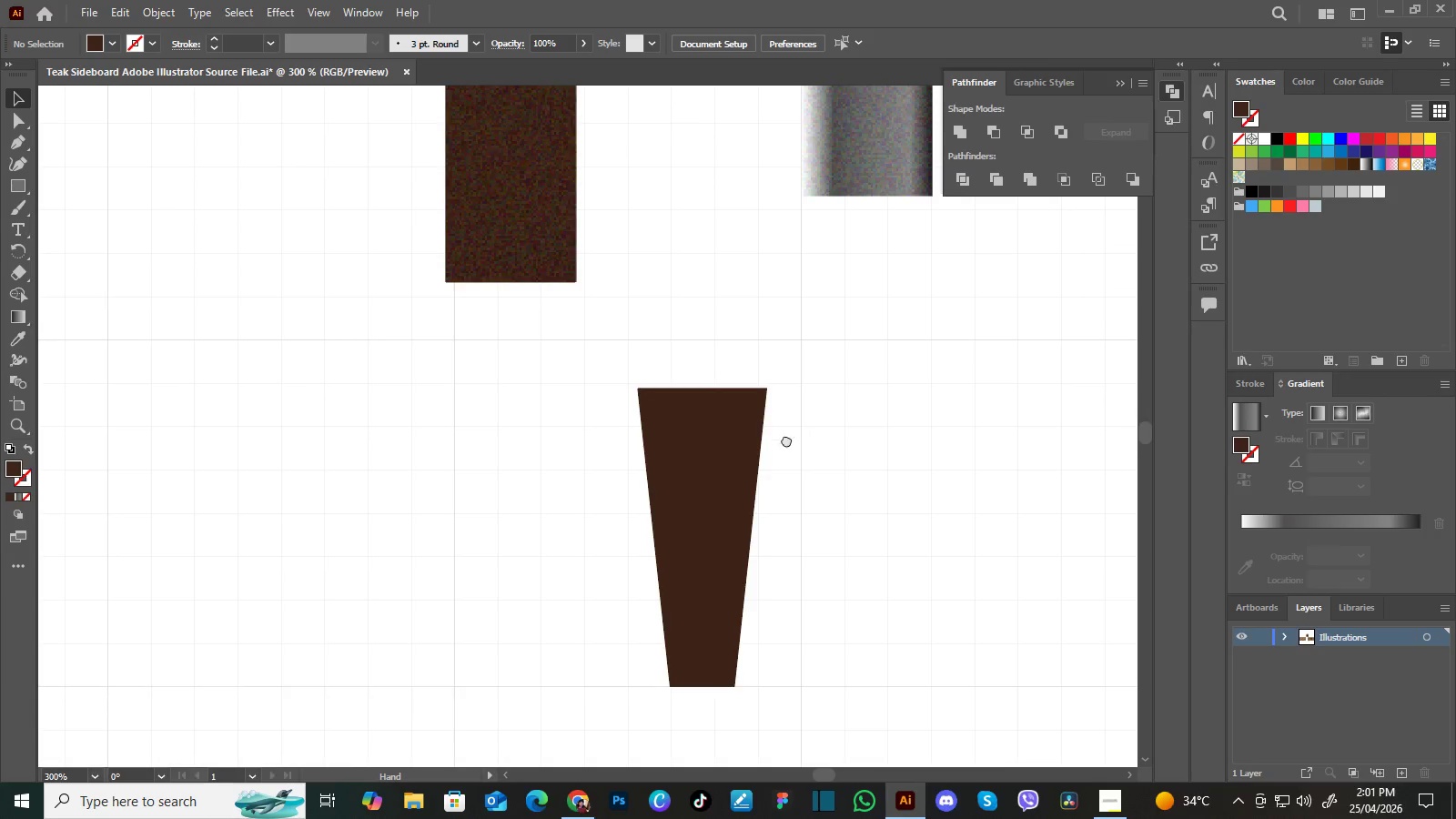 
left_click_drag(start_coordinate=[786, 439], to_coordinate=[806, 490])
 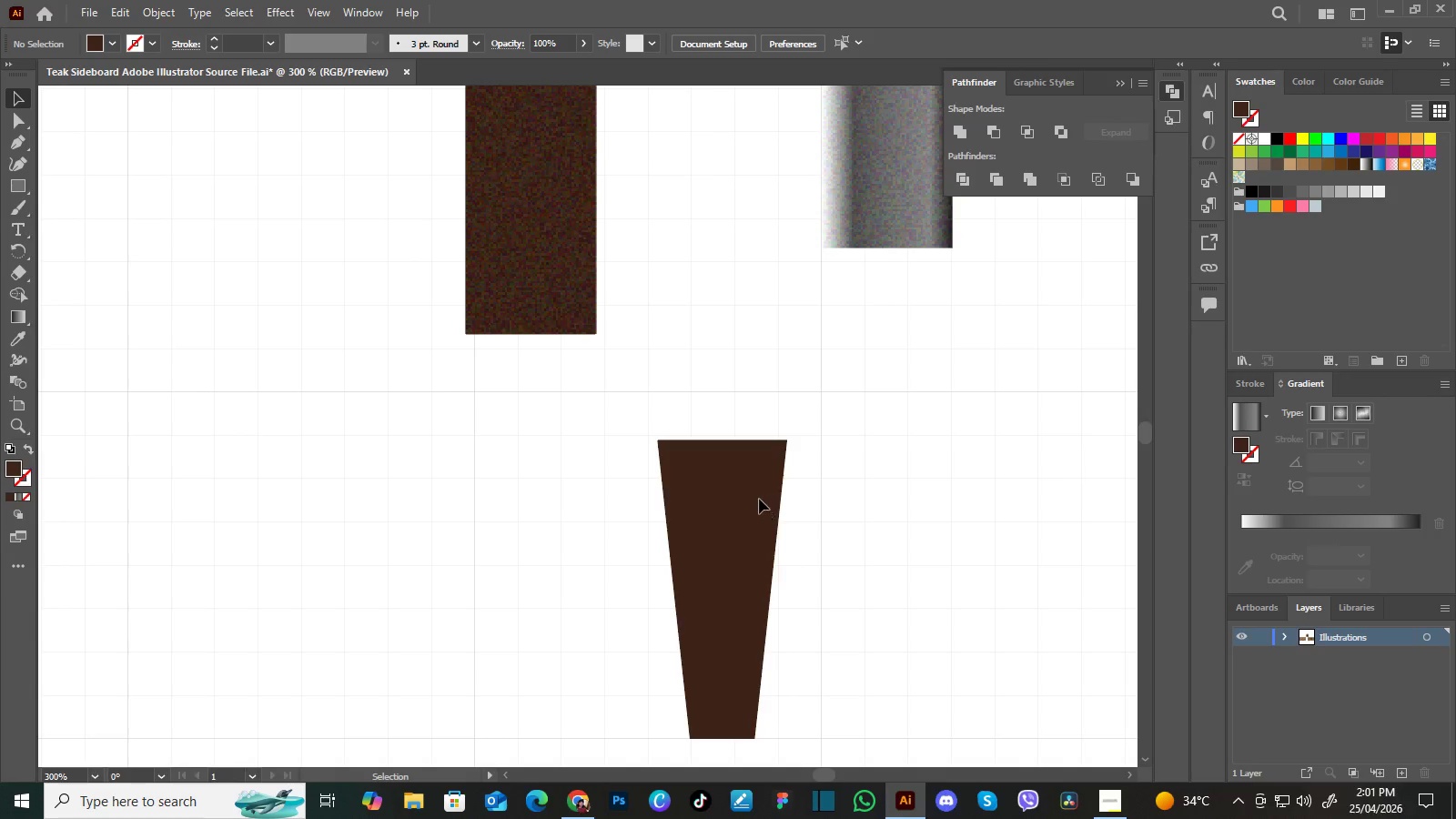 
left_click([759, 499])
 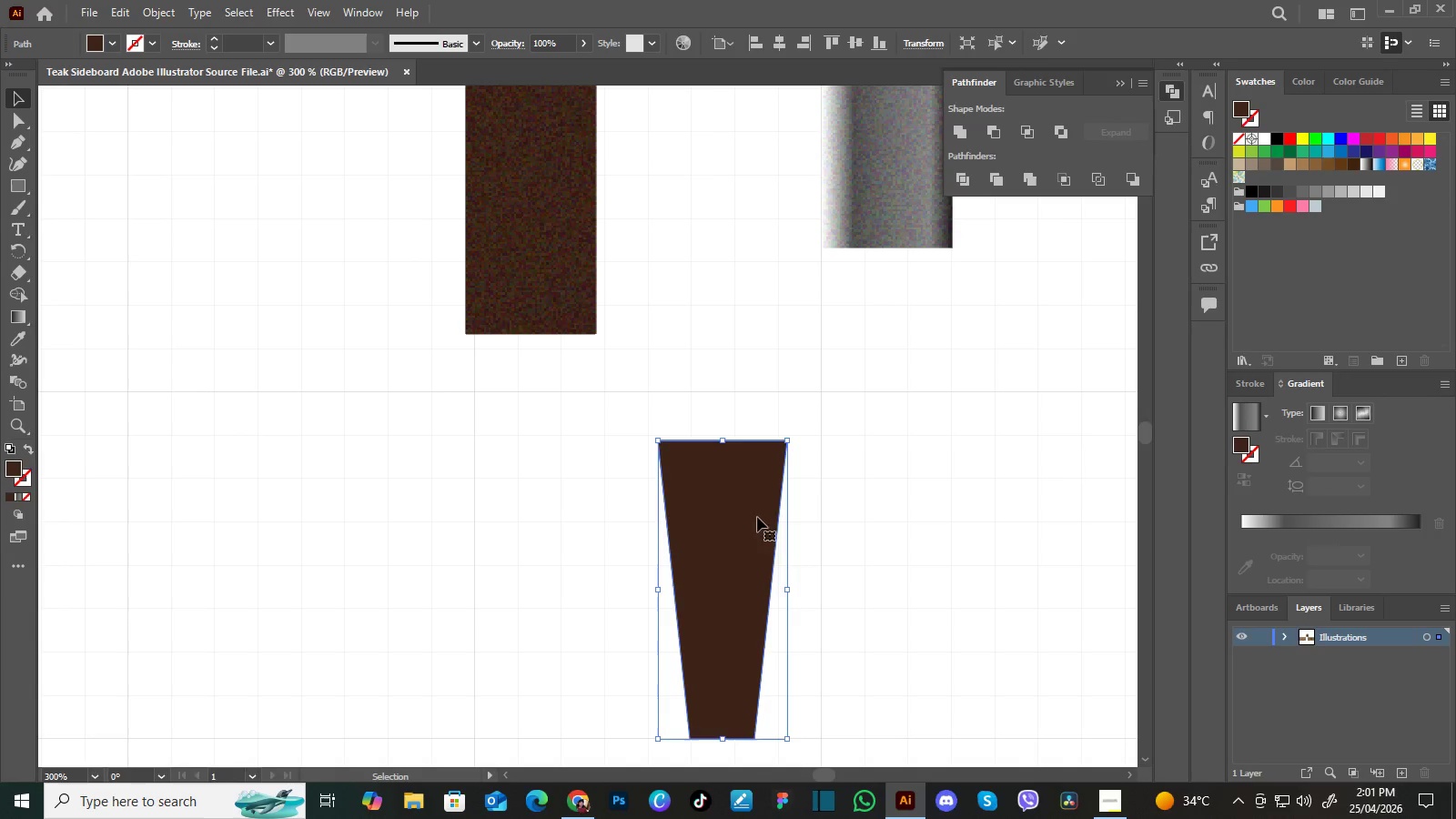 
left_click_drag(start_coordinate=[757, 517], to_coordinate=[700, 432])
 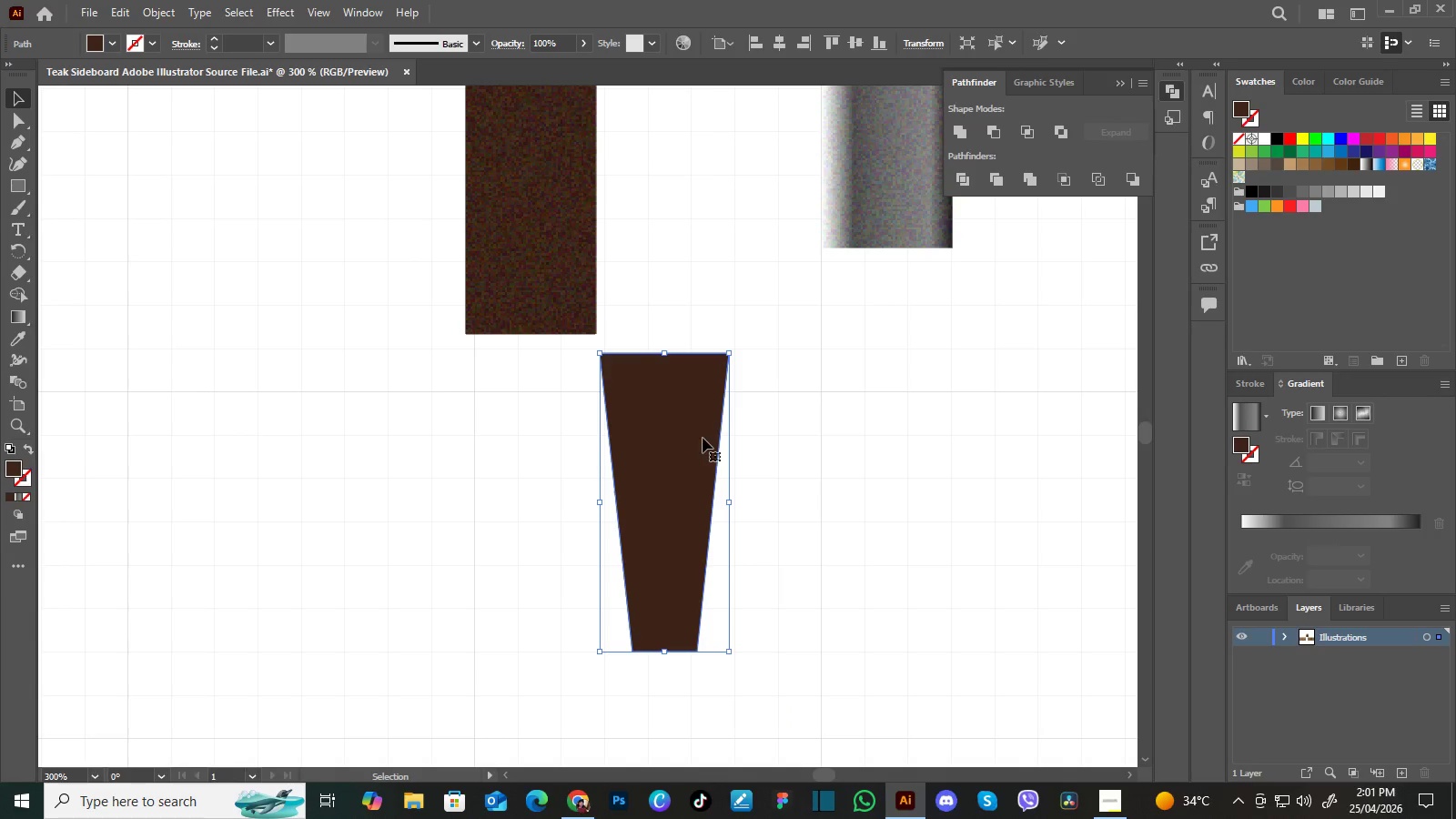 
hold_key(key=AltLeft, duration=1.3)
left_click_drag(start_coordinate=[703, 438], to_coordinate=[804, 448])
 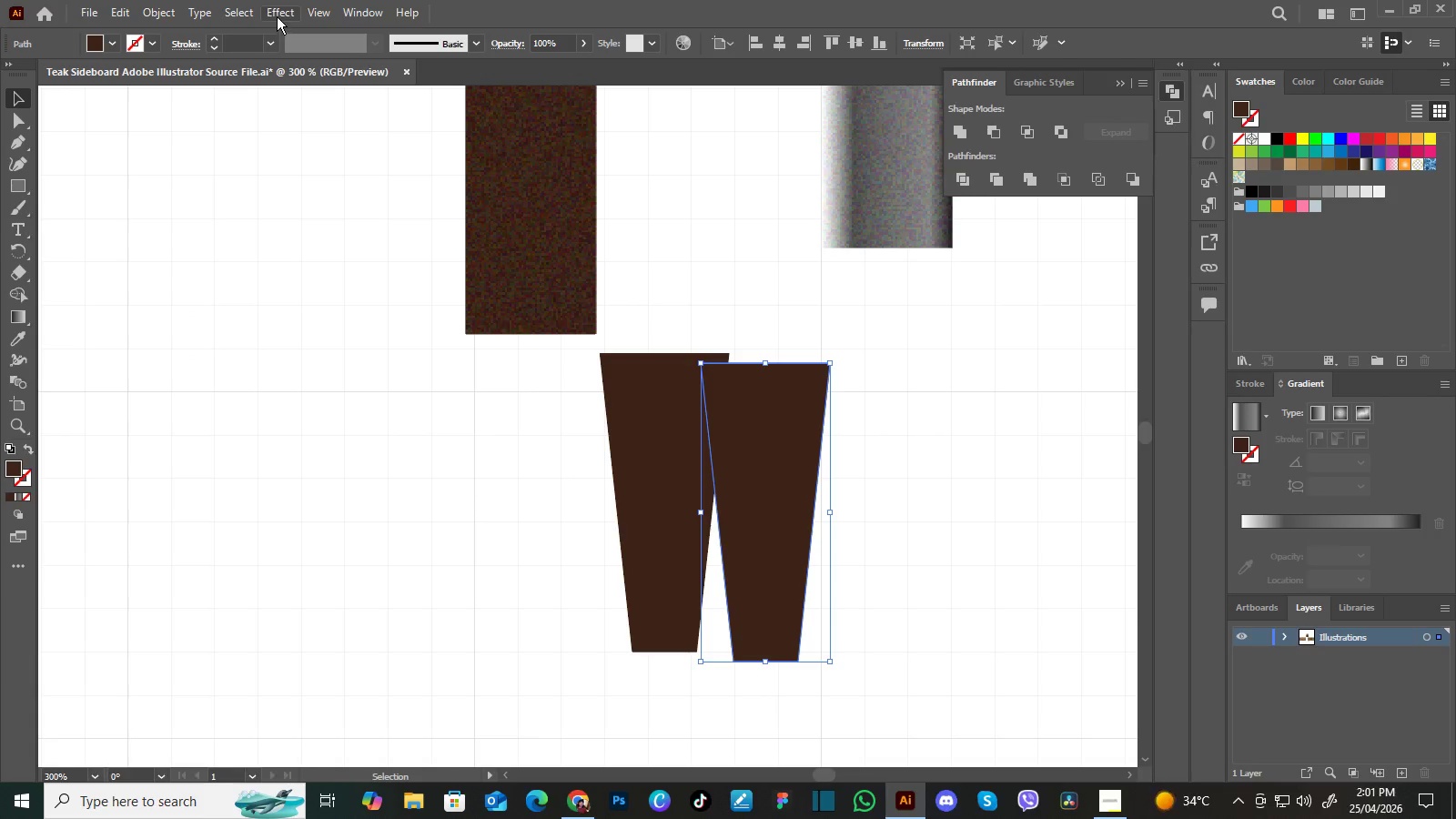 
wait(6.94)
 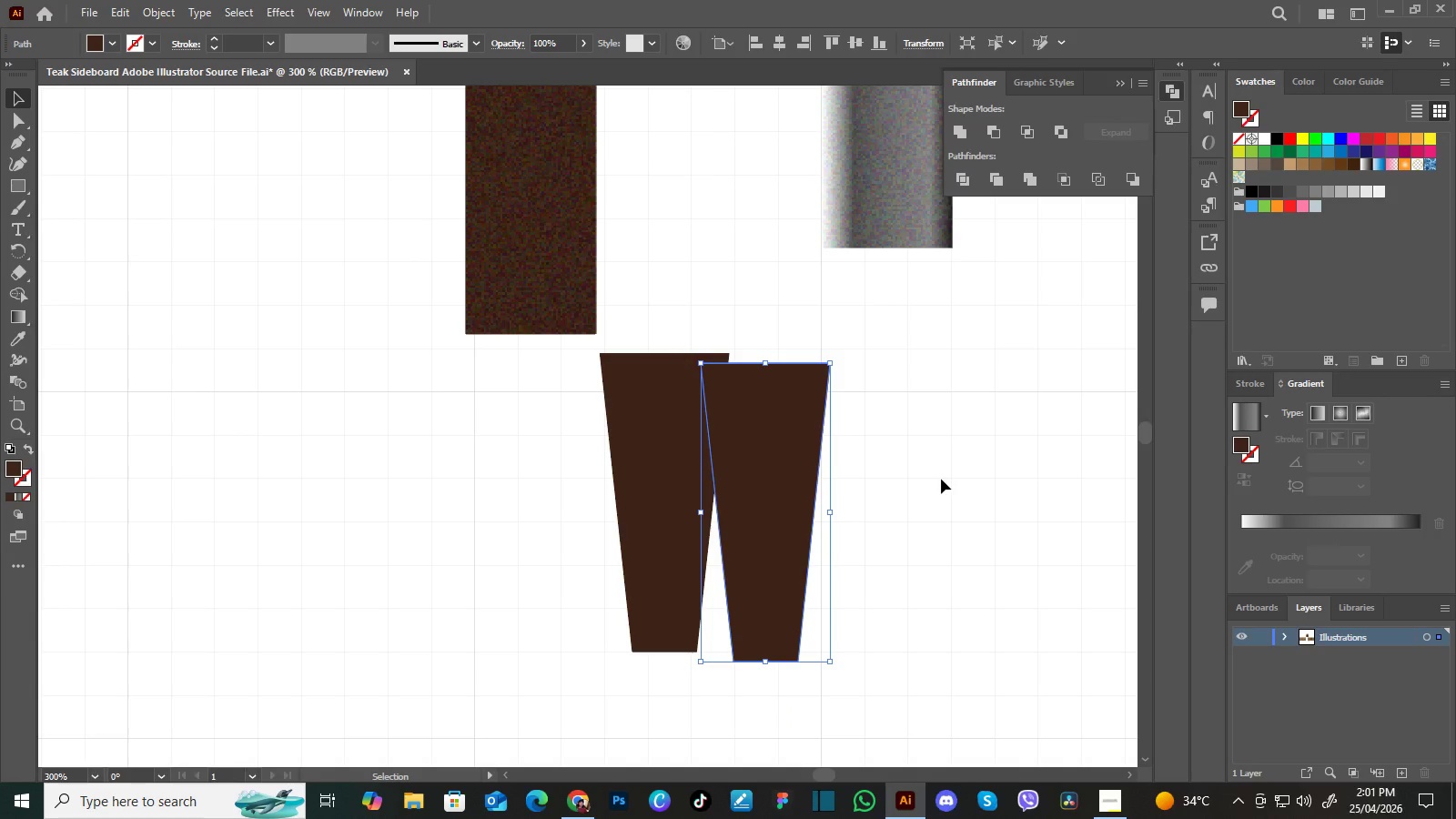 
left_click([271, 6])
 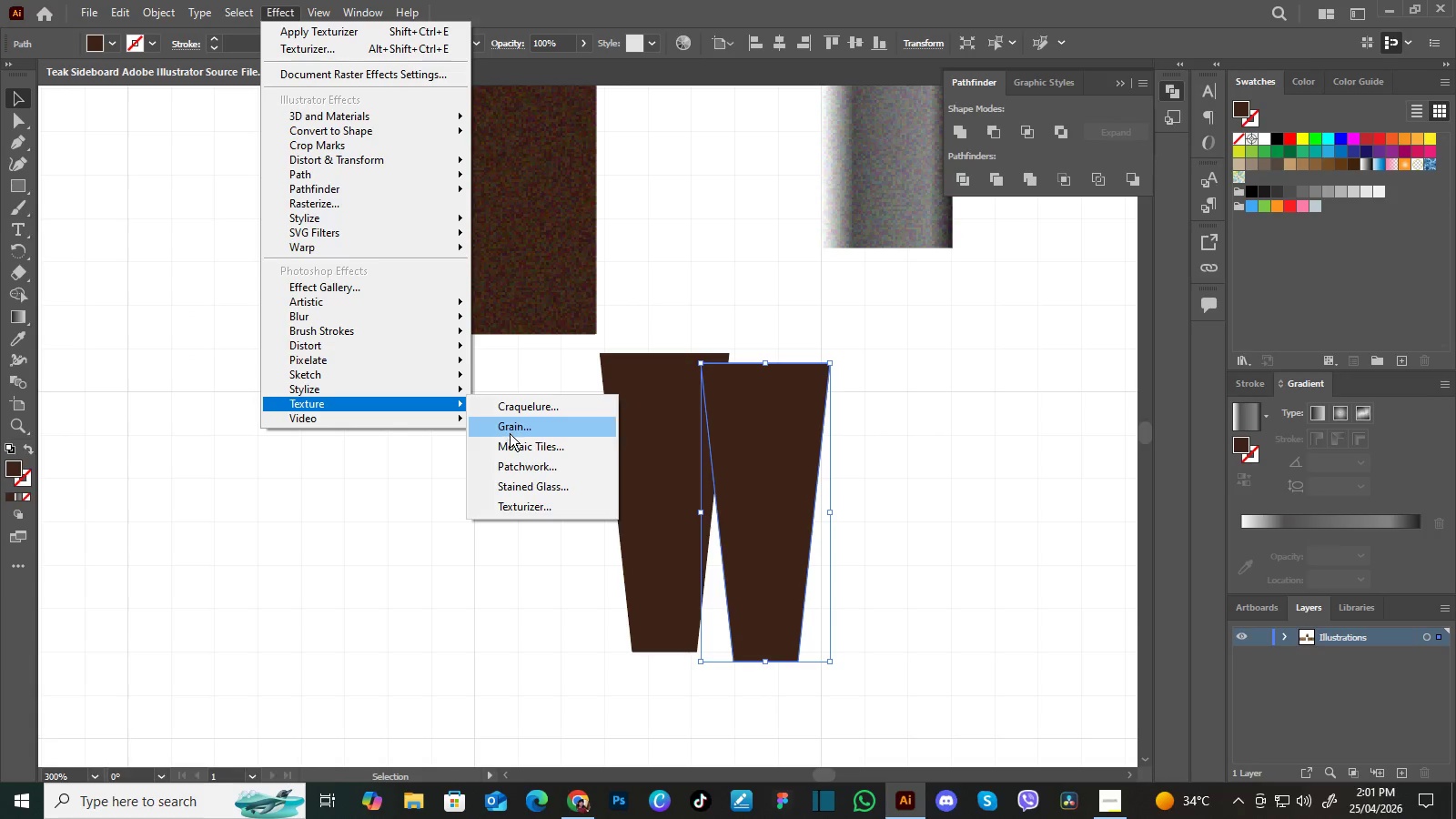 
left_click([526, 501])
 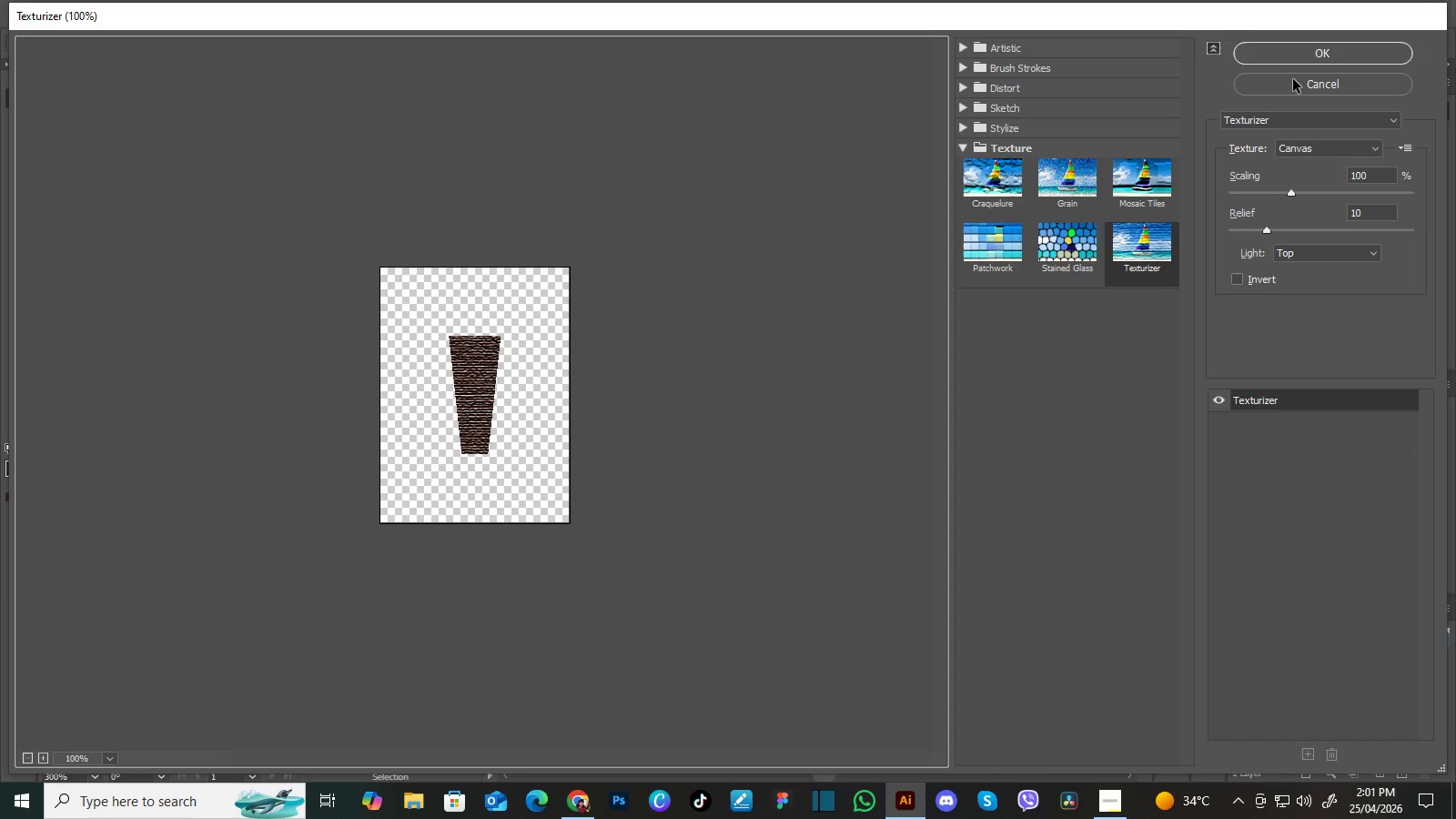 
wait(17.2)
 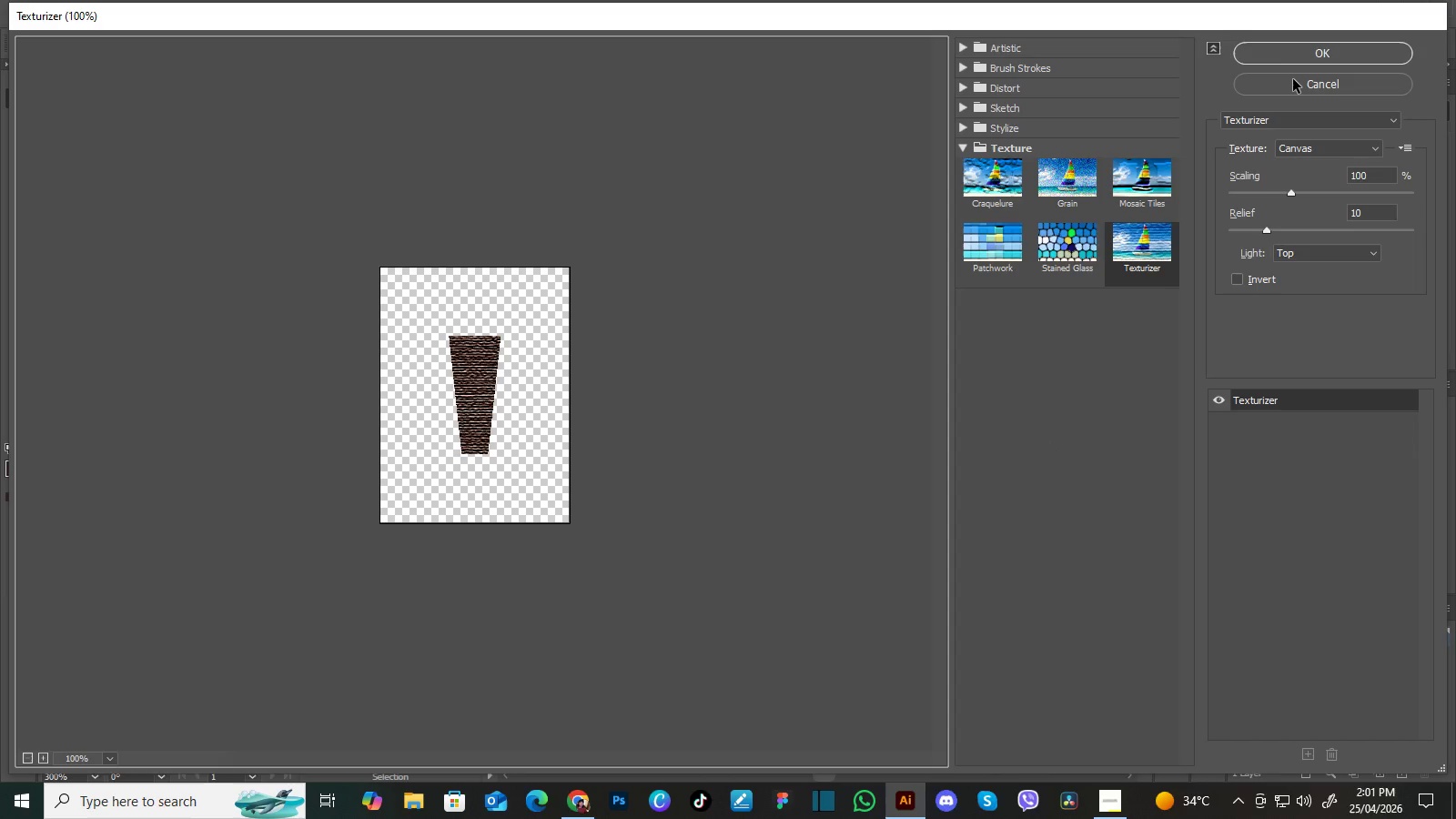 
left_click_drag(start_coordinate=[1291, 193], to_coordinate=[1290, 181])
 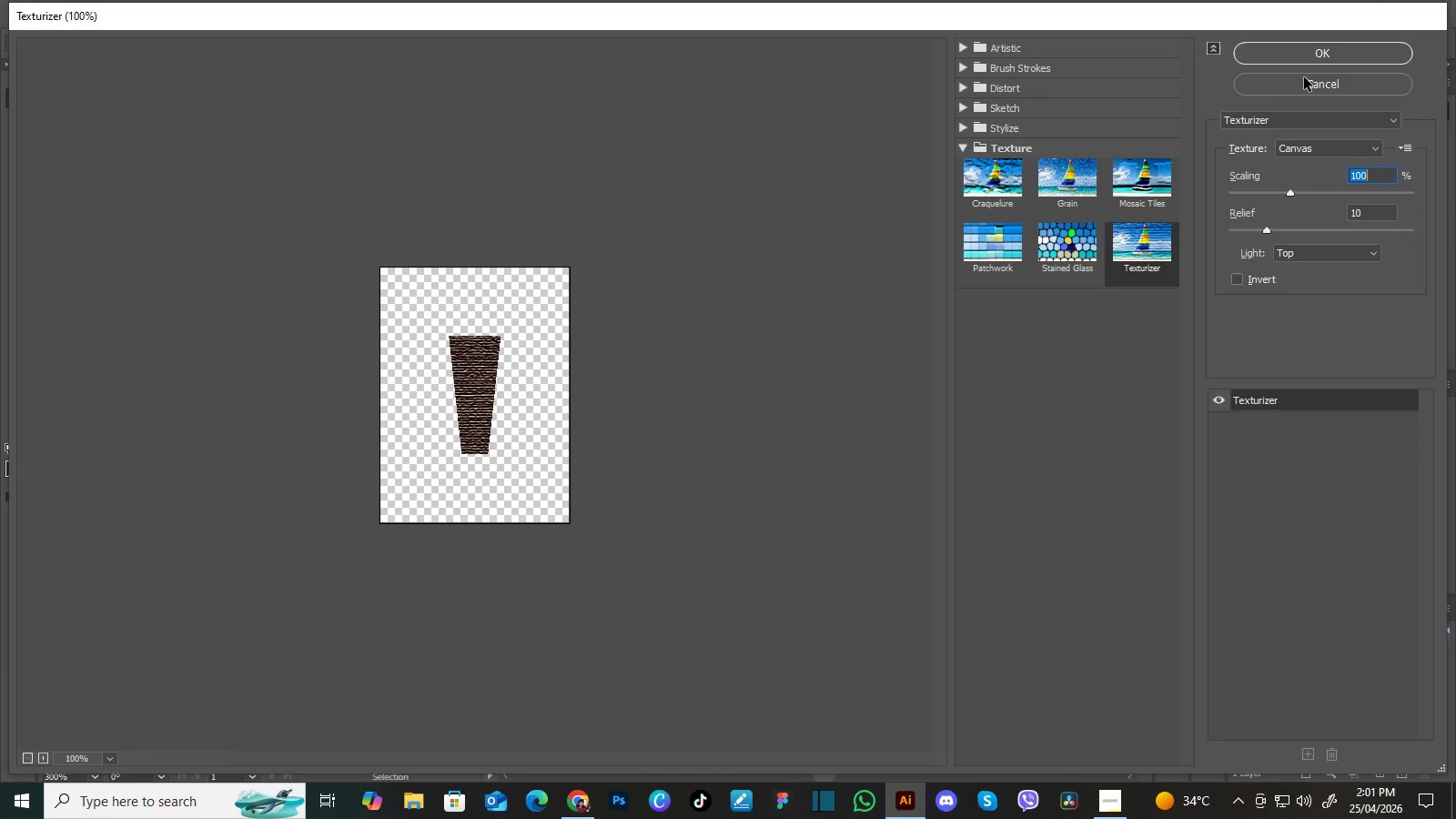 
left_click([1311, 56])
 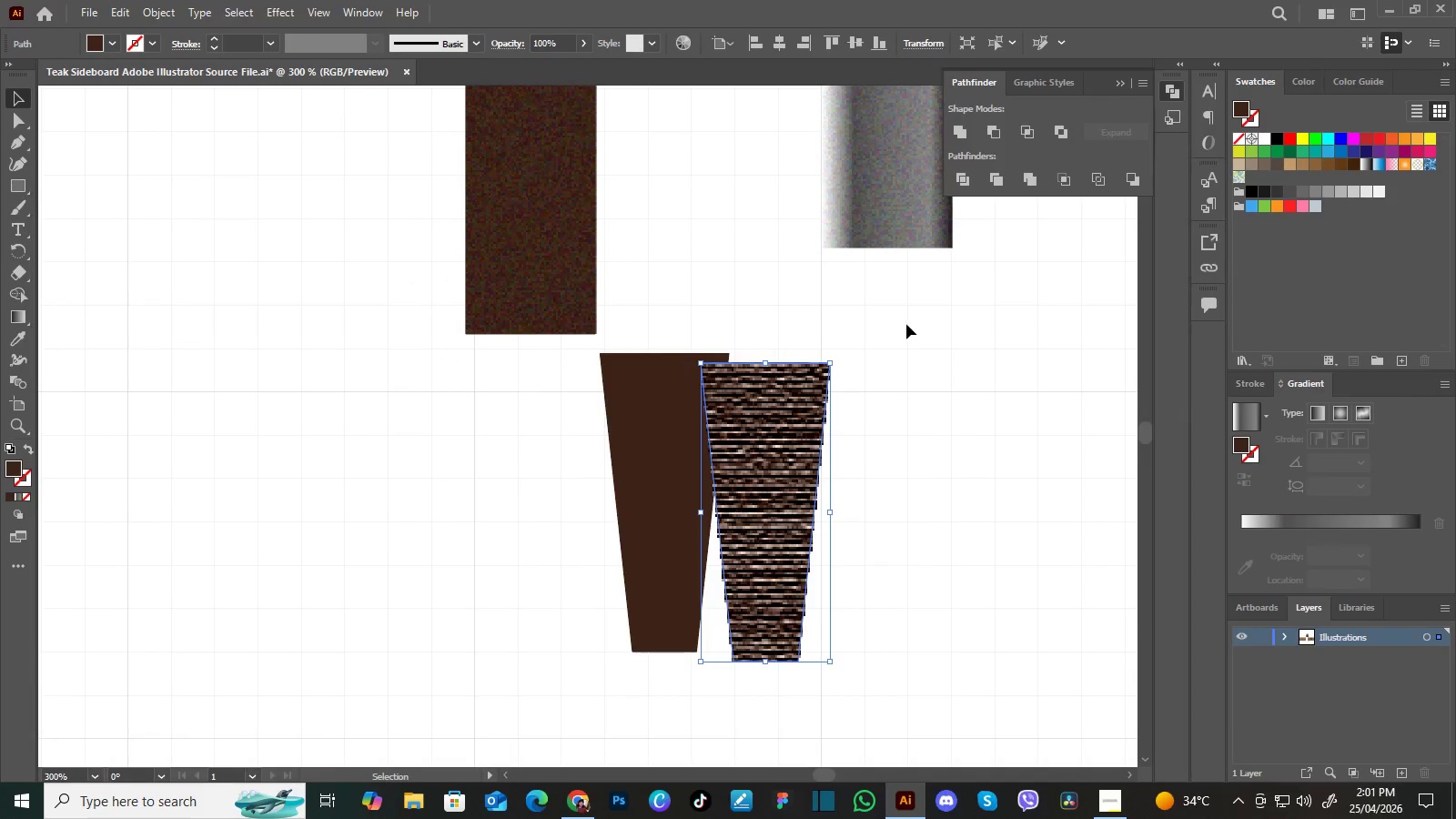 
left_click([906, 324])
 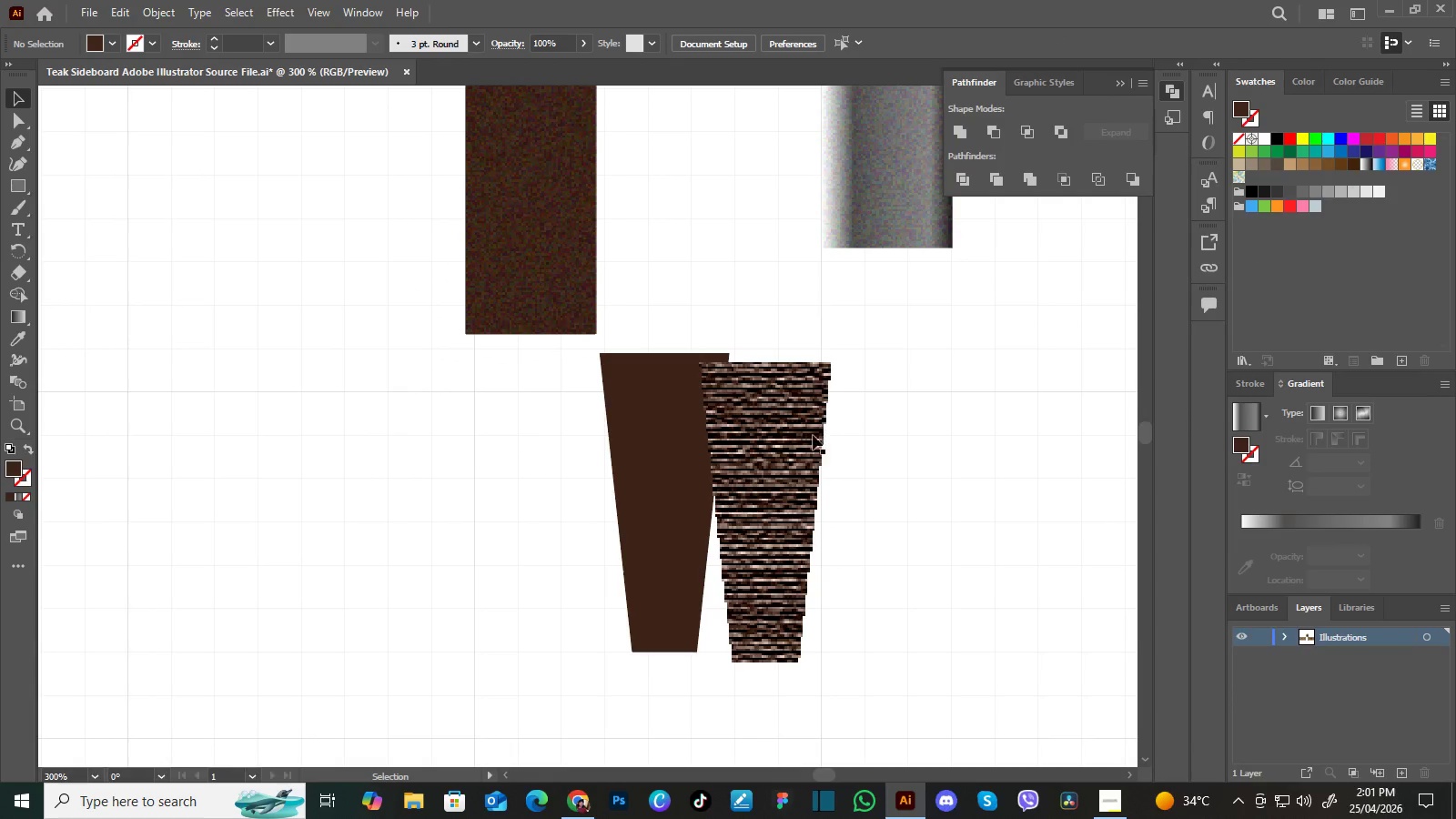 
left_click([795, 440])
 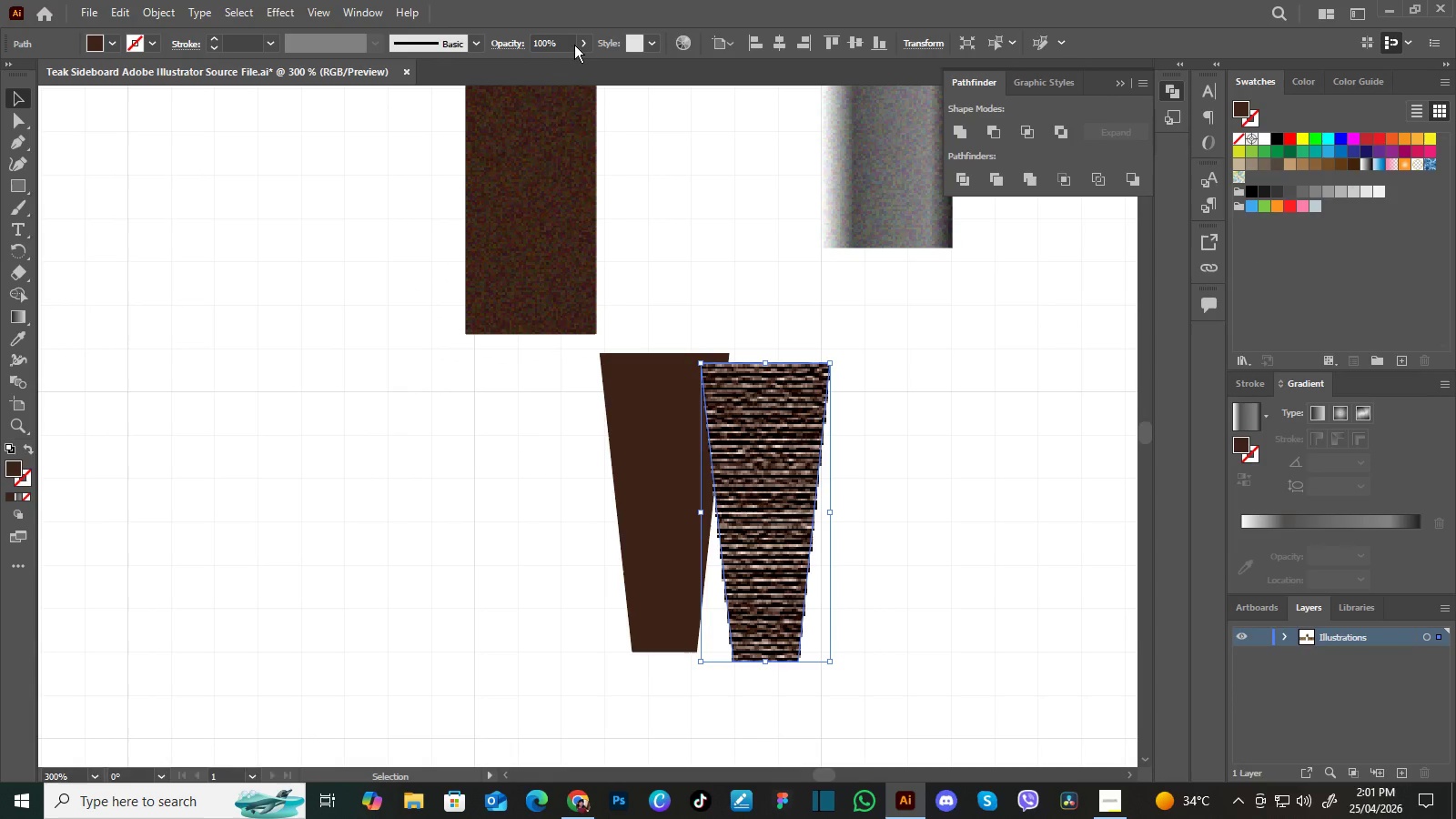 
left_click([584, 38])
 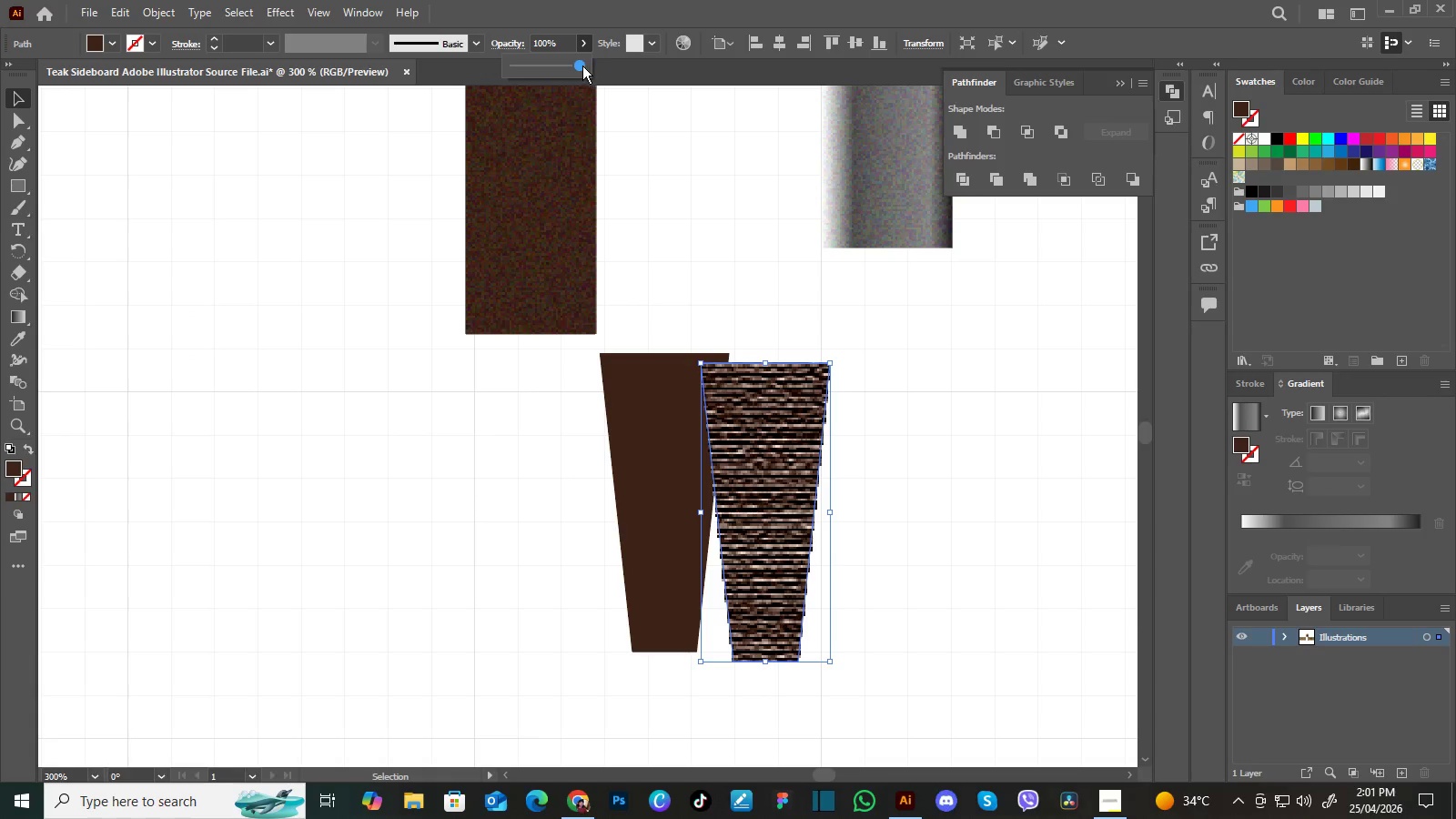 
left_click_drag(start_coordinate=[580, 66], to_coordinate=[537, 69])
 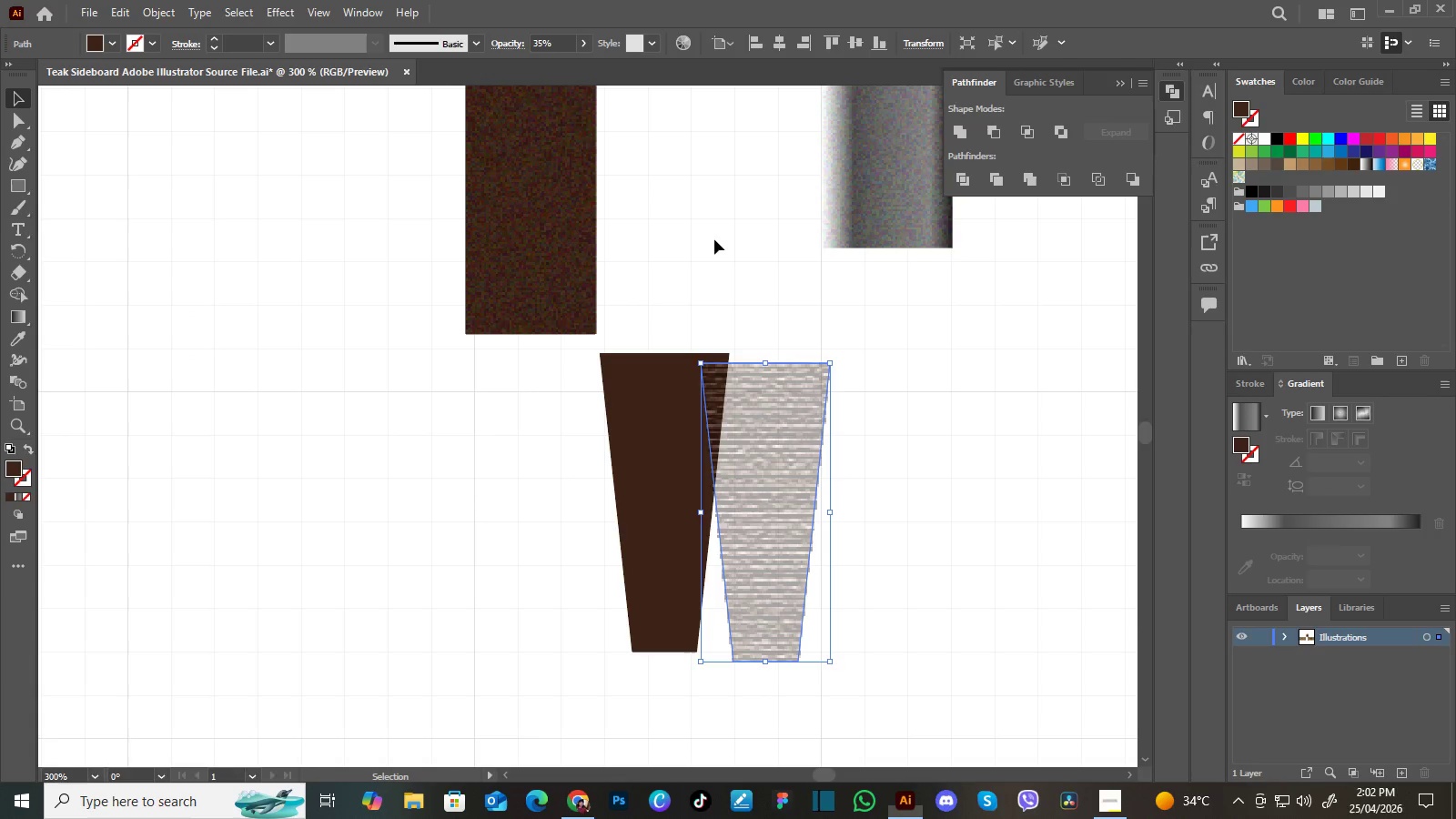 
left_click([714, 239])
 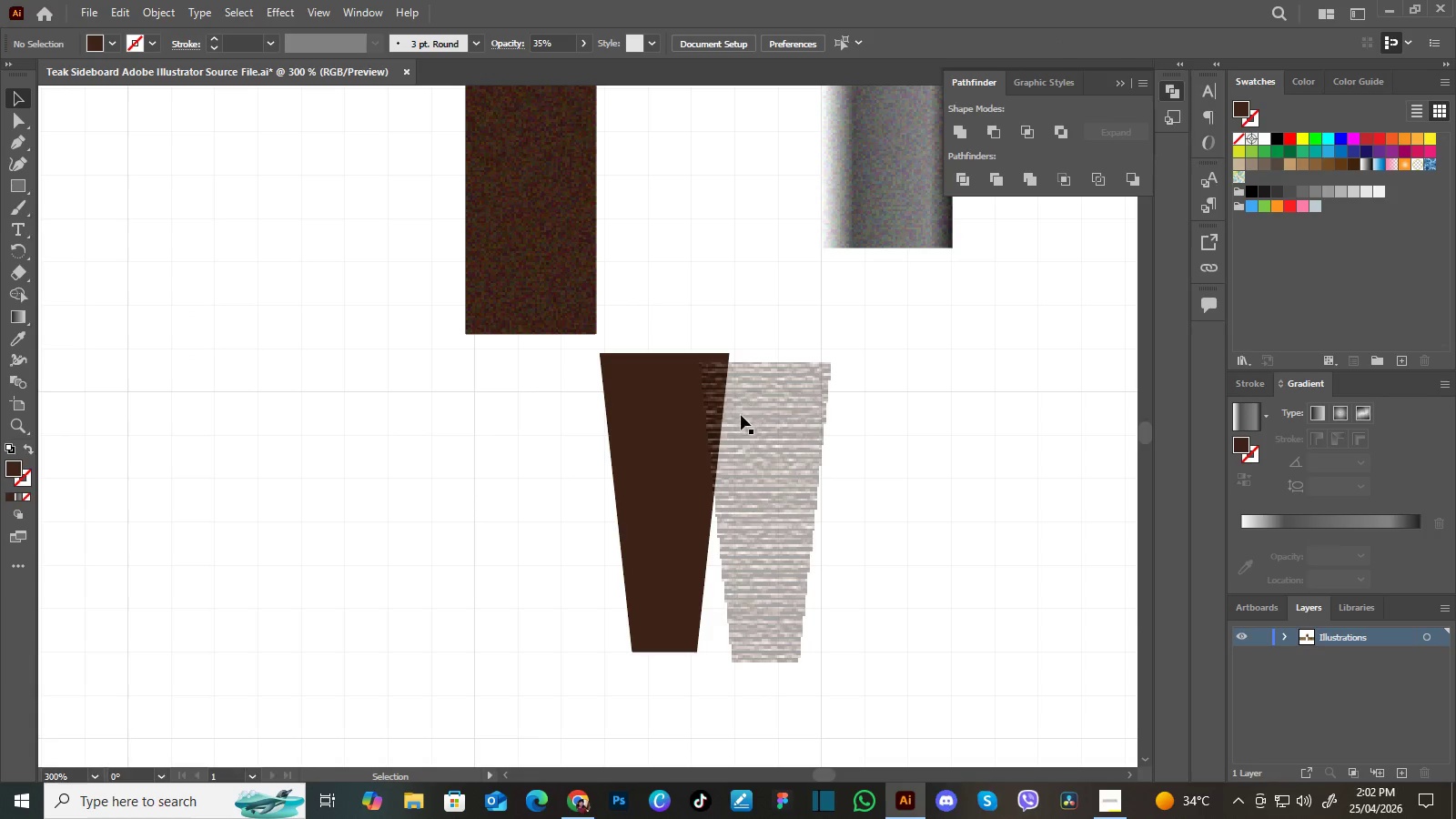 
left_click_drag(start_coordinate=[741, 415], to_coordinate=[768, 408])
 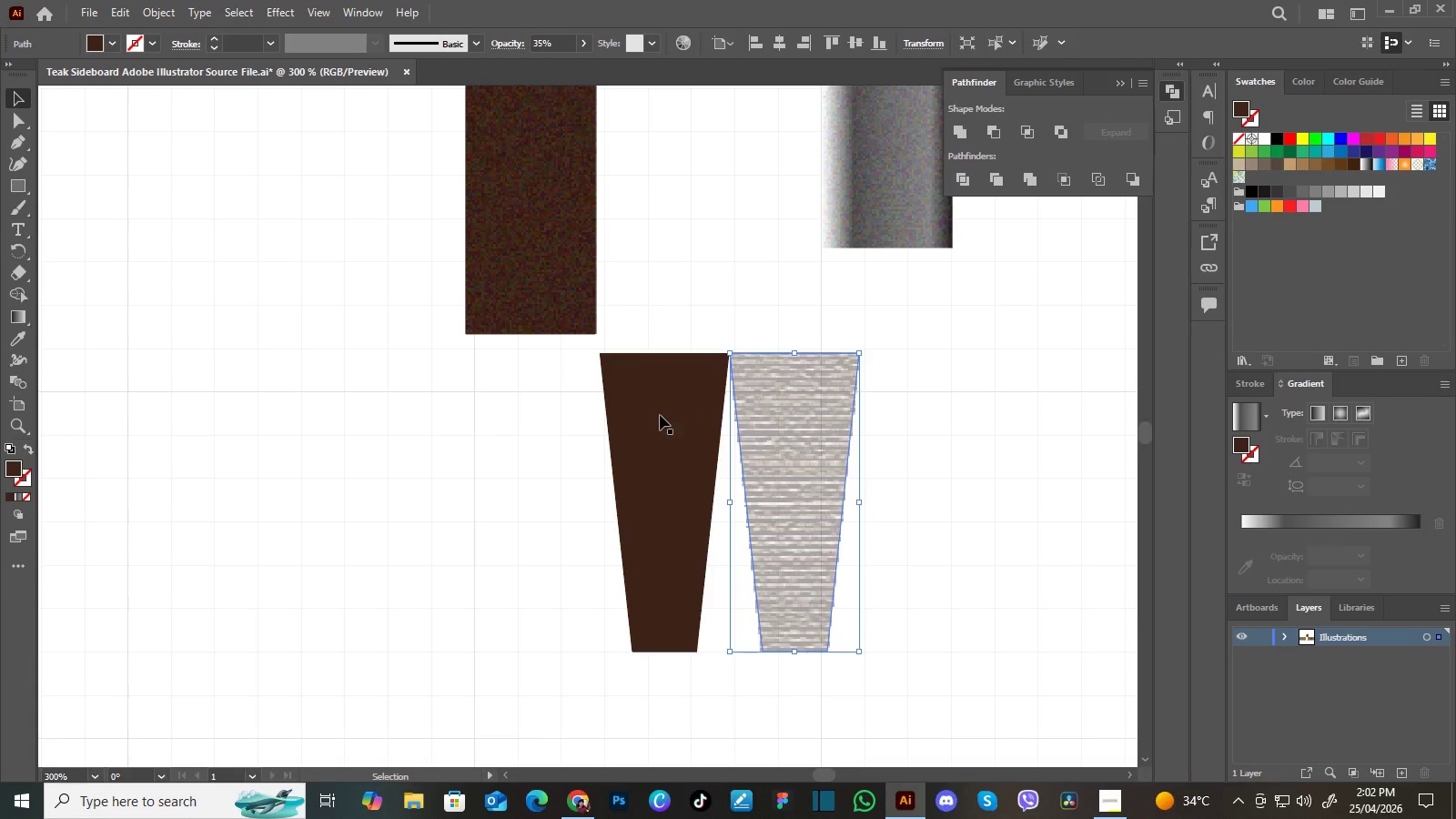 
left_click([660, 415])
 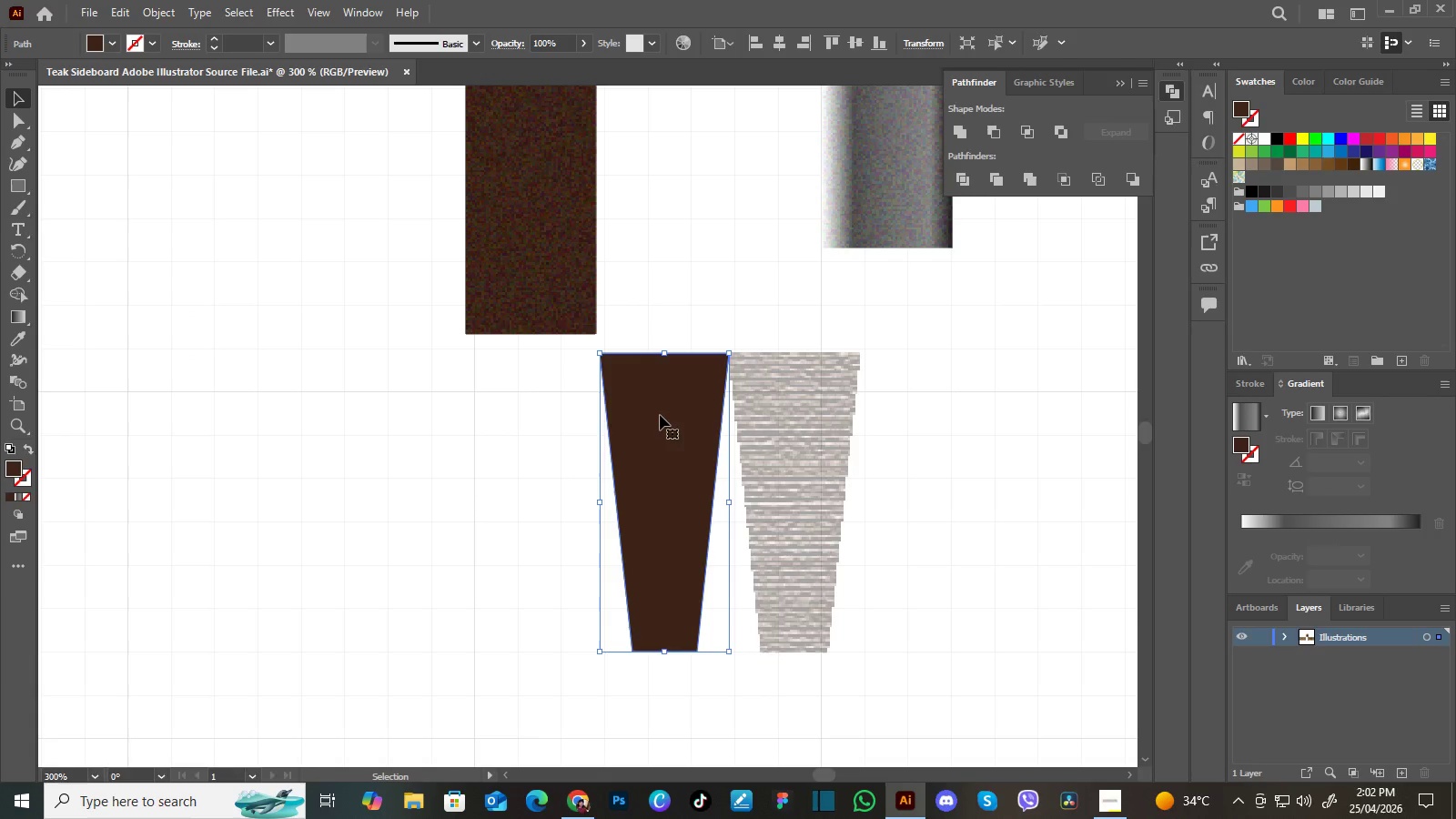 
key(Control+Minus)
 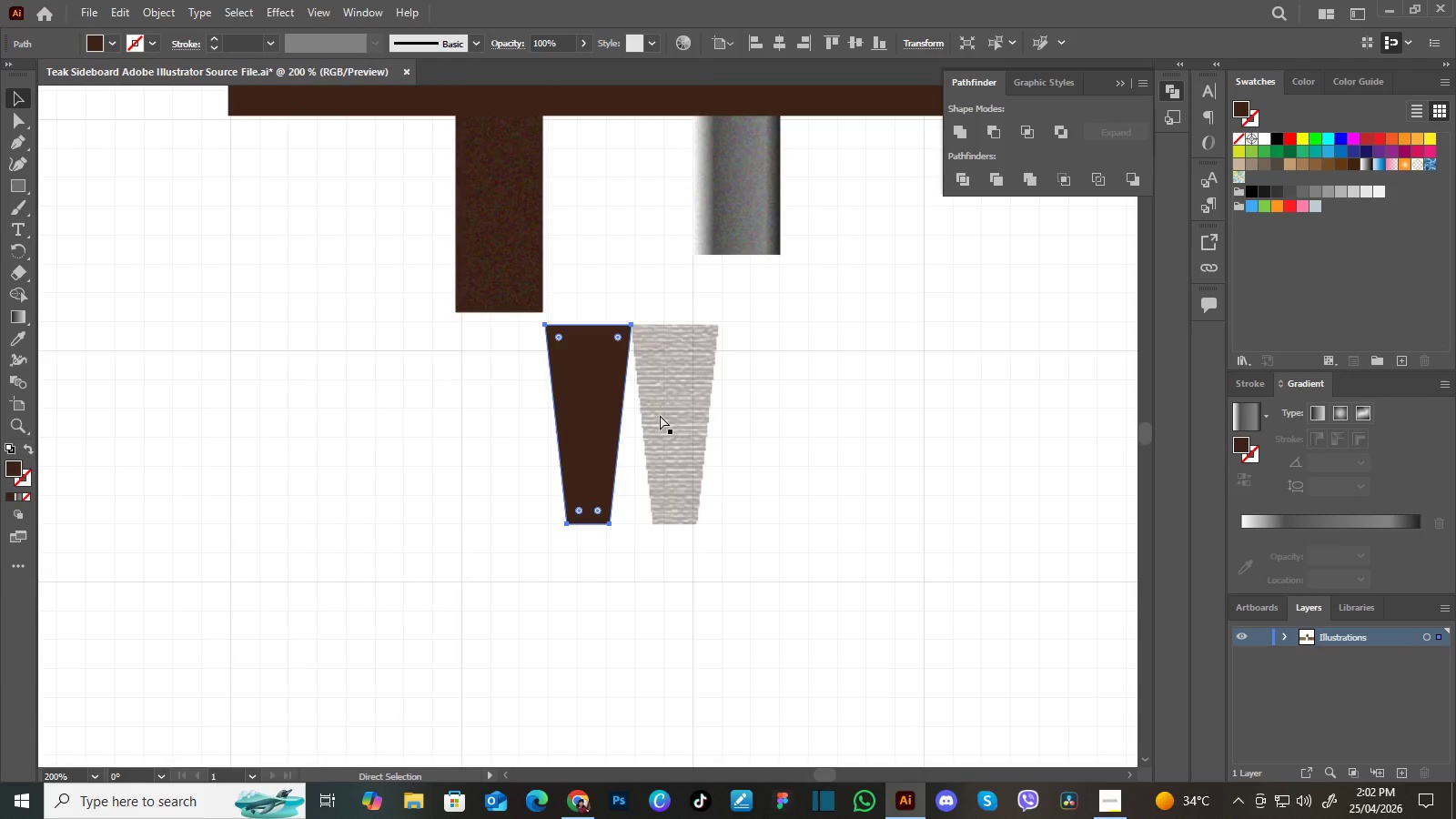 
key(Control+Minus)
 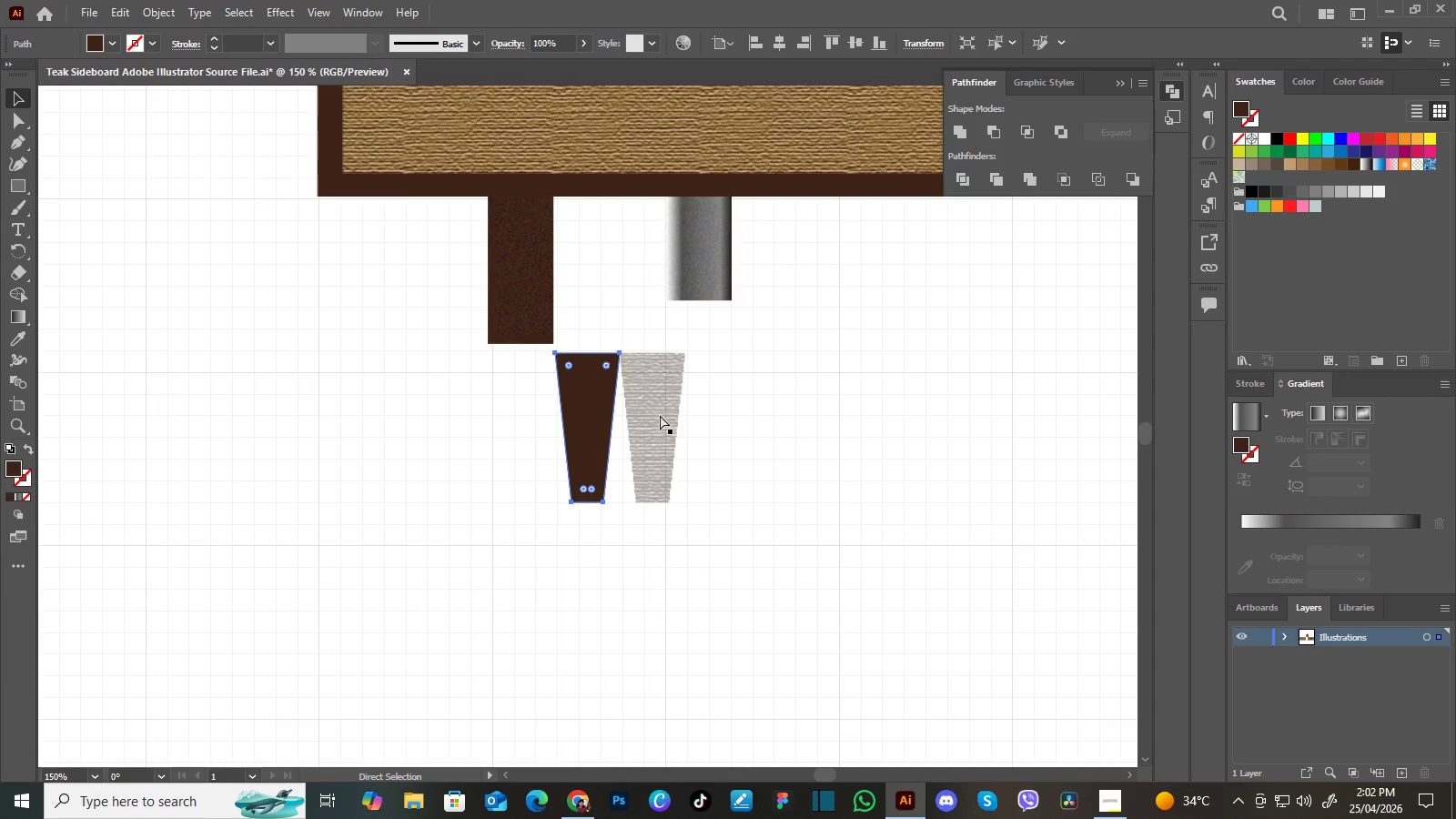 
key(Control+Minus)
 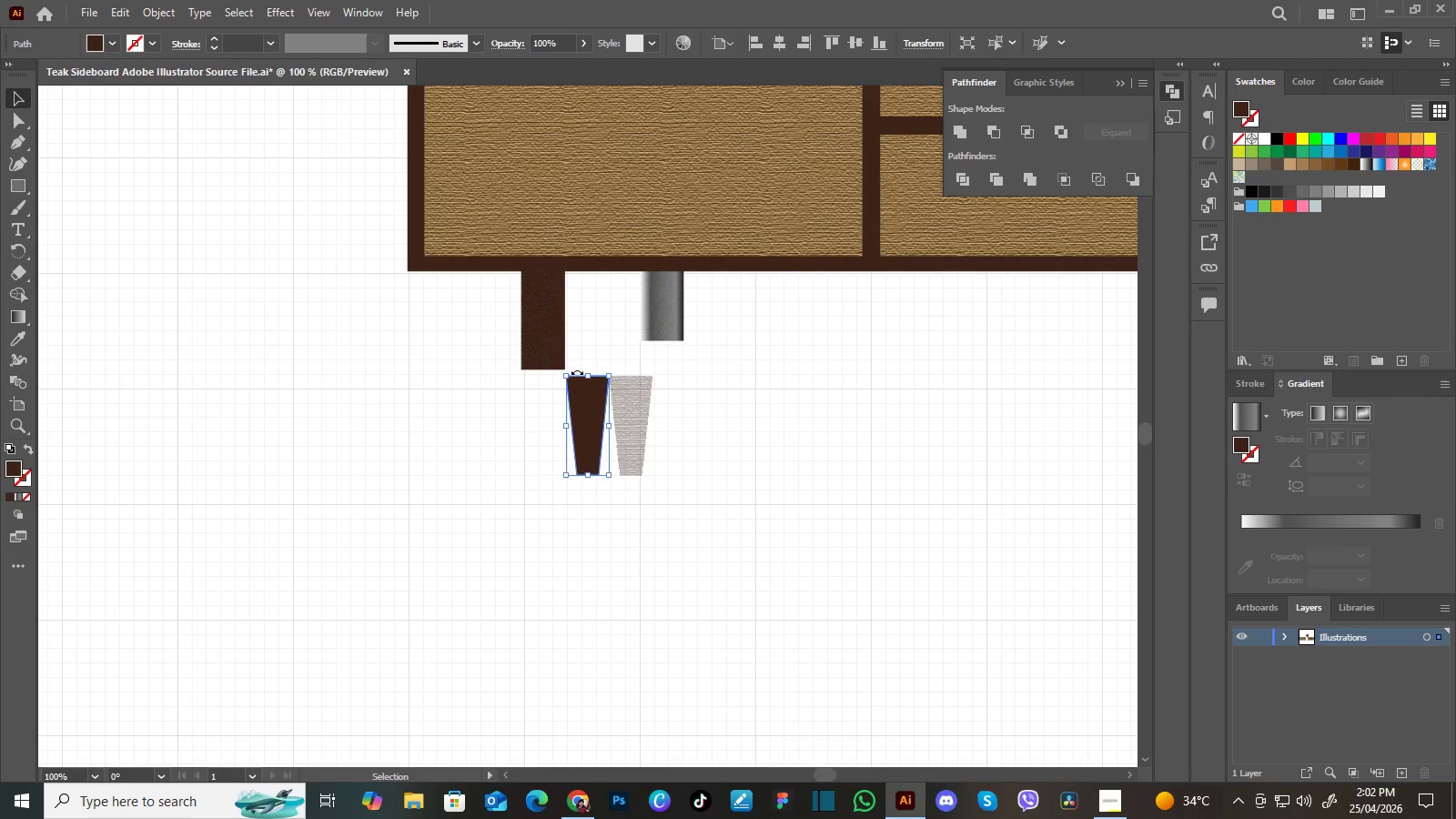 
hold_key(key=Space, duration=1.53)
 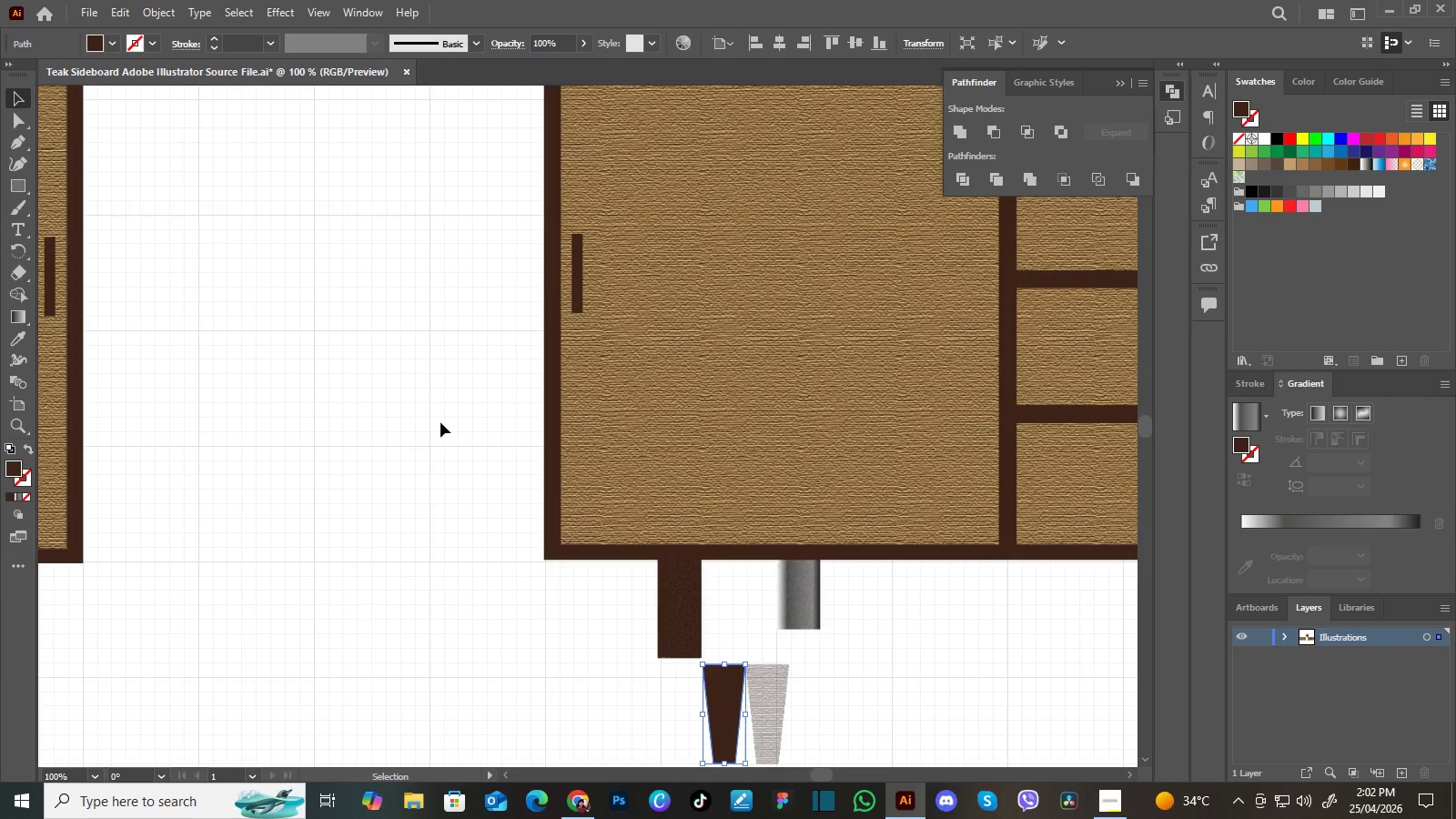 
left_click_drag(start_coordinate=[571, 373], to_coordinate=[620, 470])
 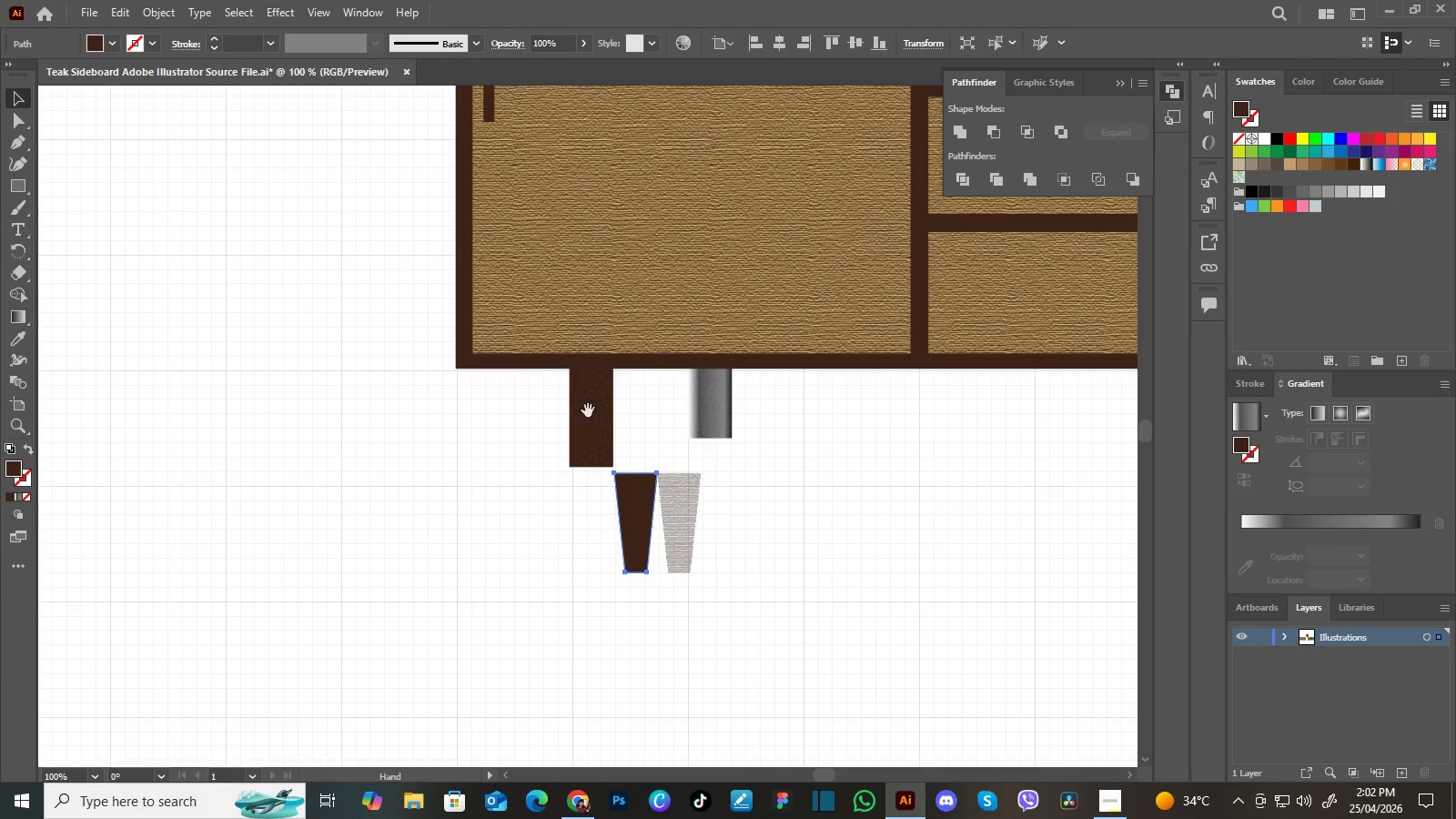 
left_click_drag(start_coordinate=[589, 420], to_coordinate=[611, 466])
 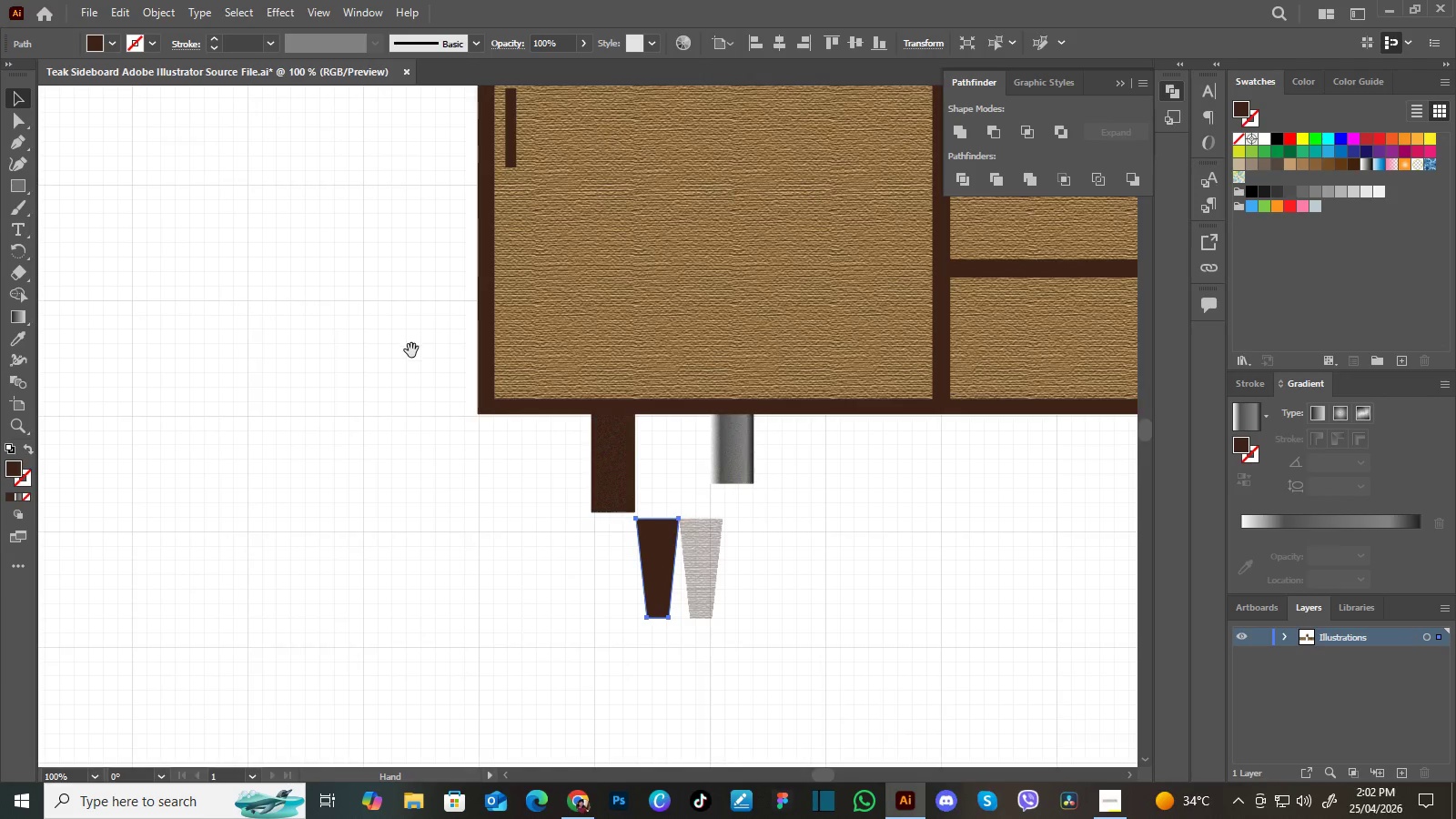 
left_click_drag(start_coordinate=[411, 349], to_coordinate=[476, 445])
 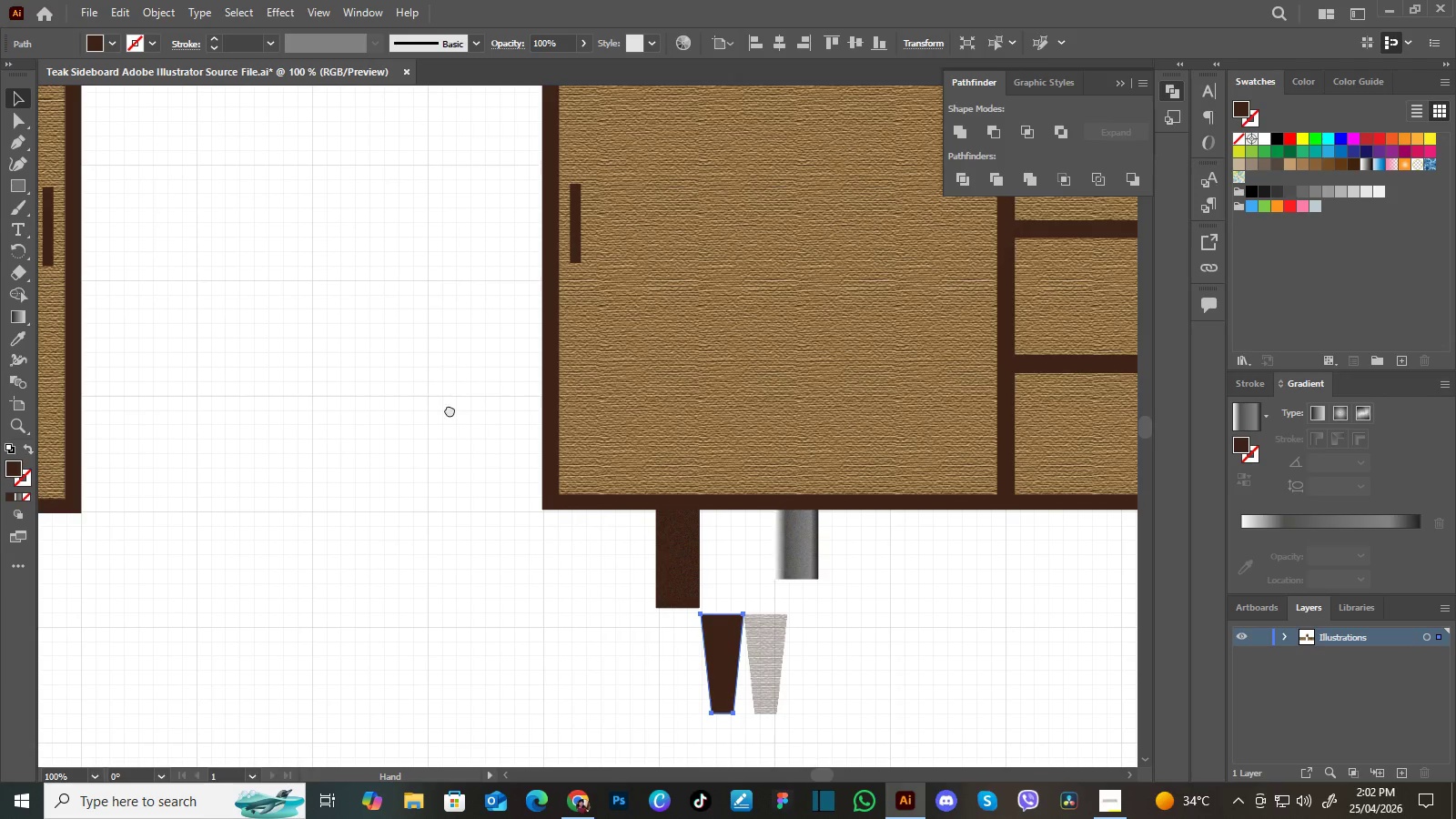 
left_click_drag(start_coordinate=[450, 383], to_coordinate=[452, 433])
 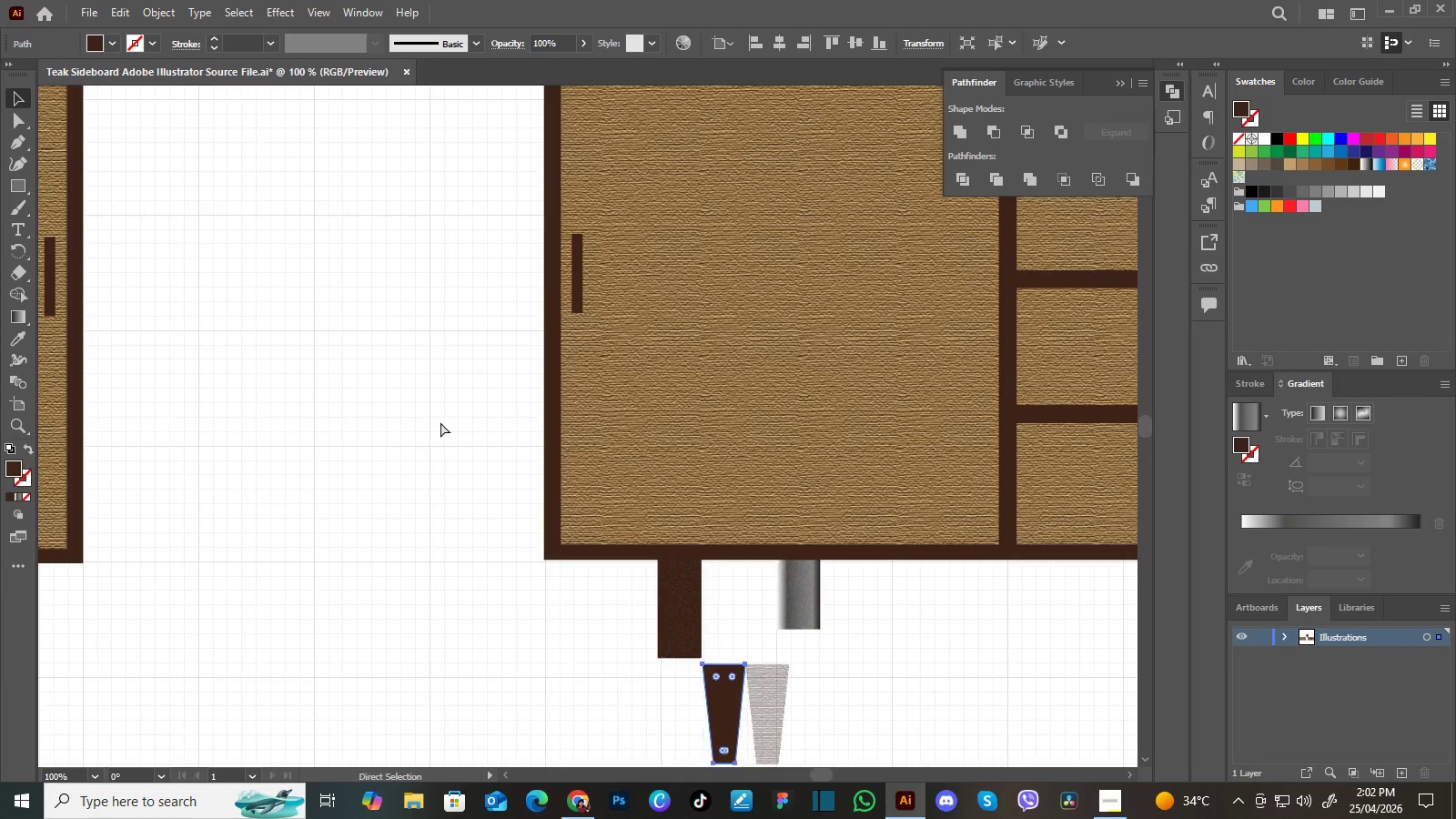 
key(Space)
 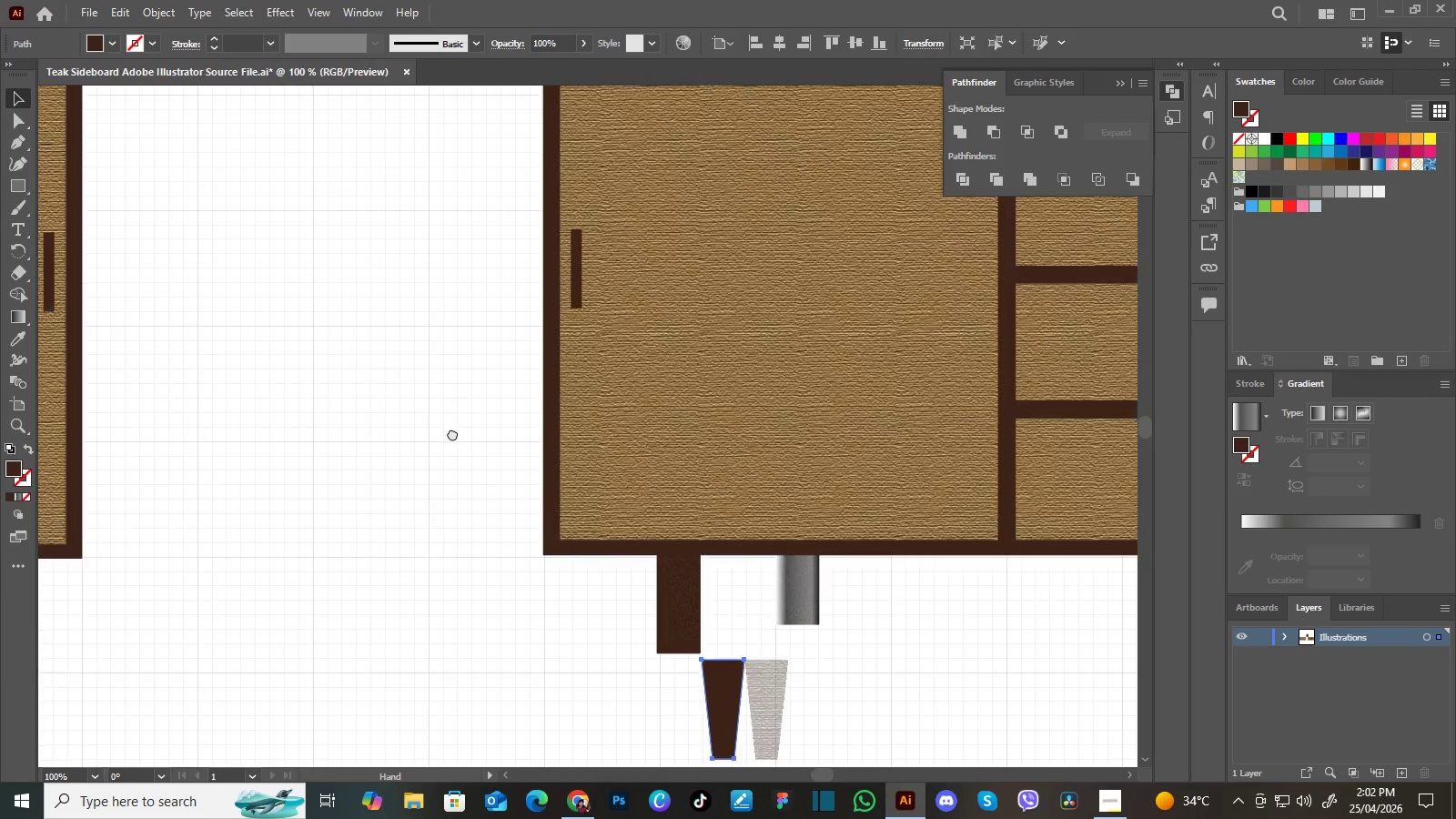 
key(Space)
 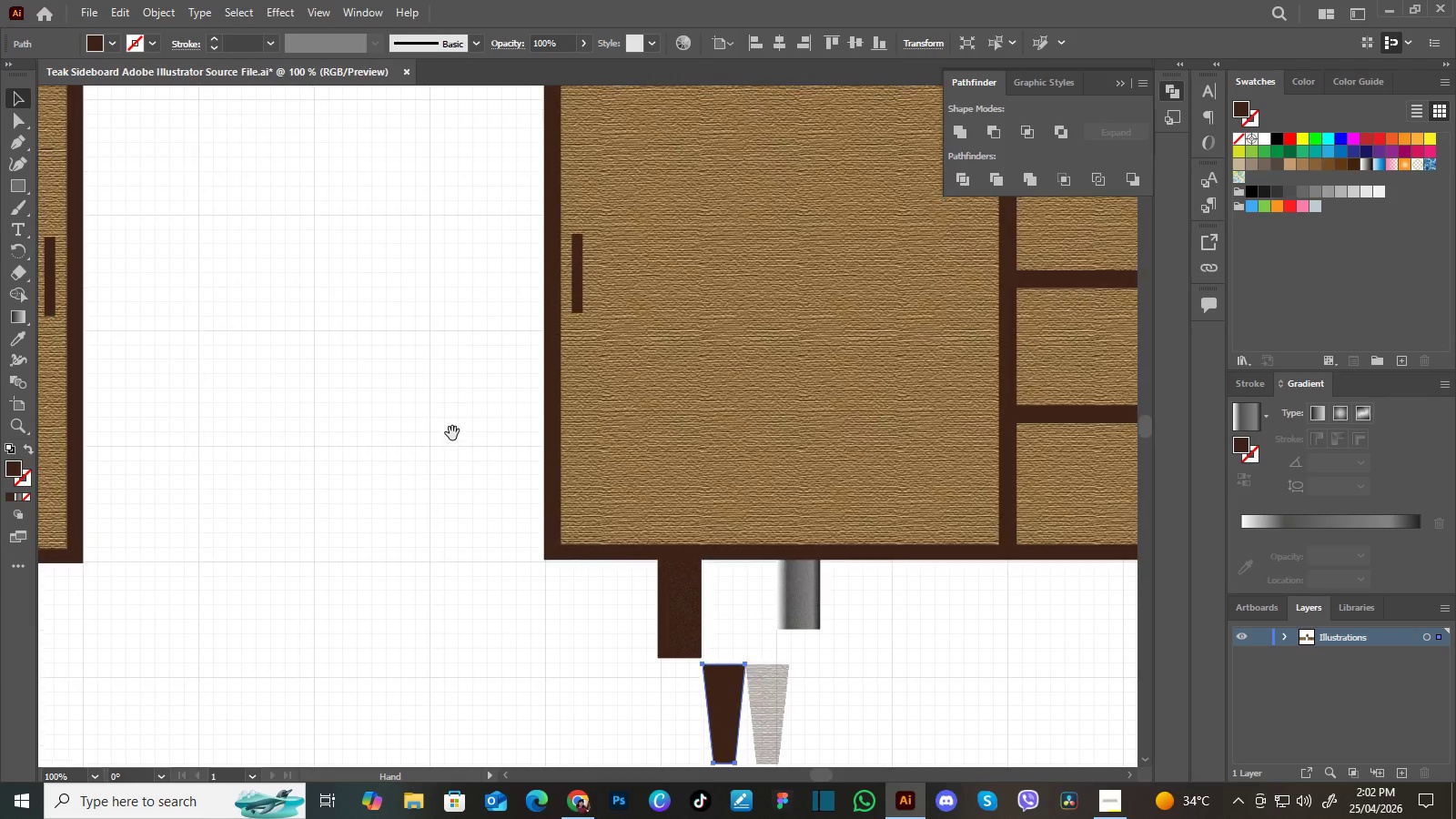 
key(Space)
 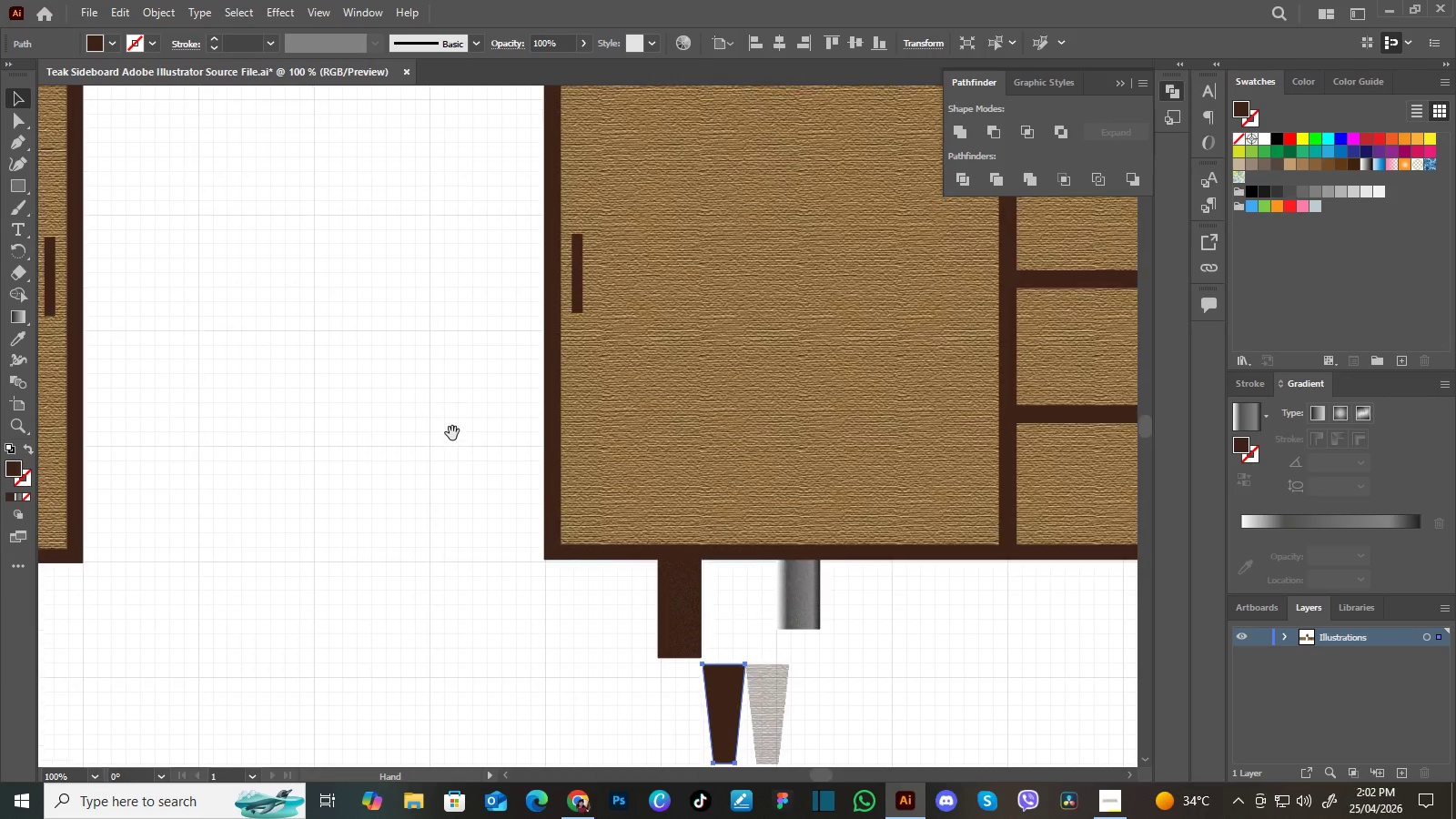 
key(Space)
 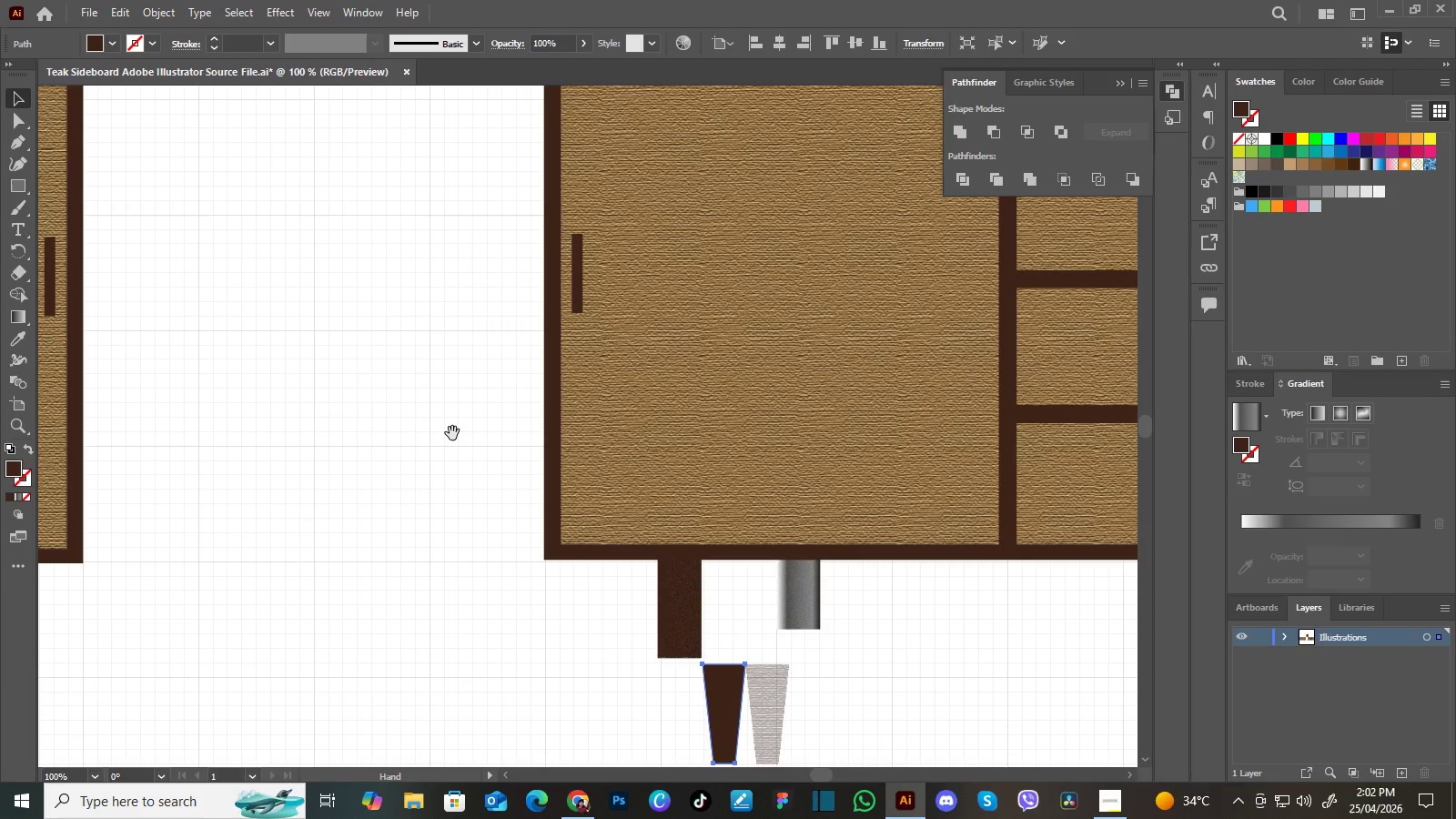 
key(Space)
 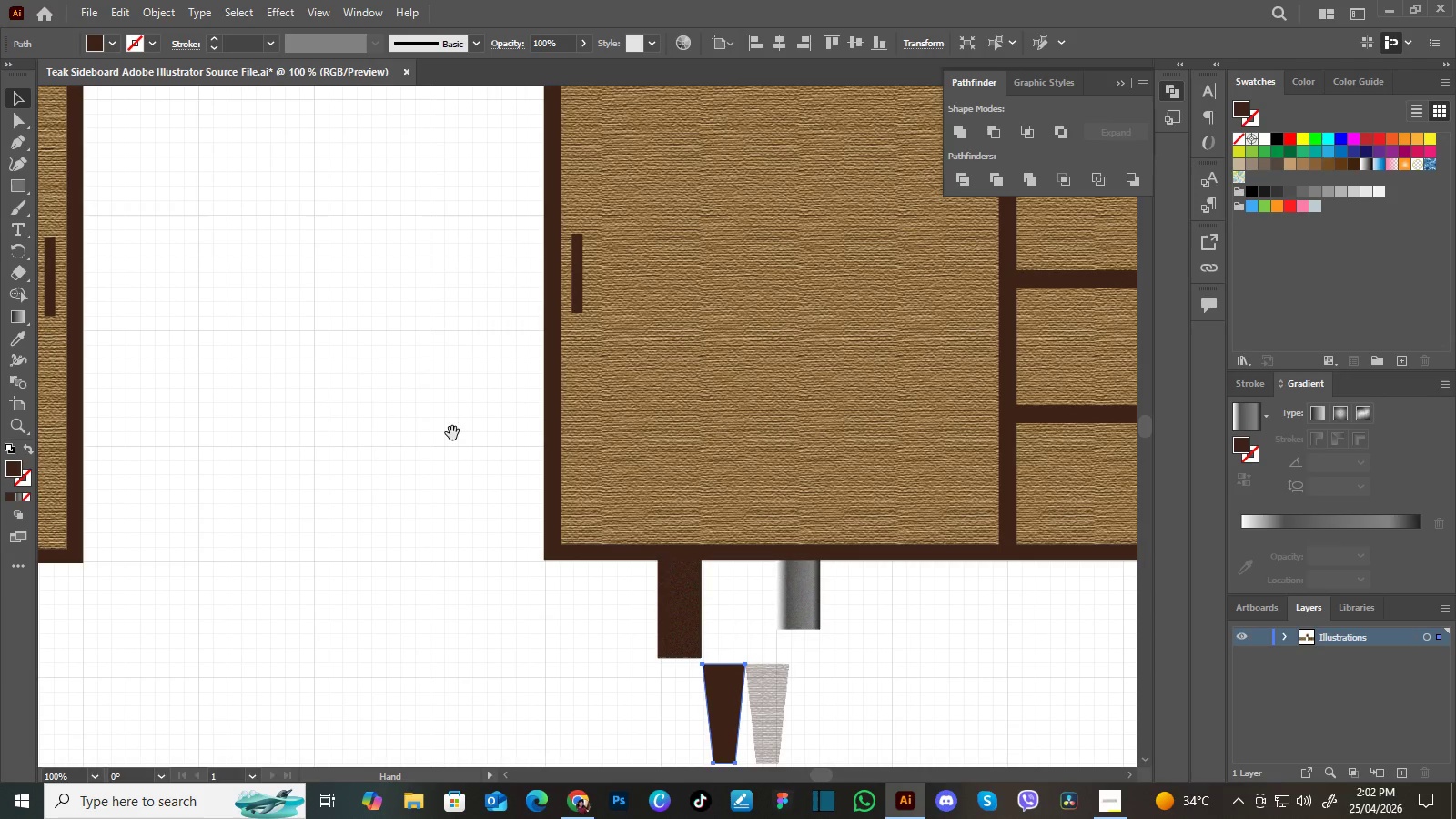 
key(Space)
 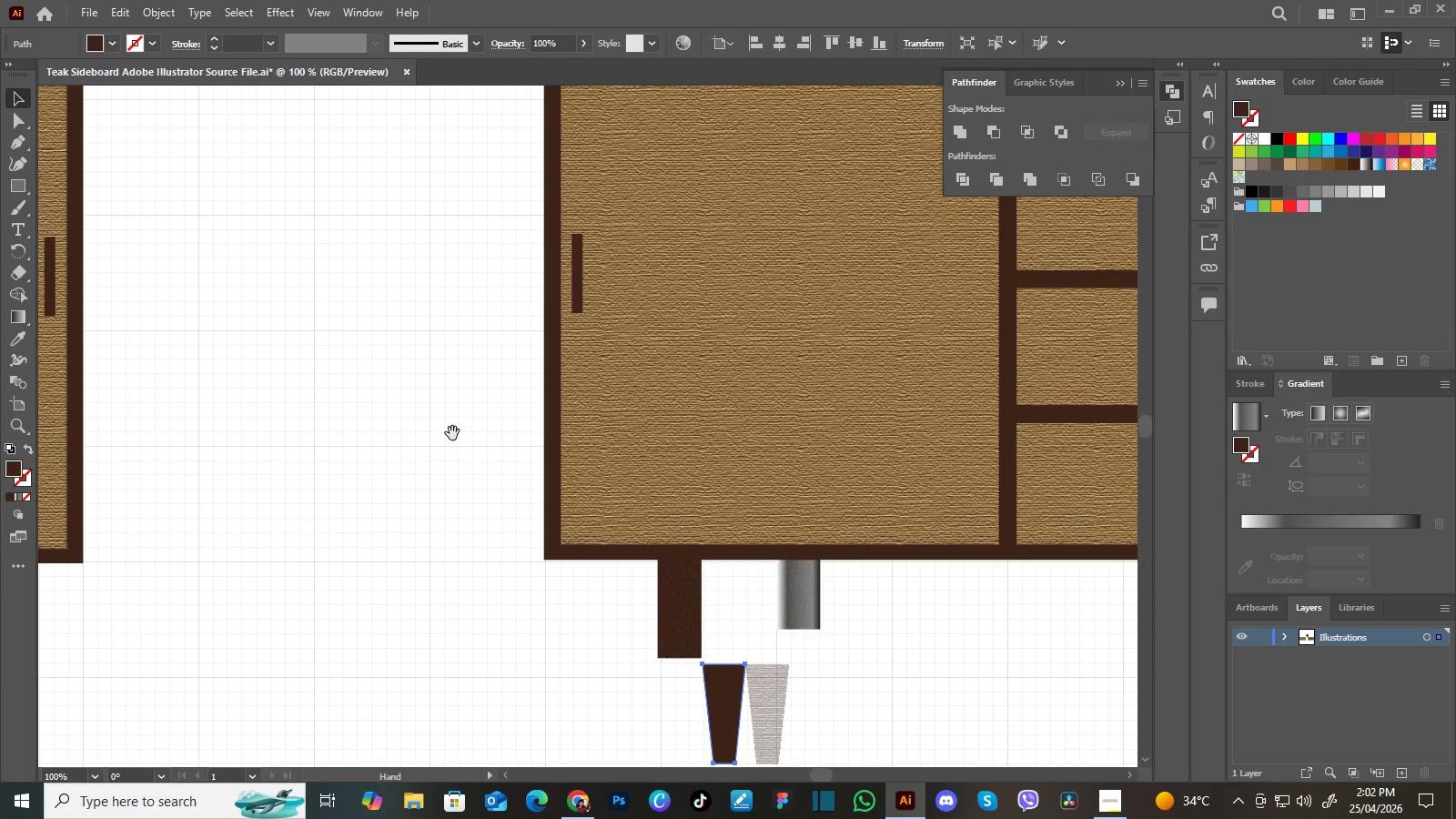 
key(Space)
 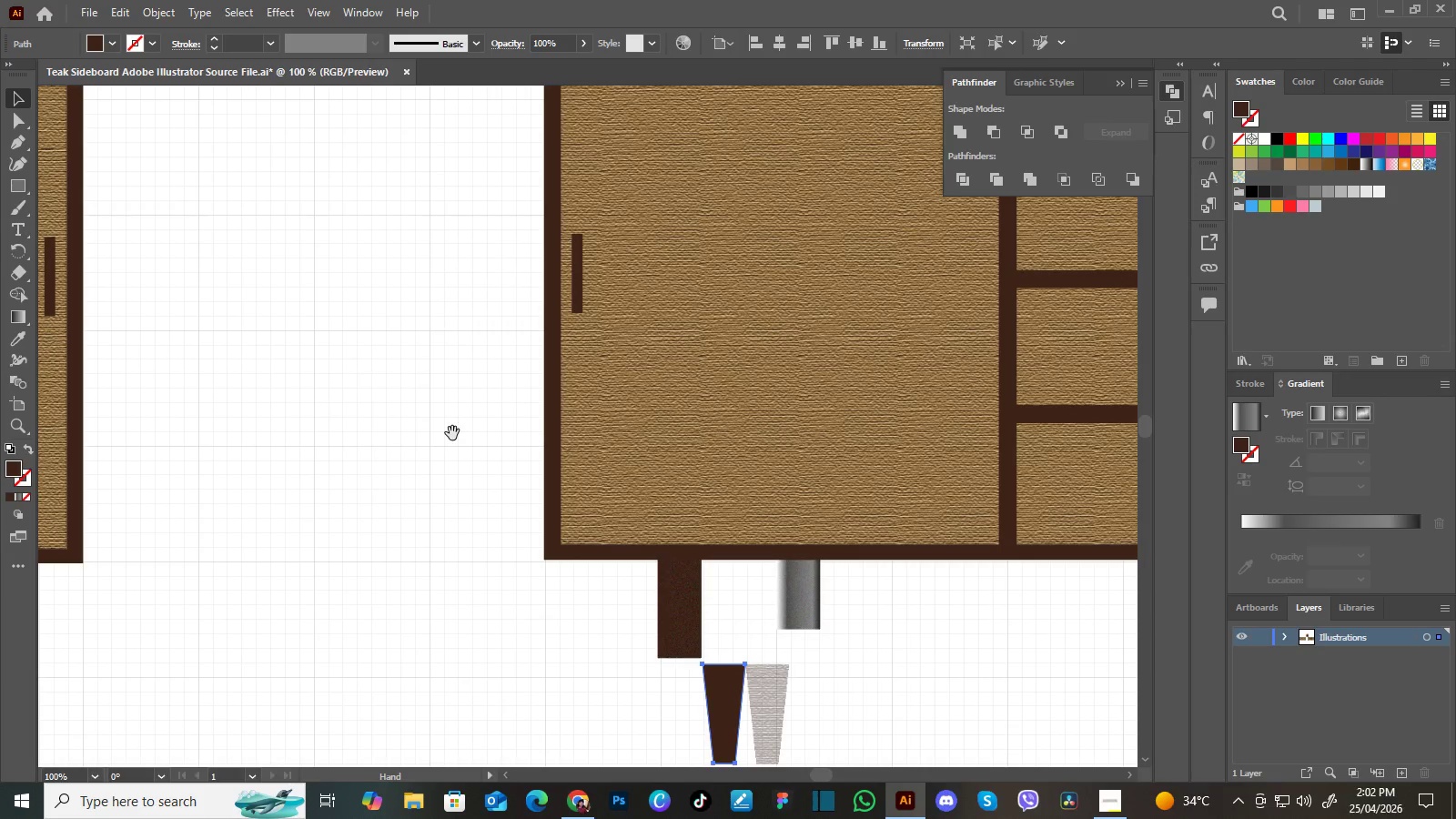 
key(Space)
 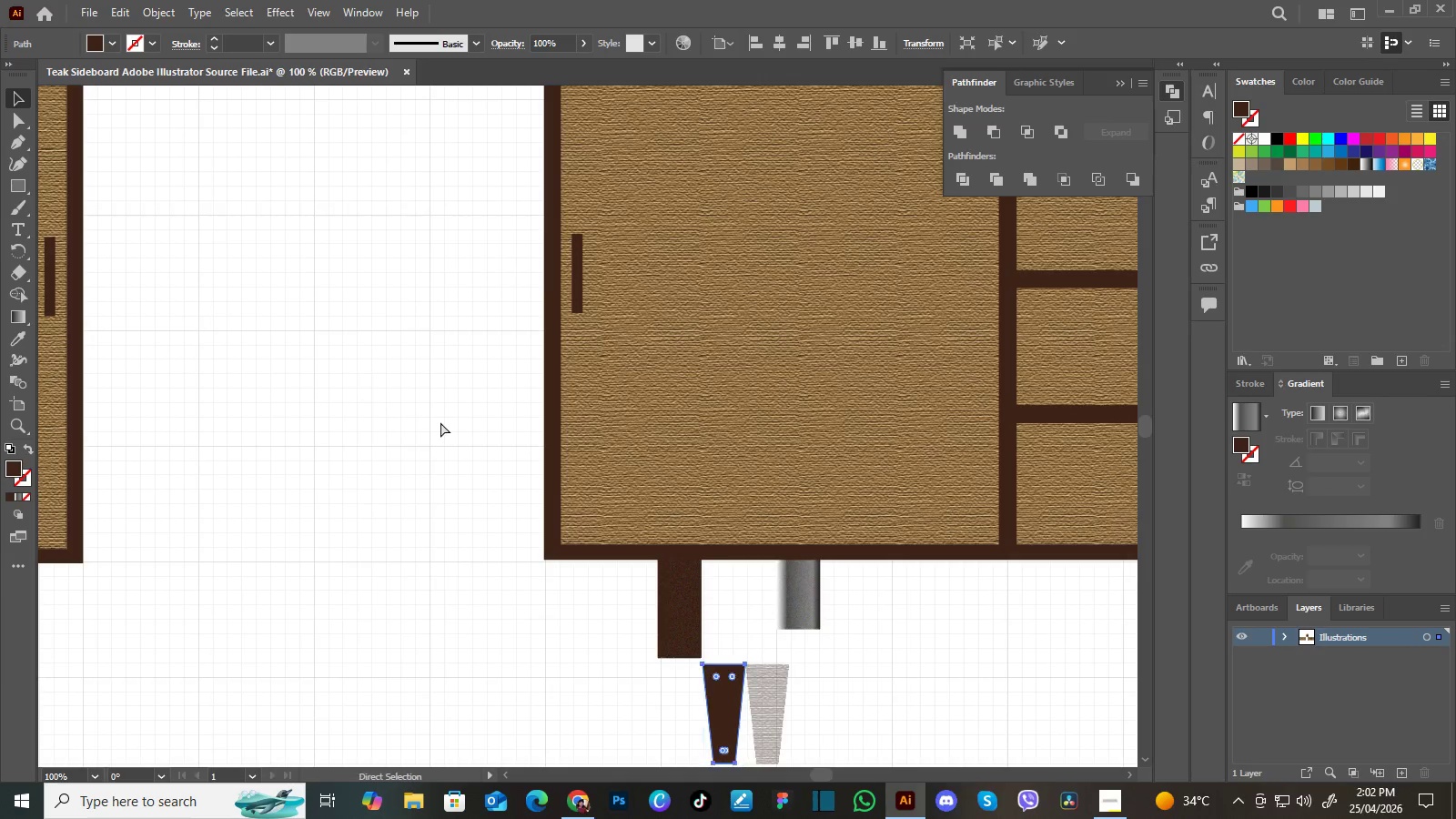 
key(Control+Minus)
 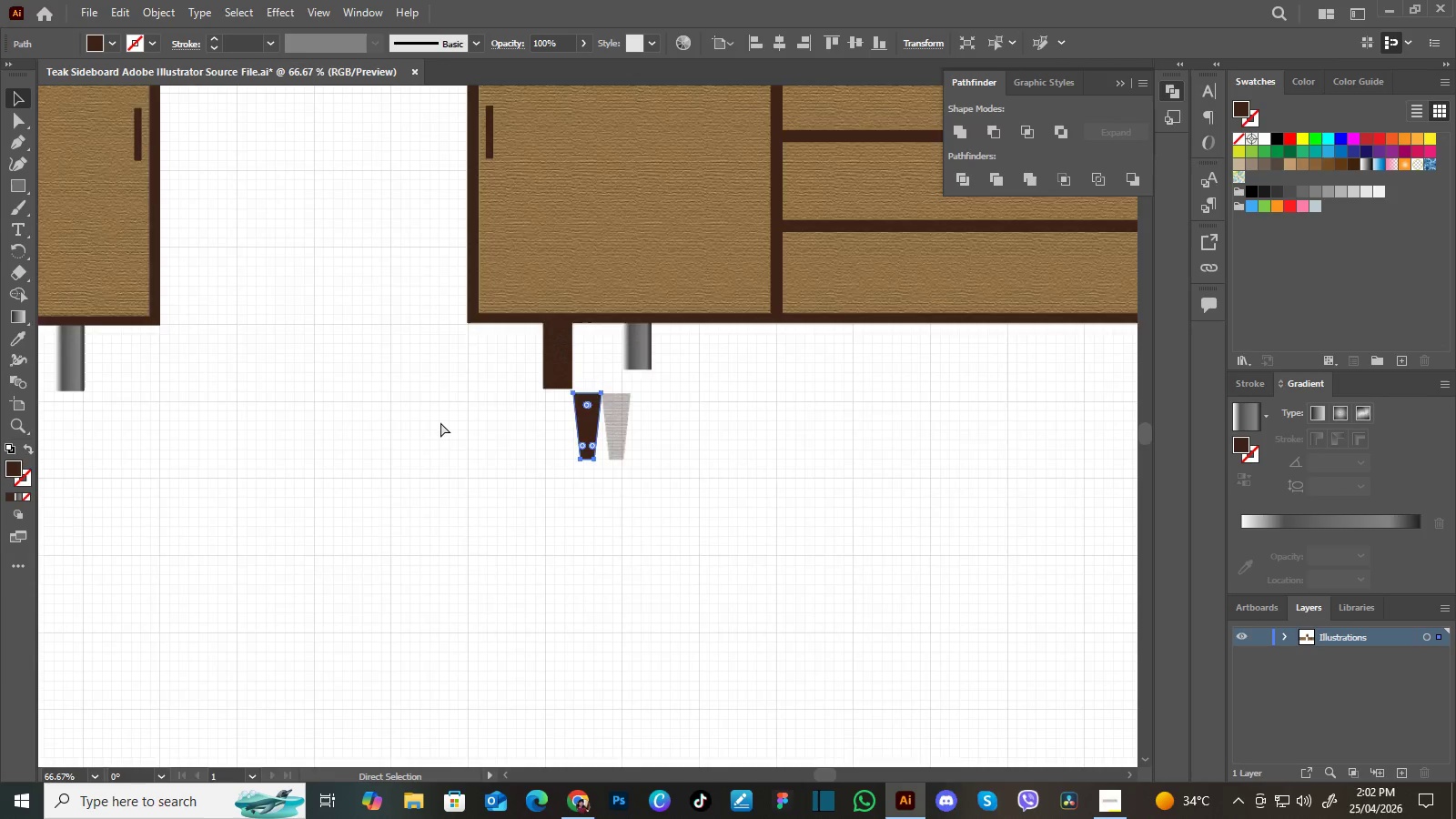 
key(Control+Minus)
 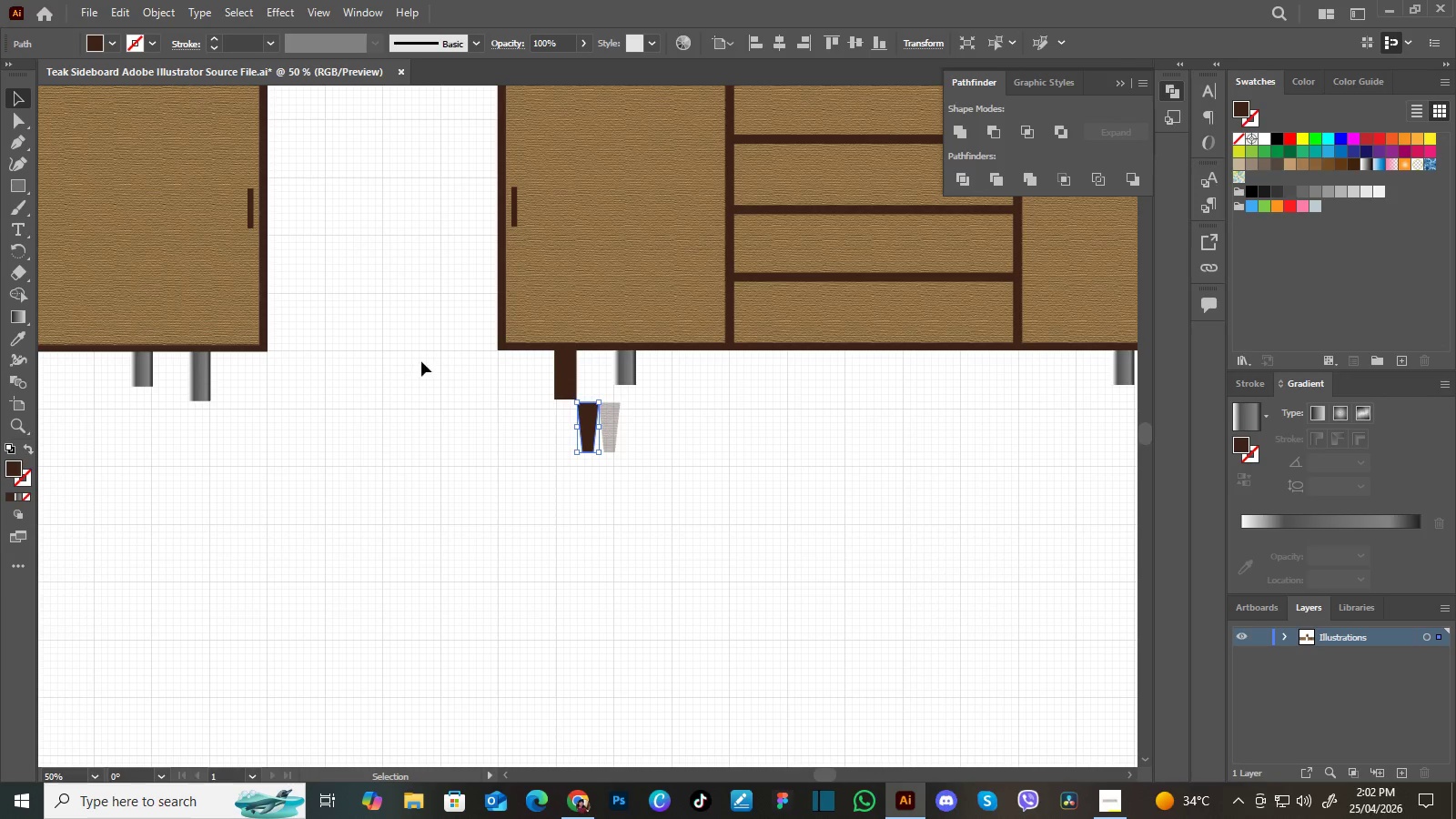 
hold_key(key=Space, duration=1.28)
 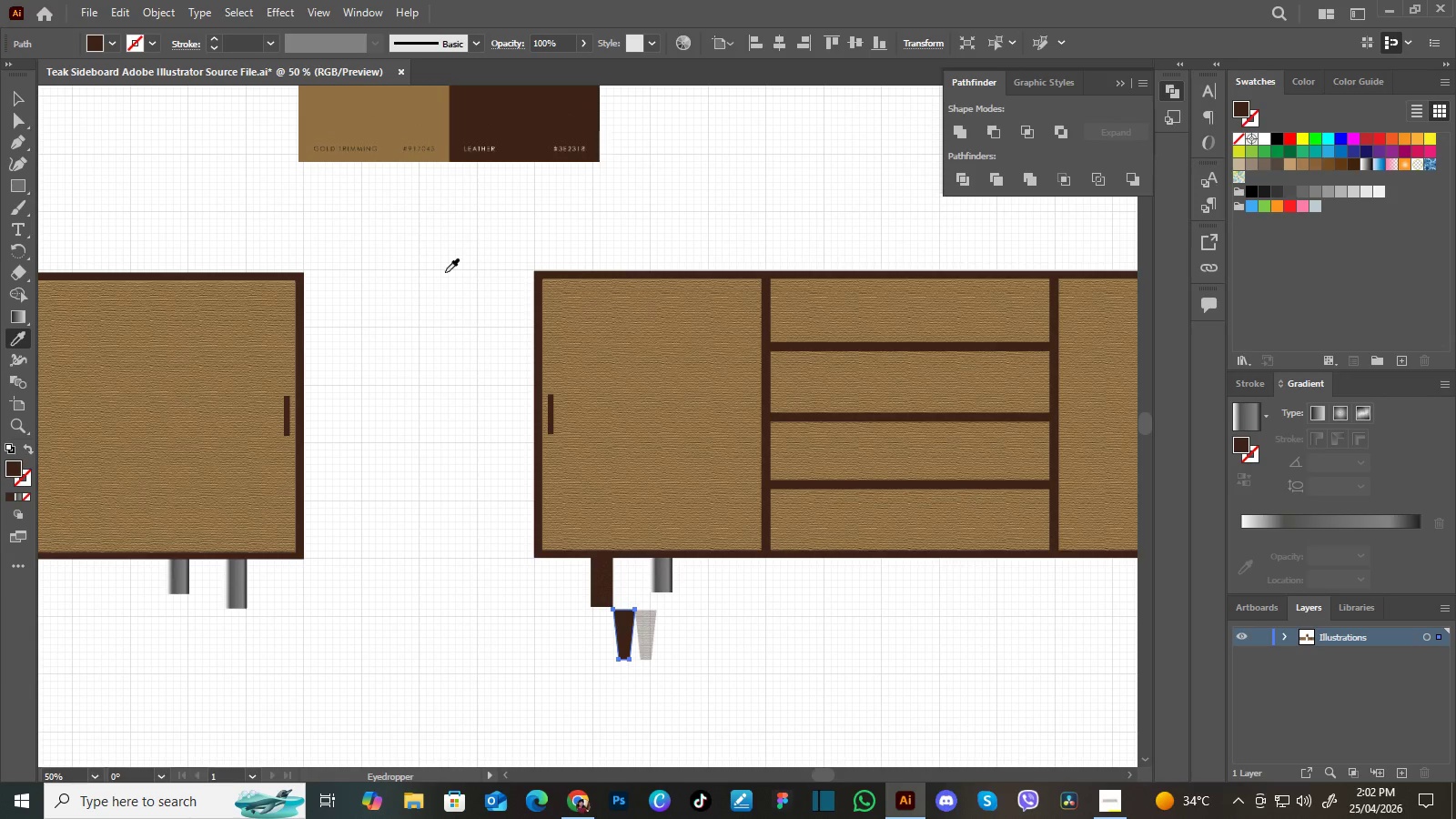 
left_click_drag(start_coordinate=[420, 357], to_coordinate=[452, 480])
 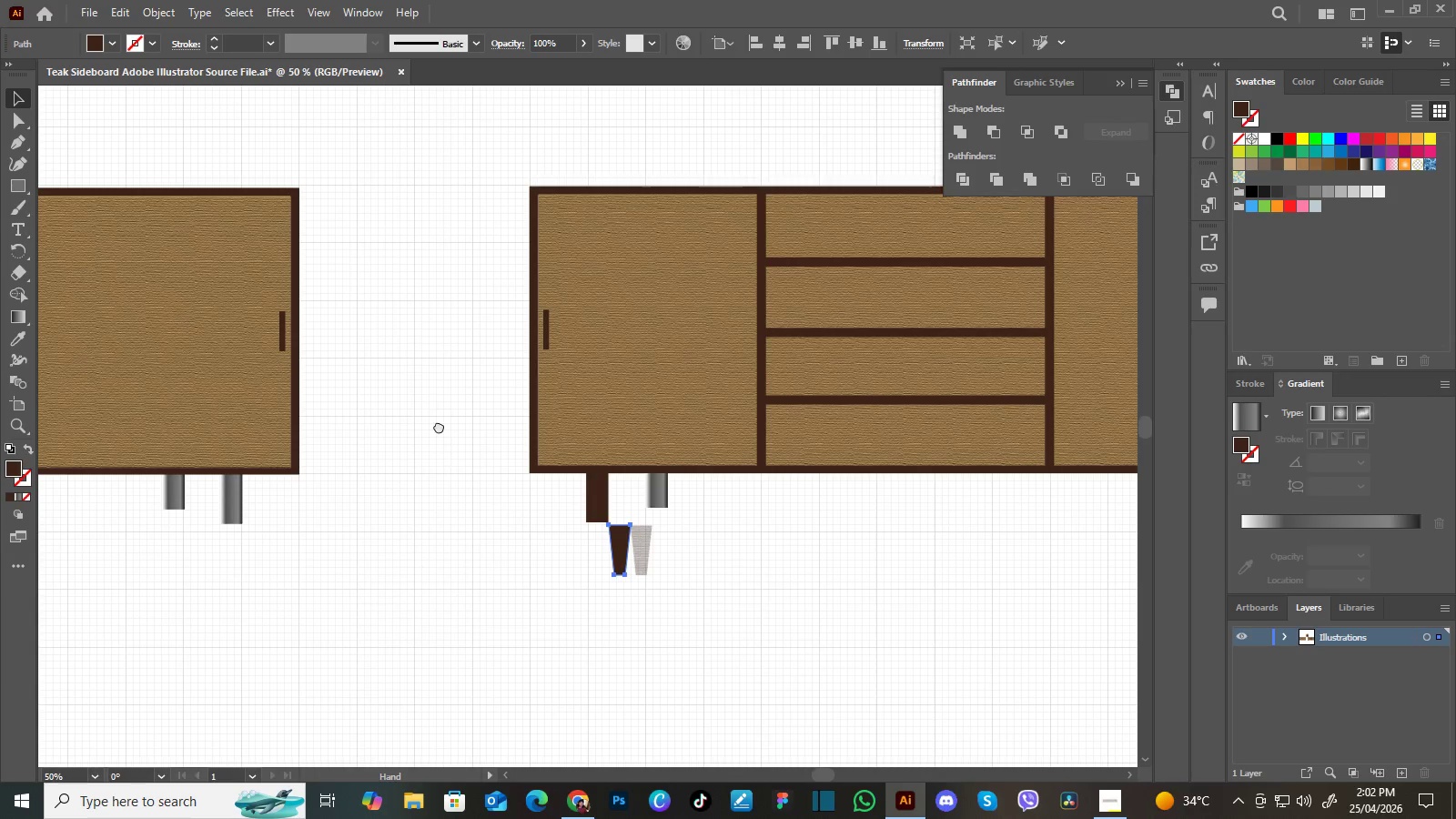 
left_click_drag(start_coordinate=[440, 414], to_coordinate=[443, 471])
 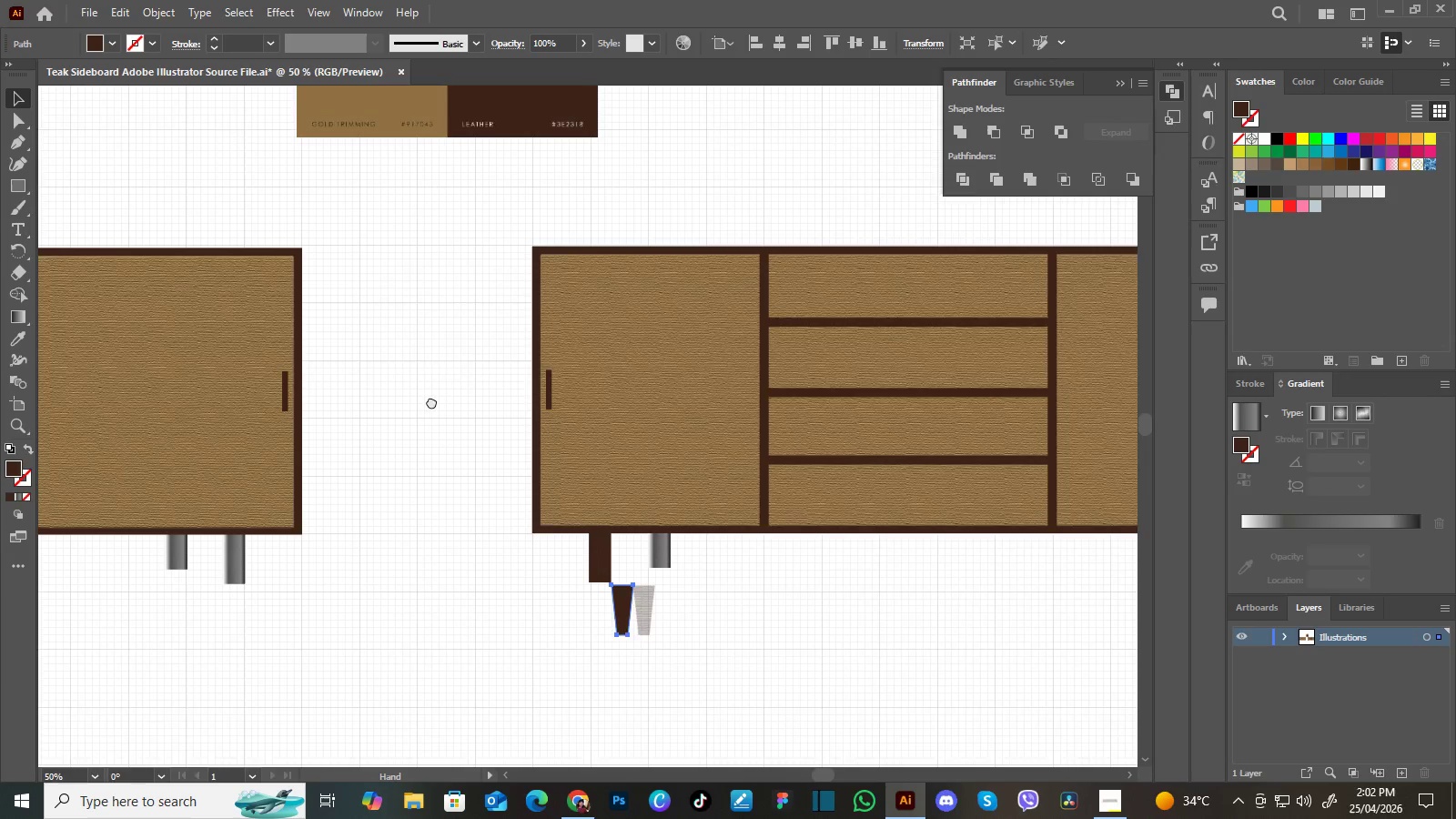 
left_click_drag(start_coordinate=[430, 377], to_coordinate=[432, 404])
 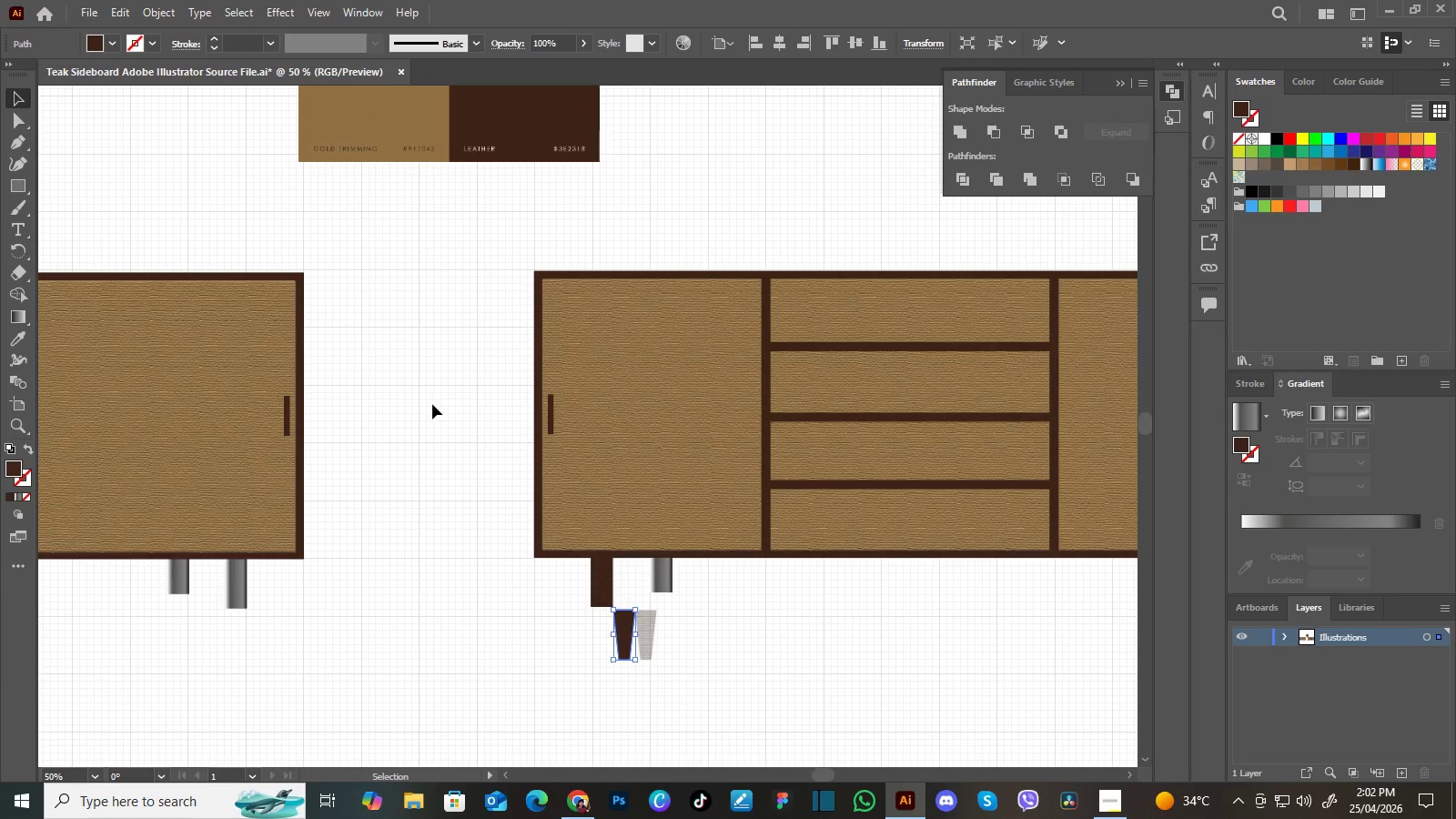 
key(I)
 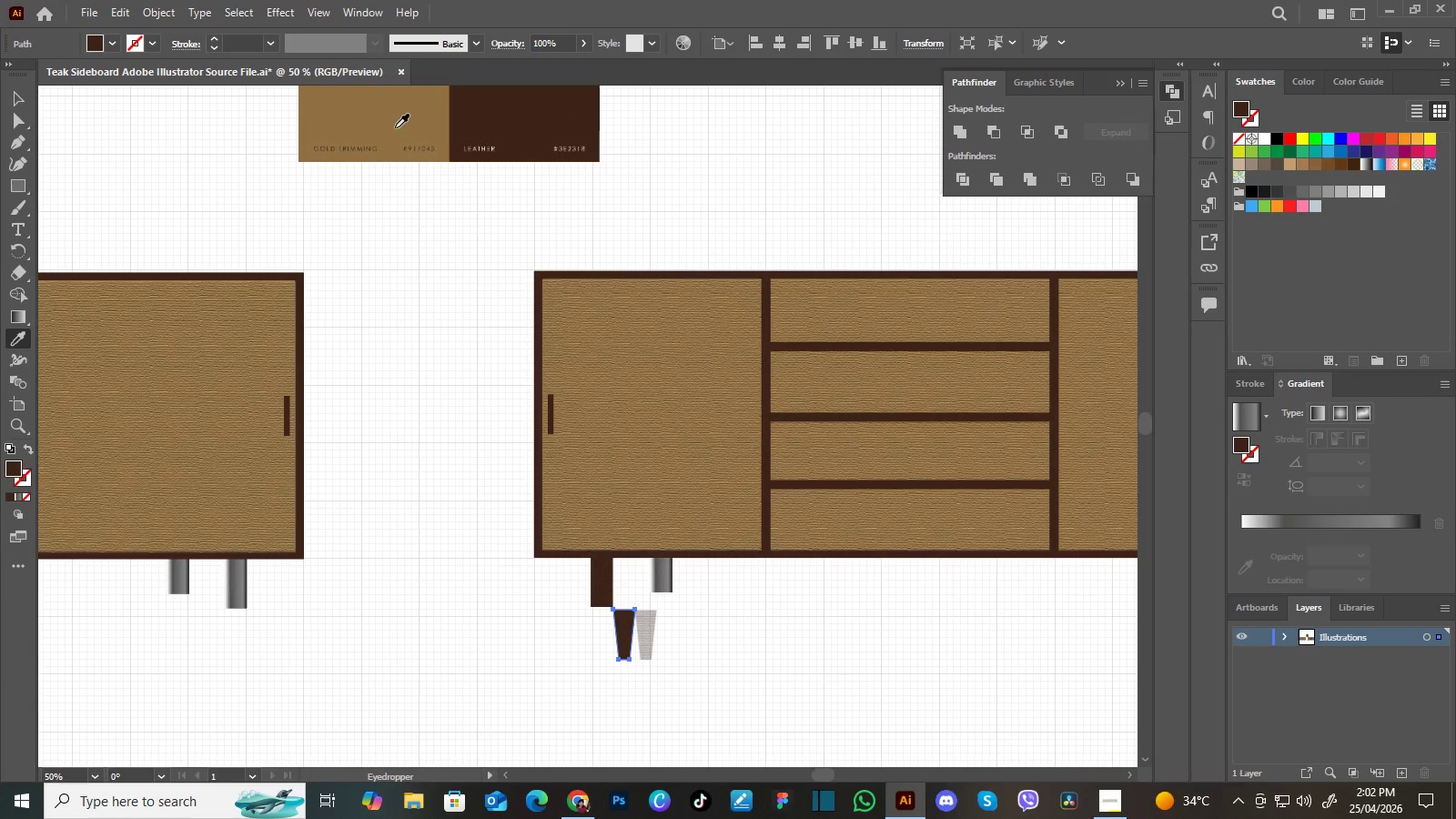 
left_click([394, 122])
 